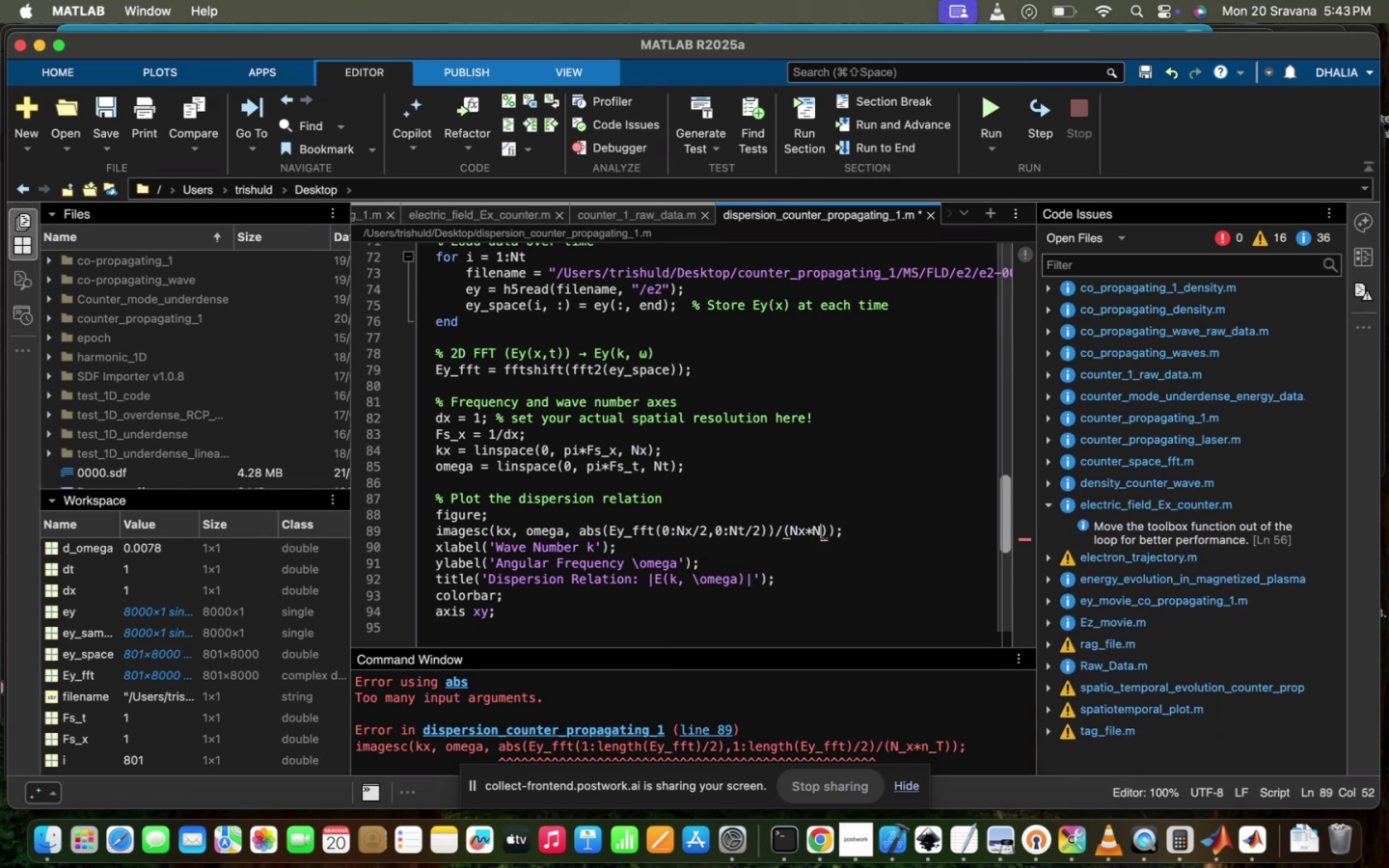 
key(CapsLock)
 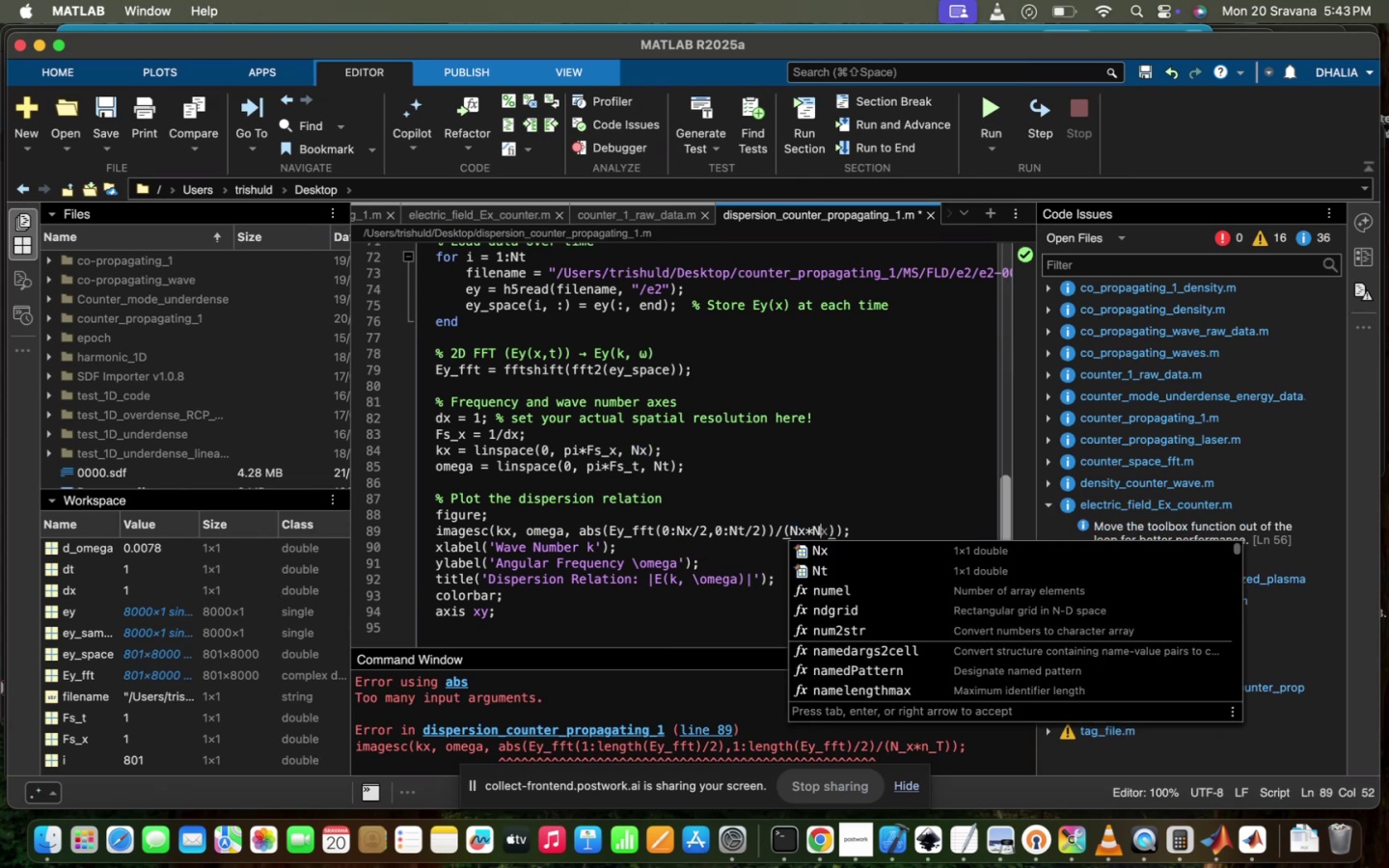 
key(T)
 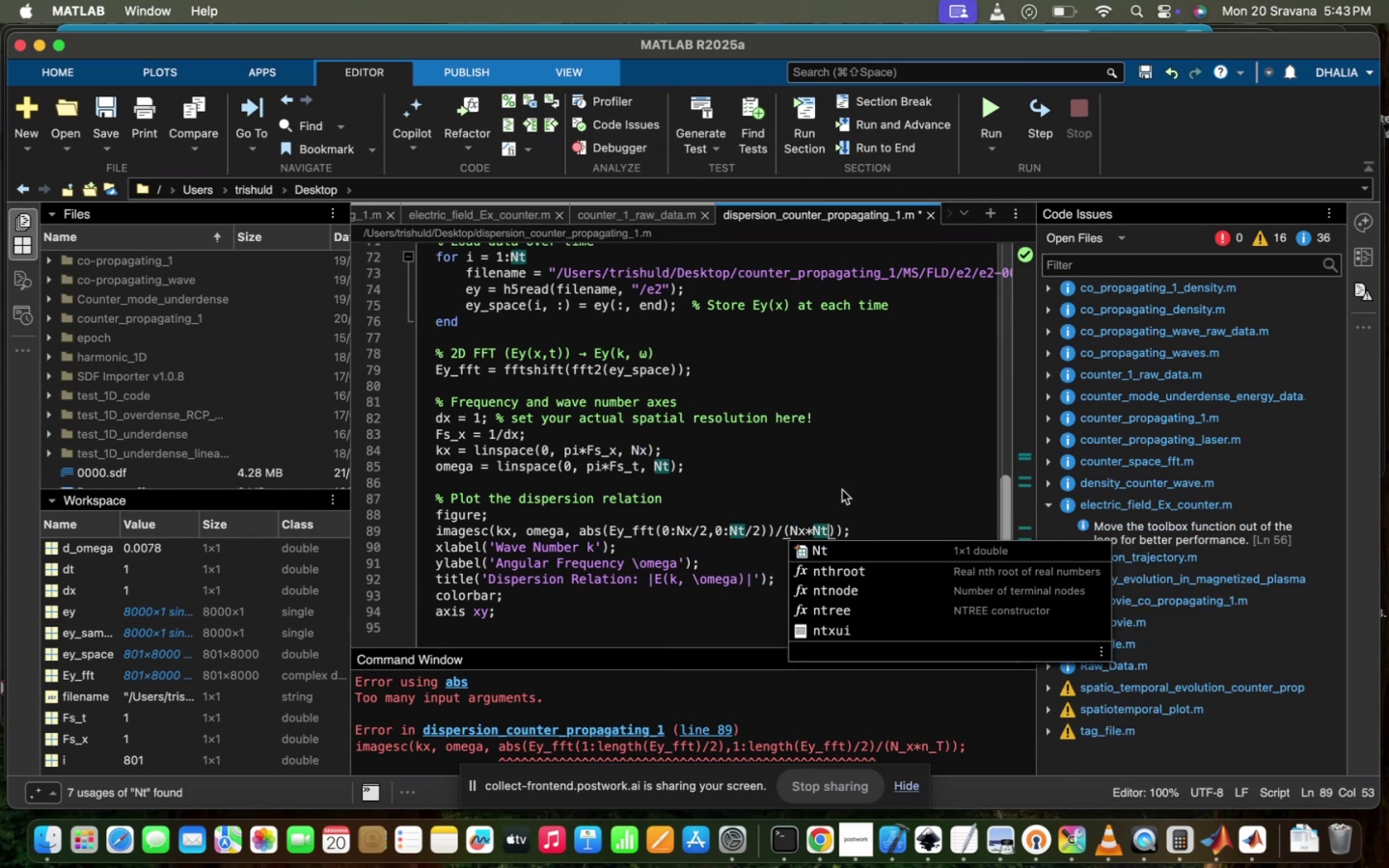 
left_click([846, 511])
 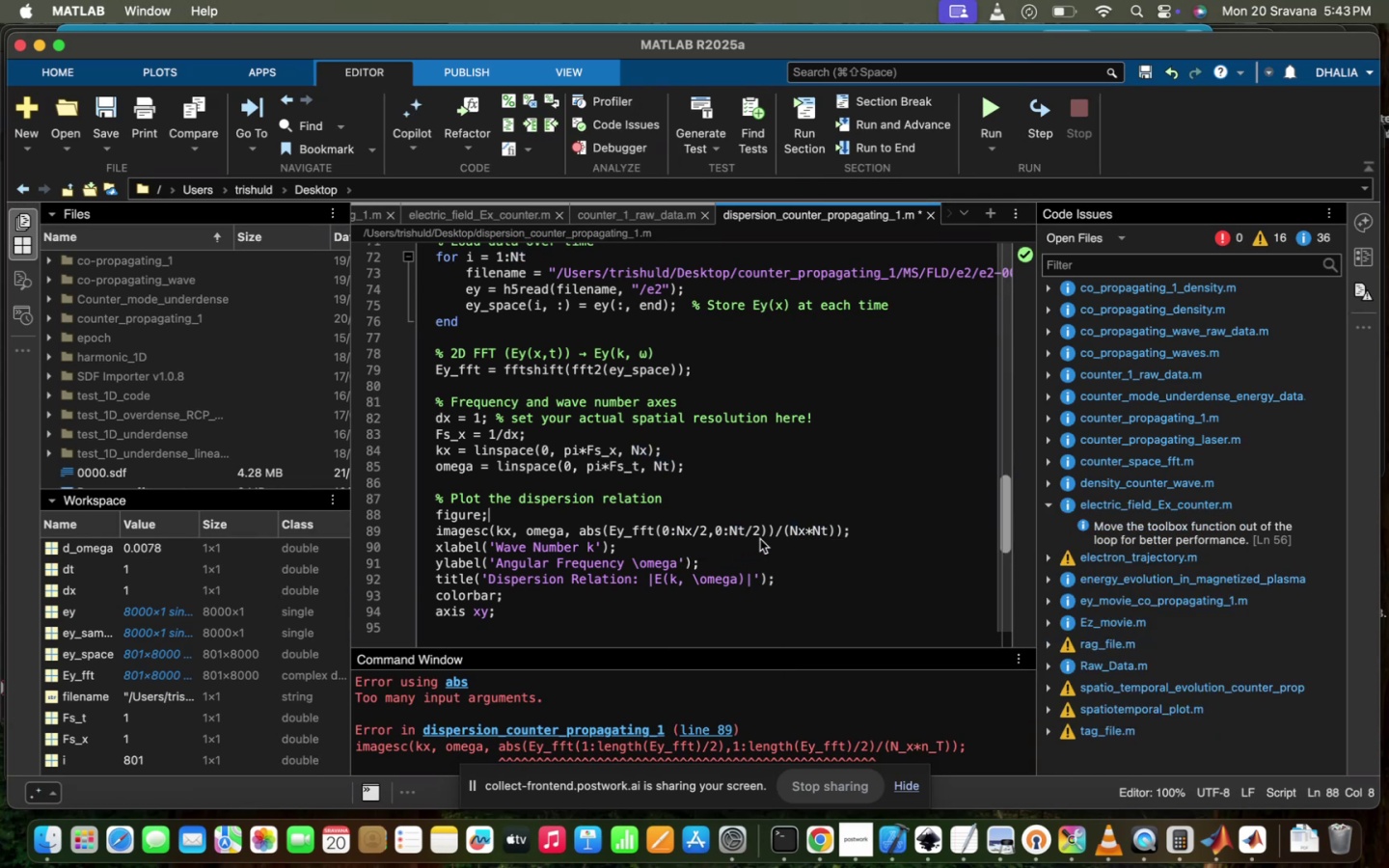 
left_click([765, 540])
 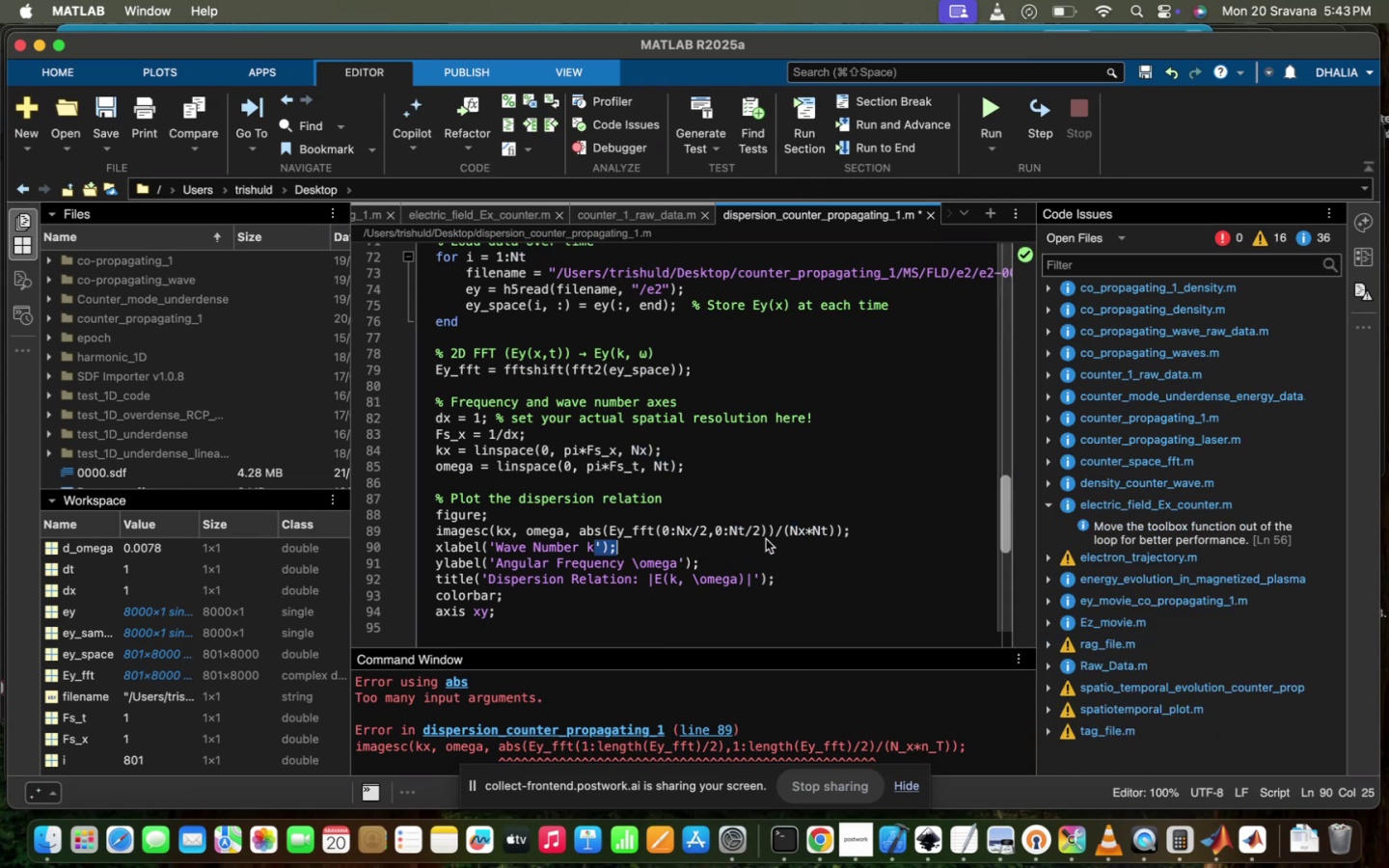 
double_click([766, 539])
 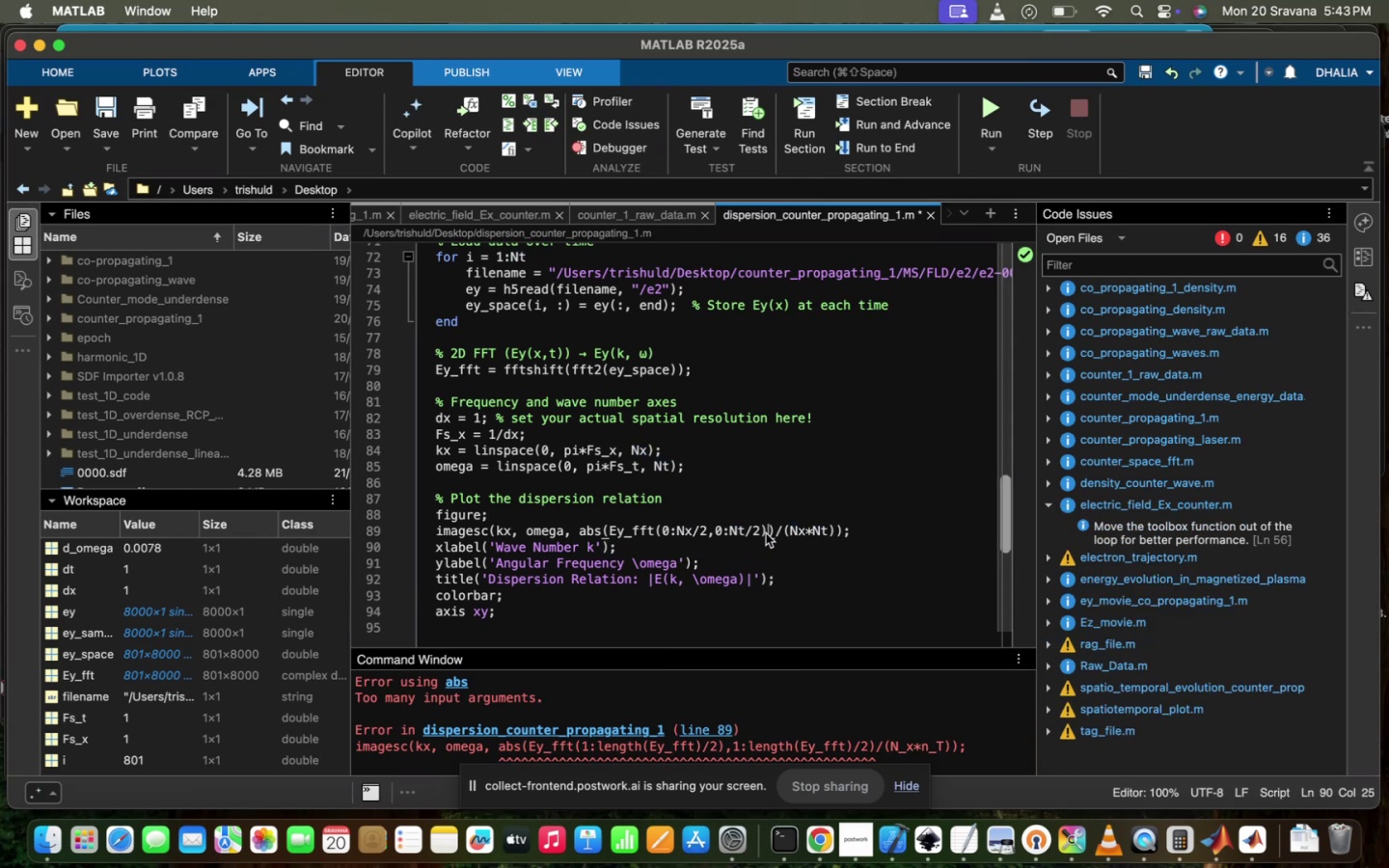 
left_click([766, 533])
 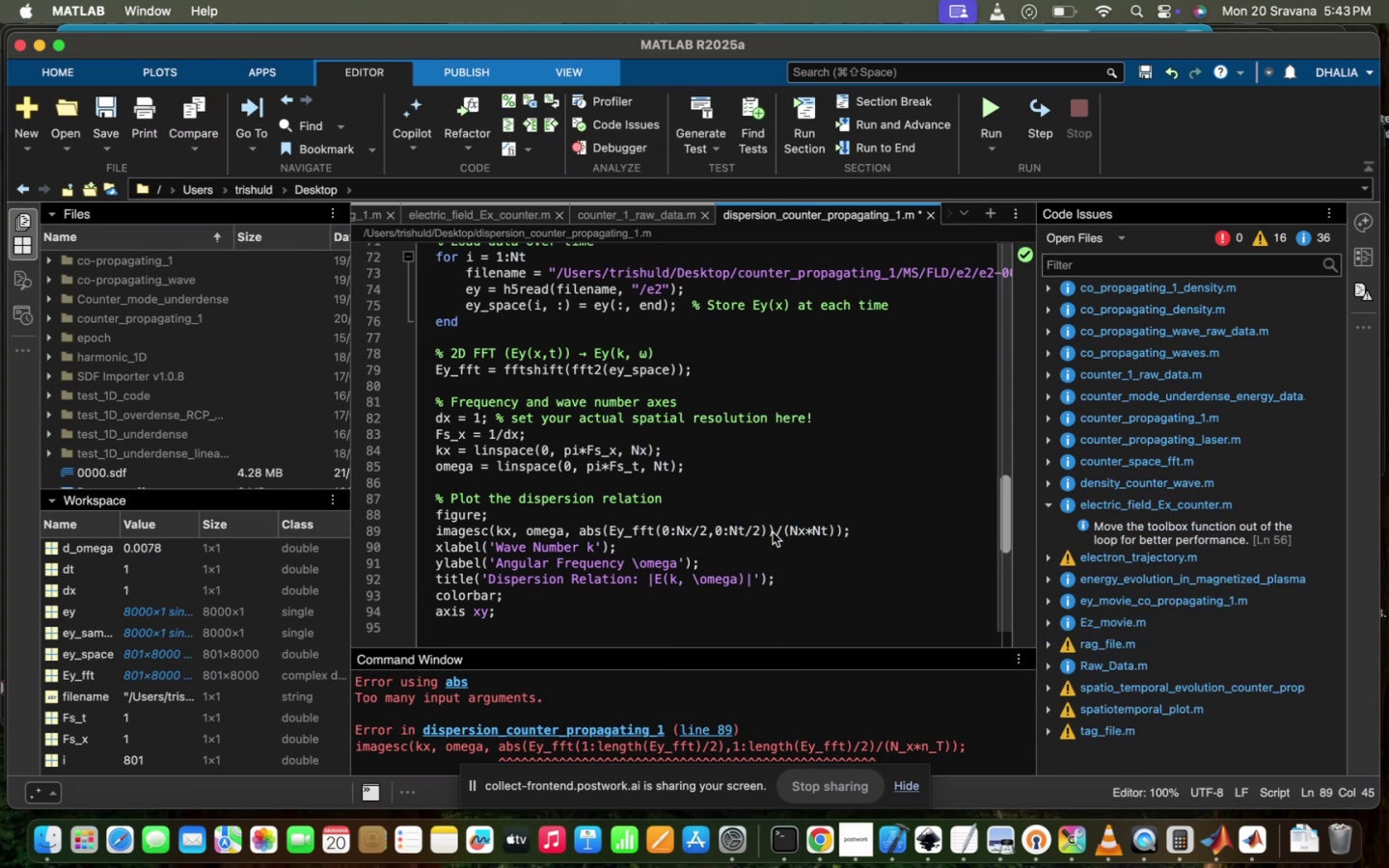 
left_click([773, 532])
 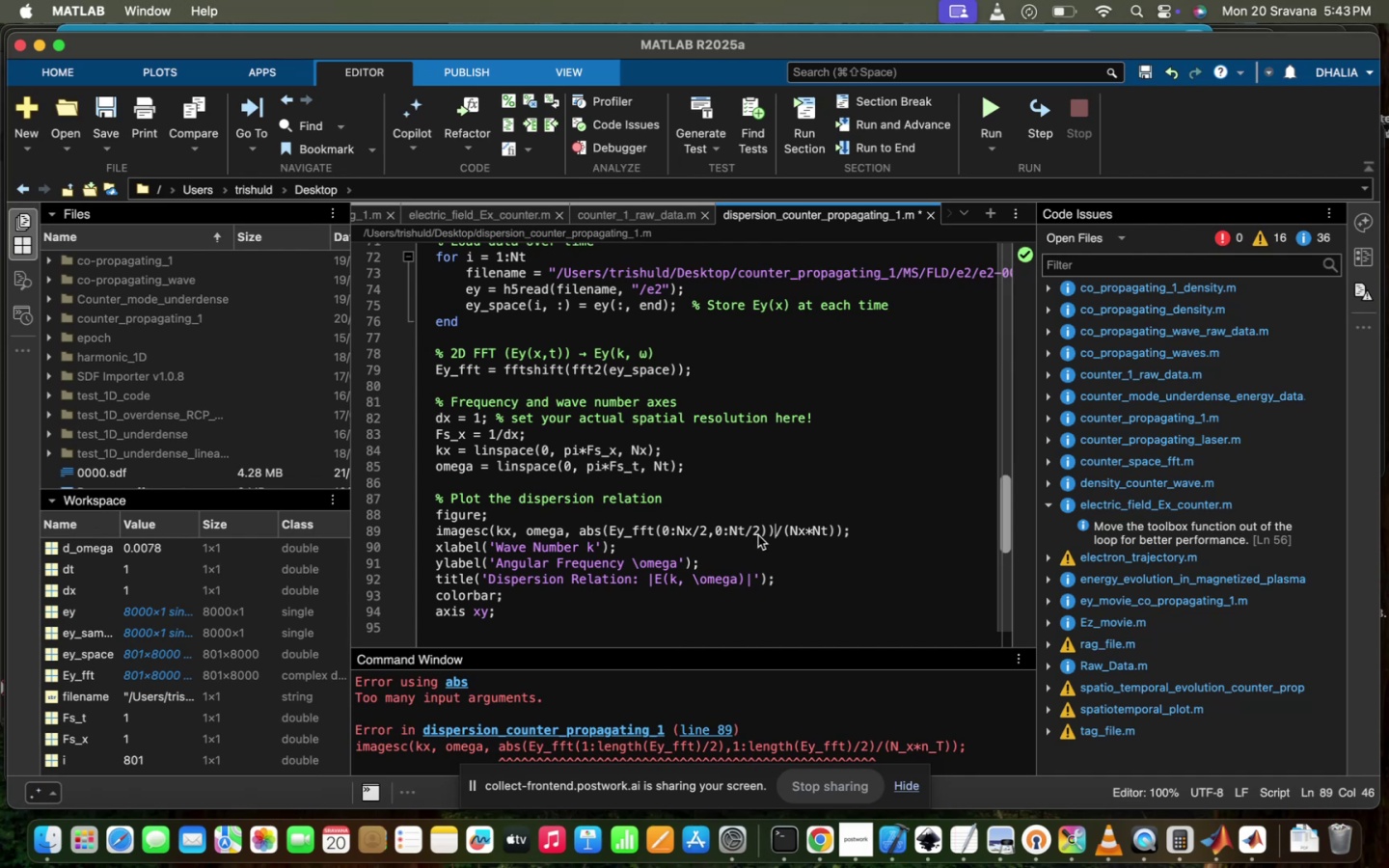 
left_click([759, 535])
 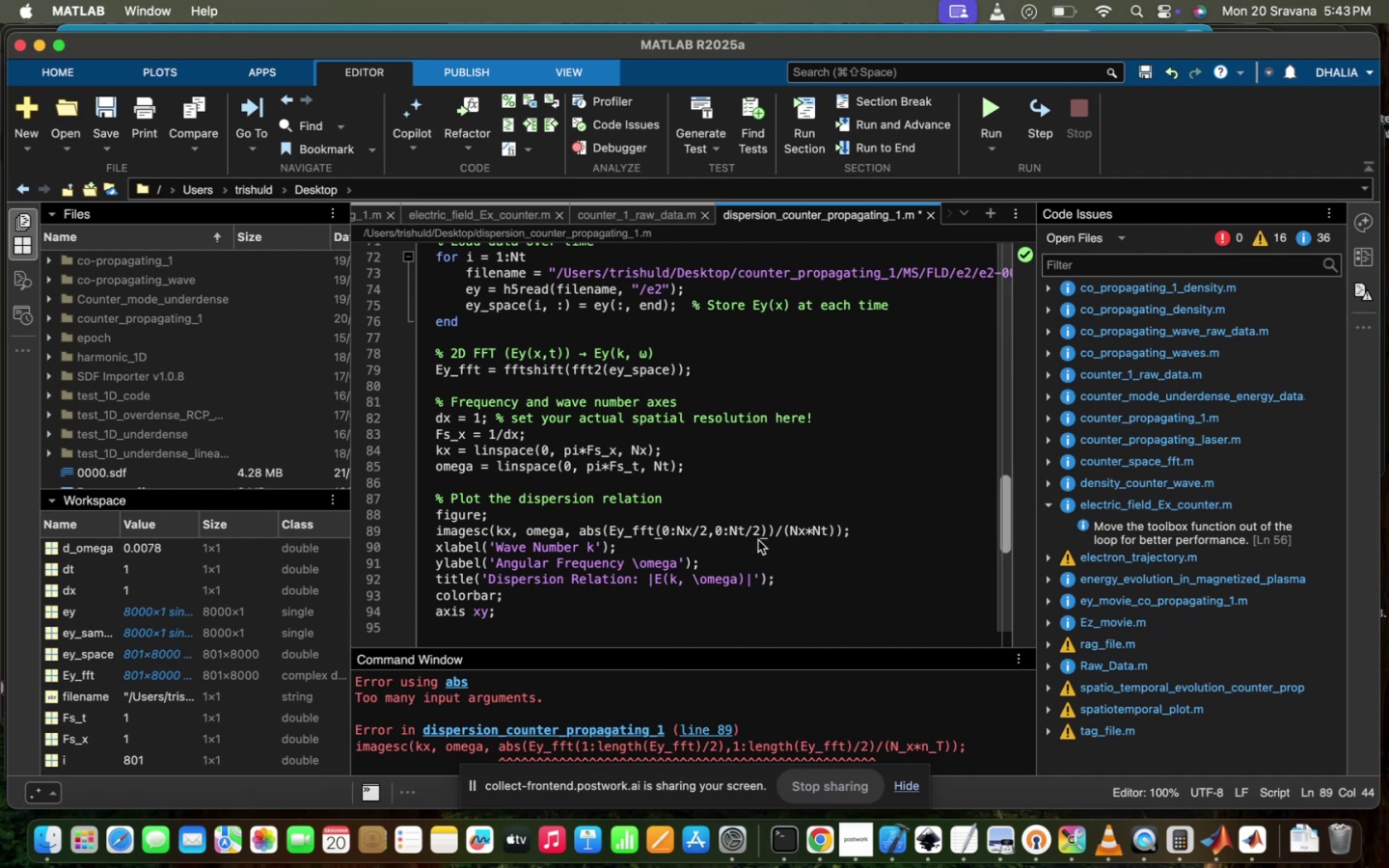 
scroll: coordinate [723, 556], scroll_direction: up, amount: 49.0
 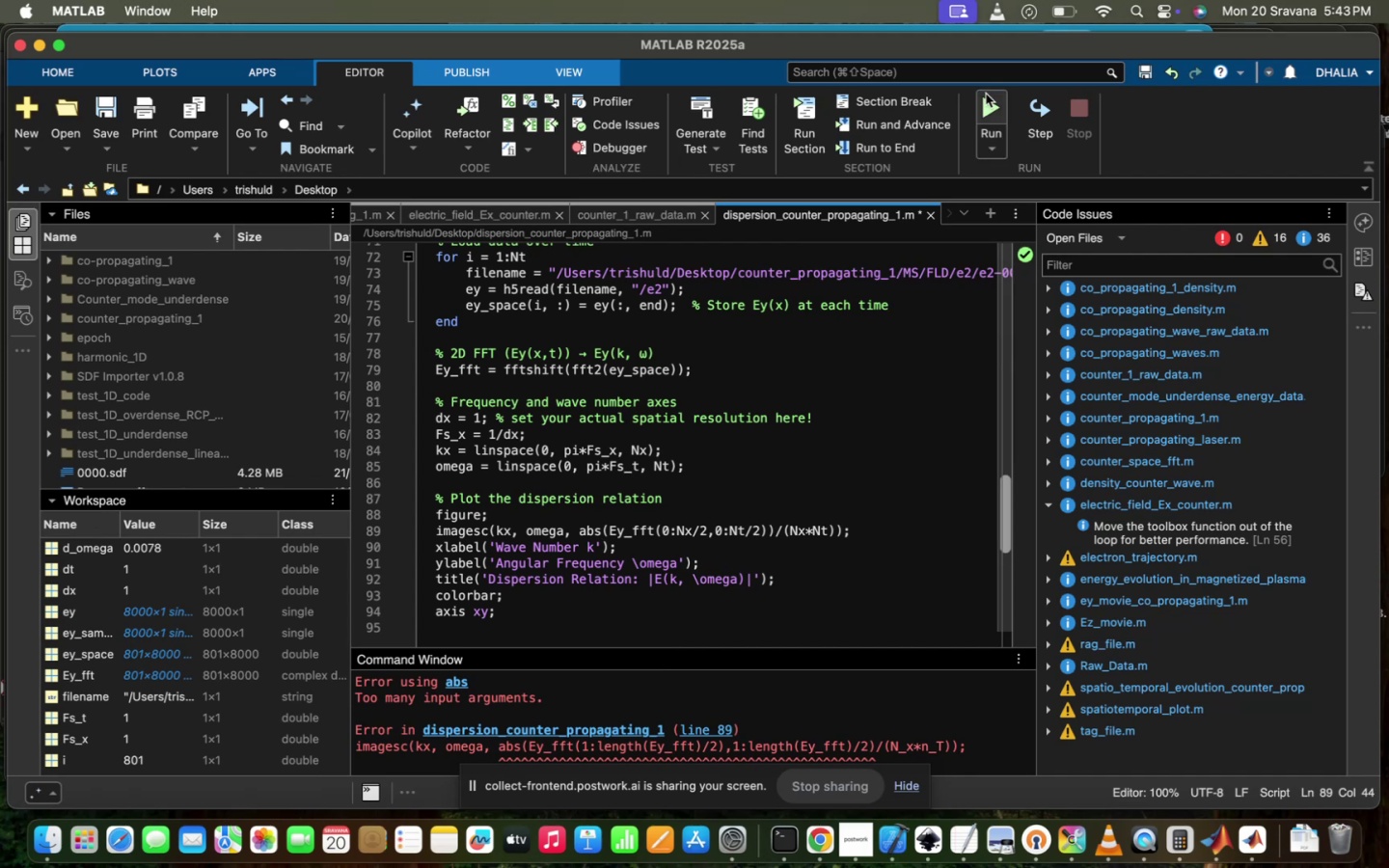 
left_click([967, 98])
 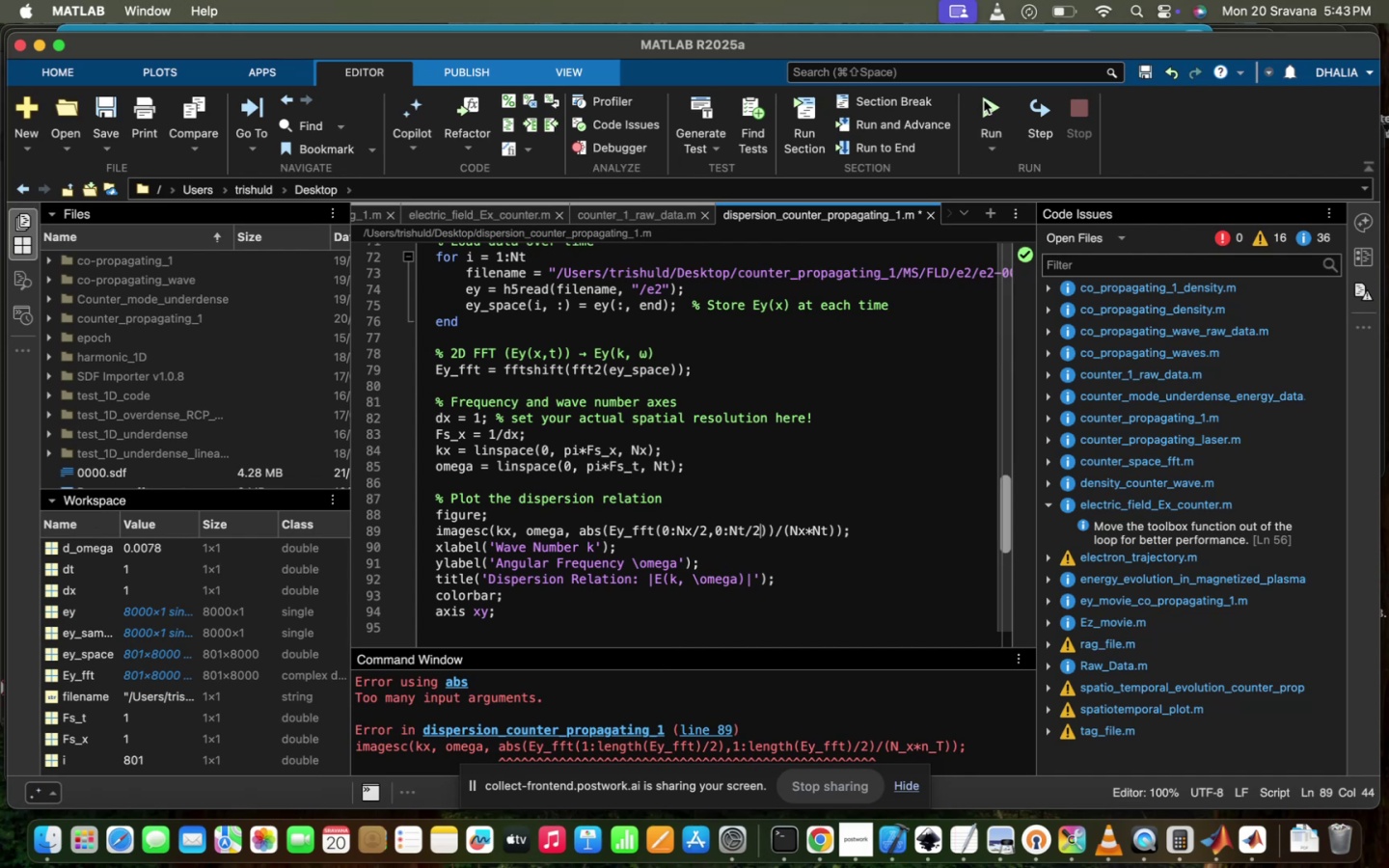 
left_click([987, 100])
 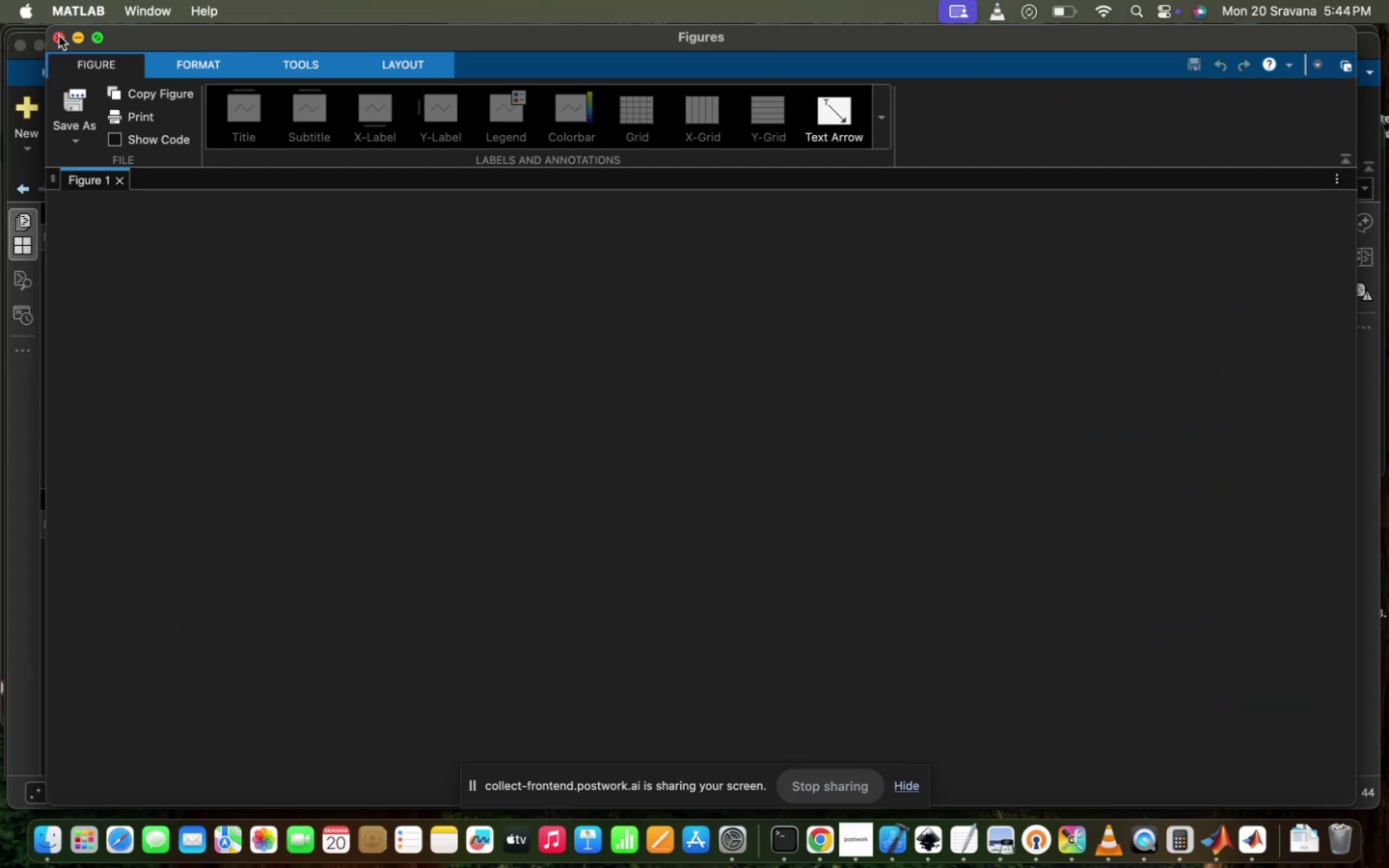 
wait(5.37)
 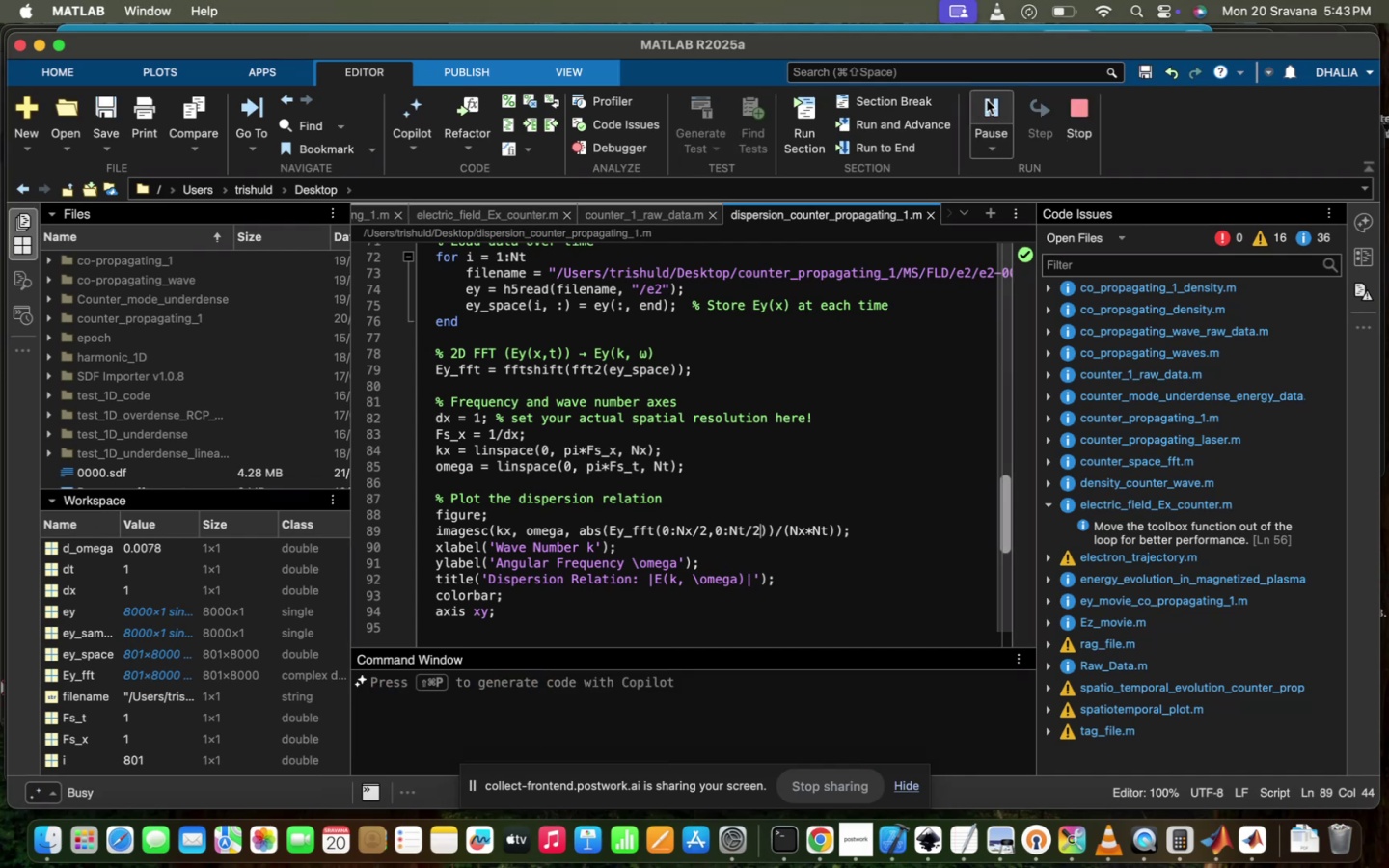 
scroll: coordinate [591, 712], scroll_direction: up, amount: 10.0
 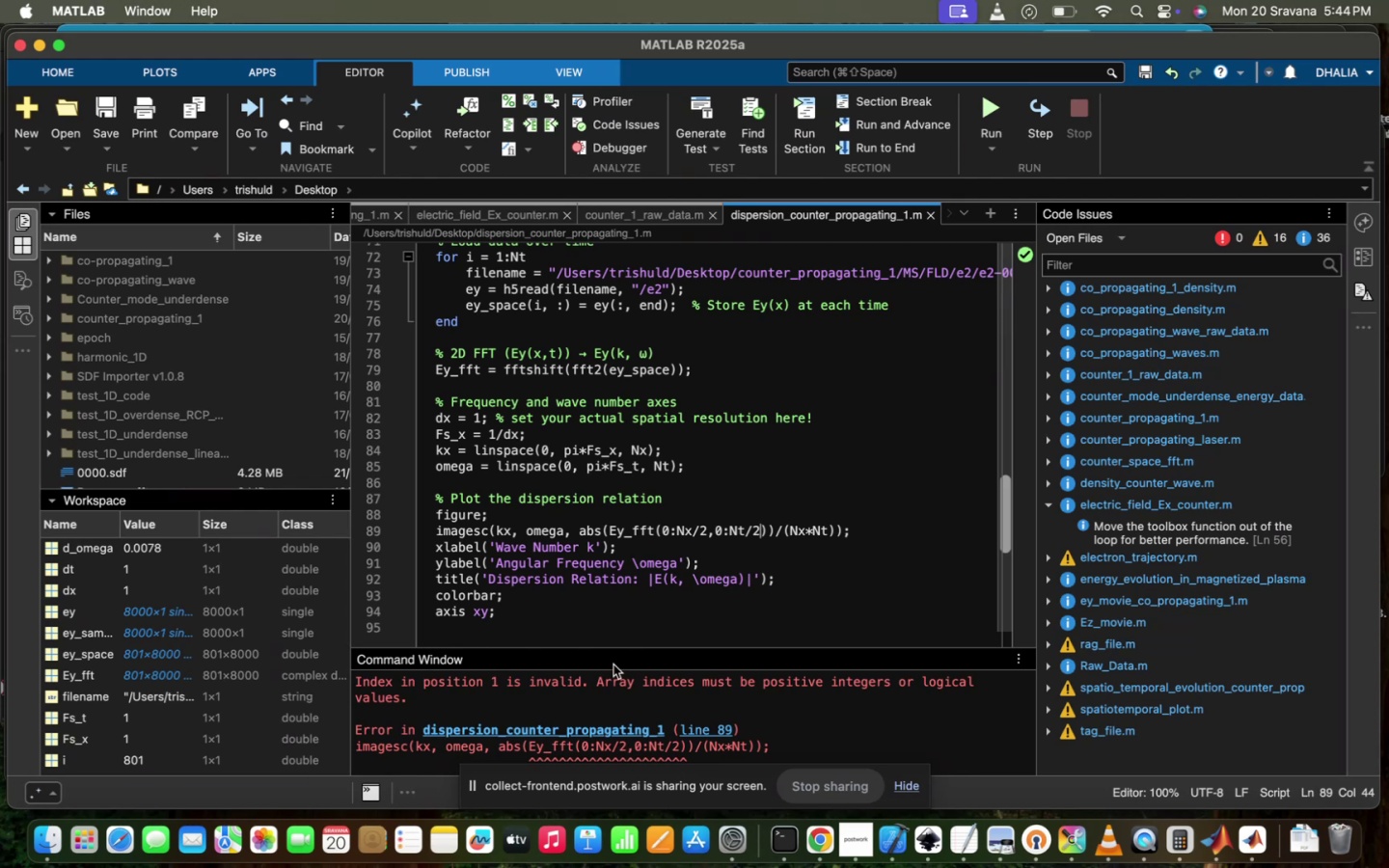 
wait(9.07)
 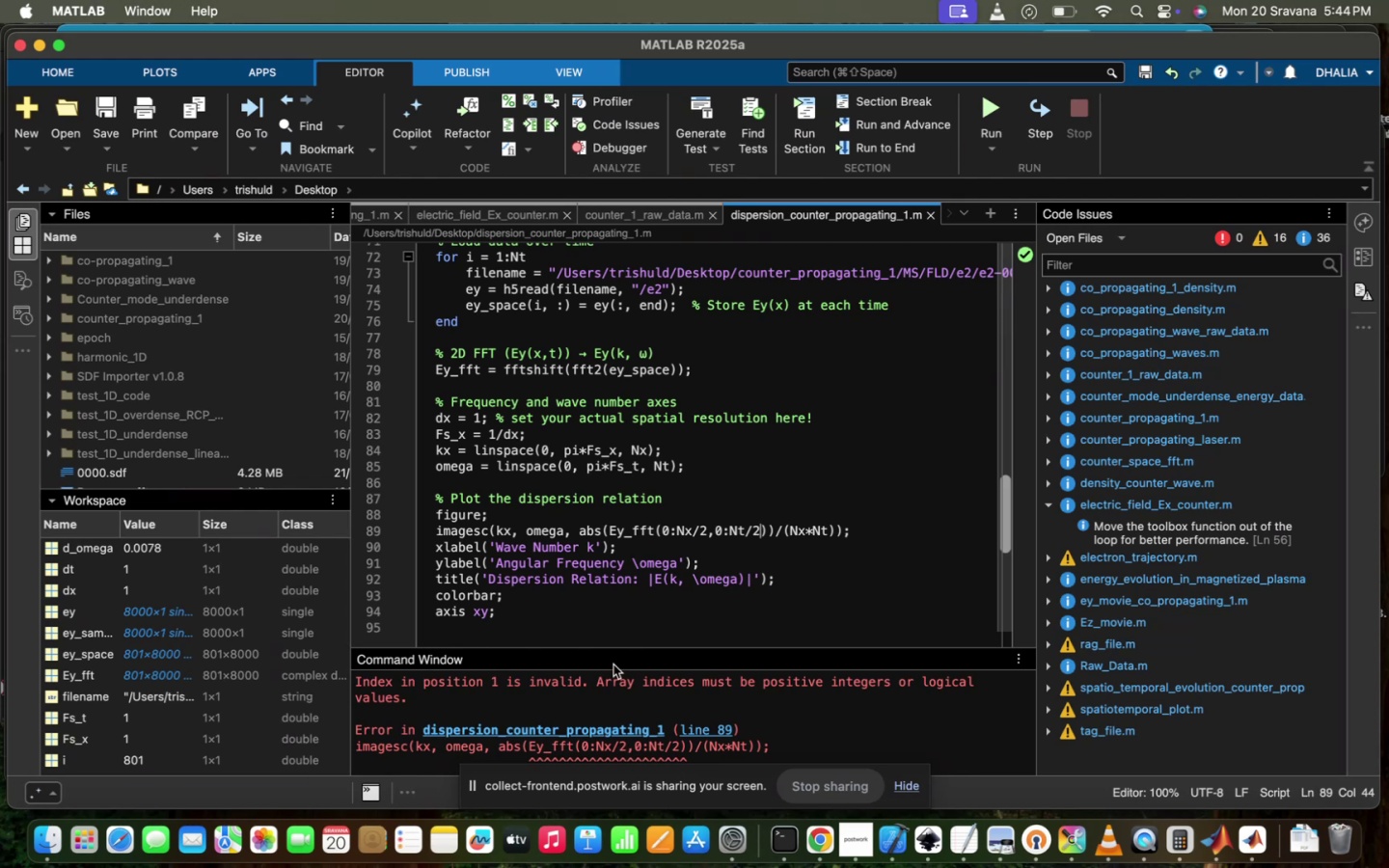 
left_click([691, 528])
 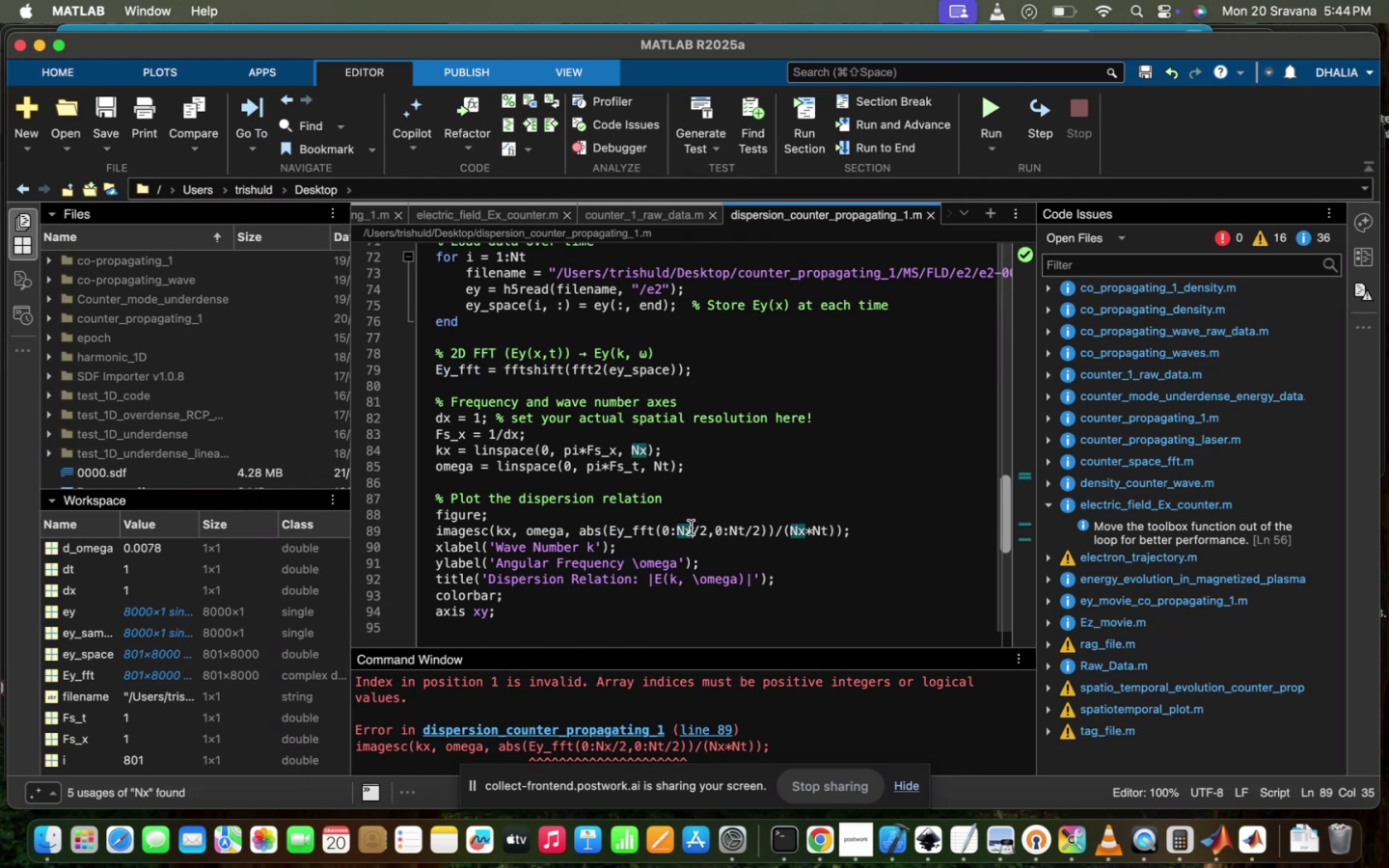 
key(Backspace)
 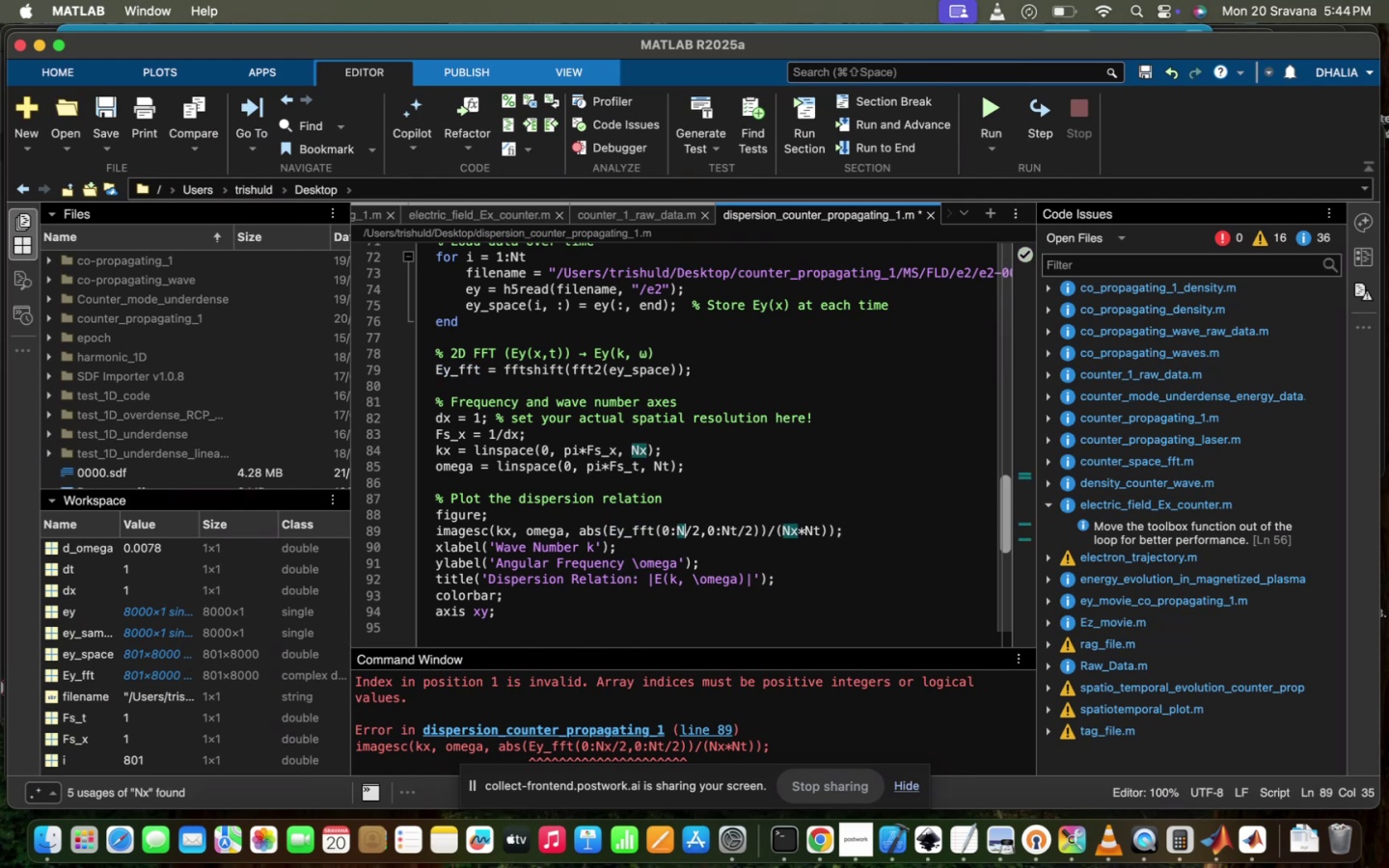 
key(T)
 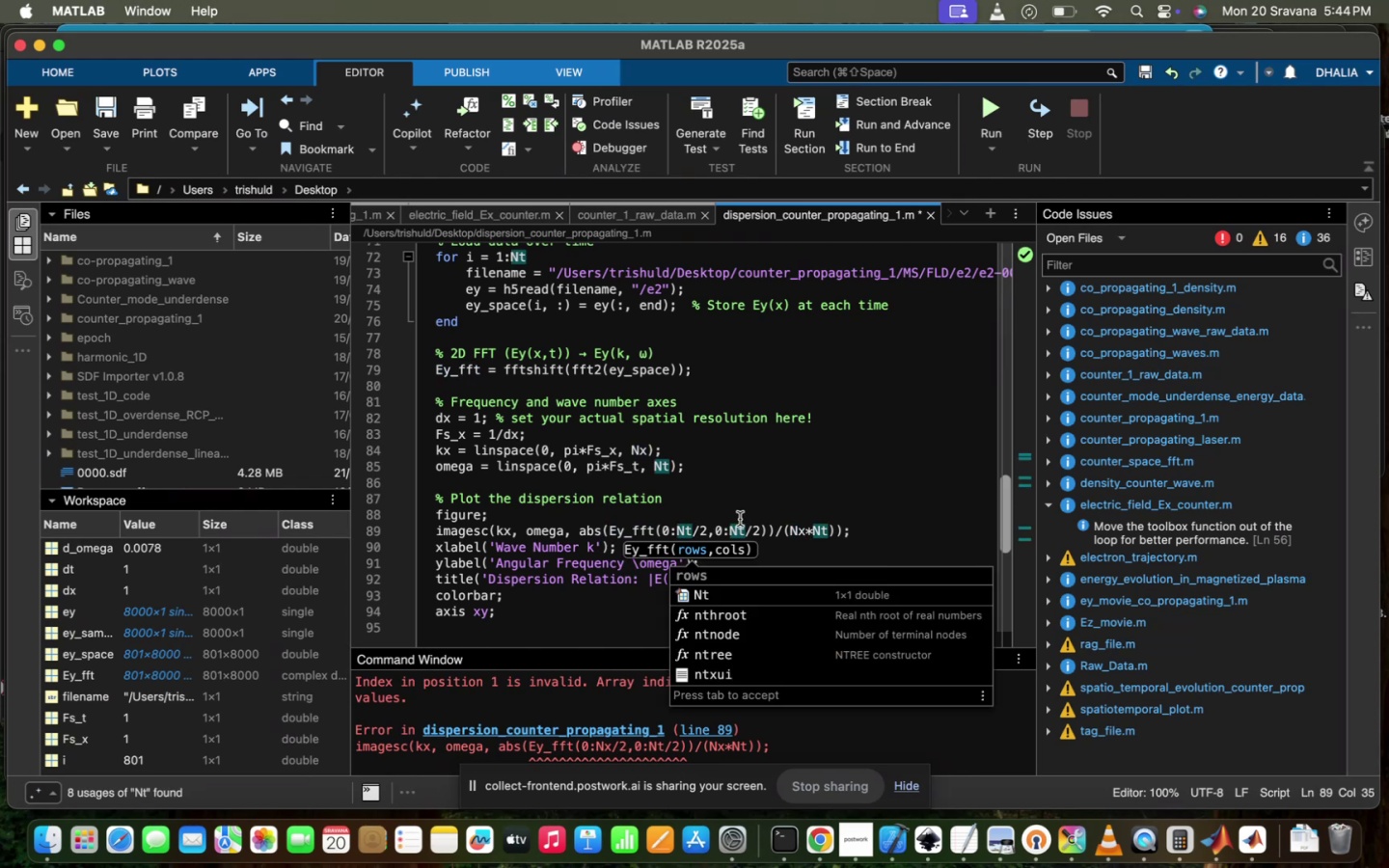 
left_click([745, 528])
 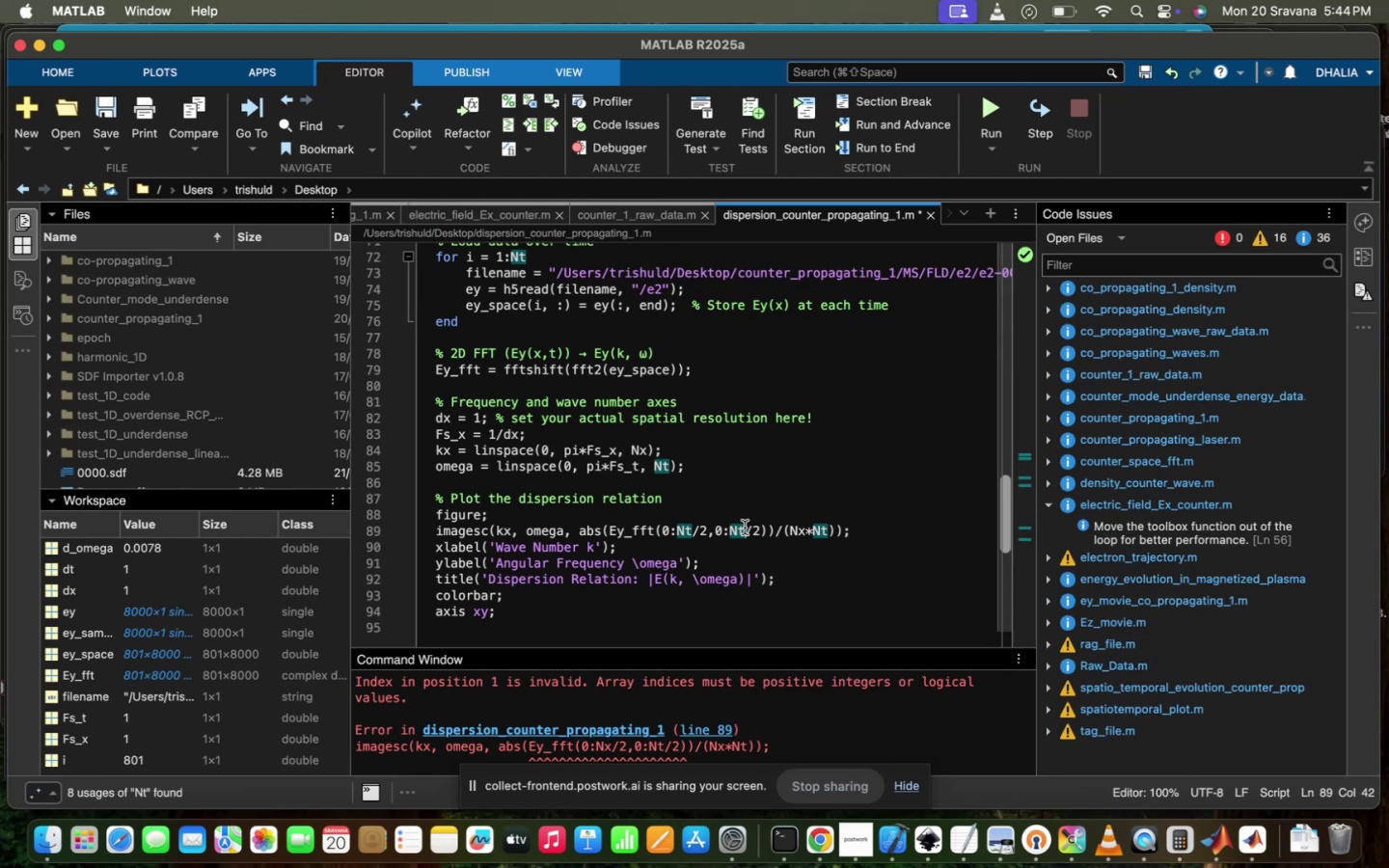 
key(Backspace)
 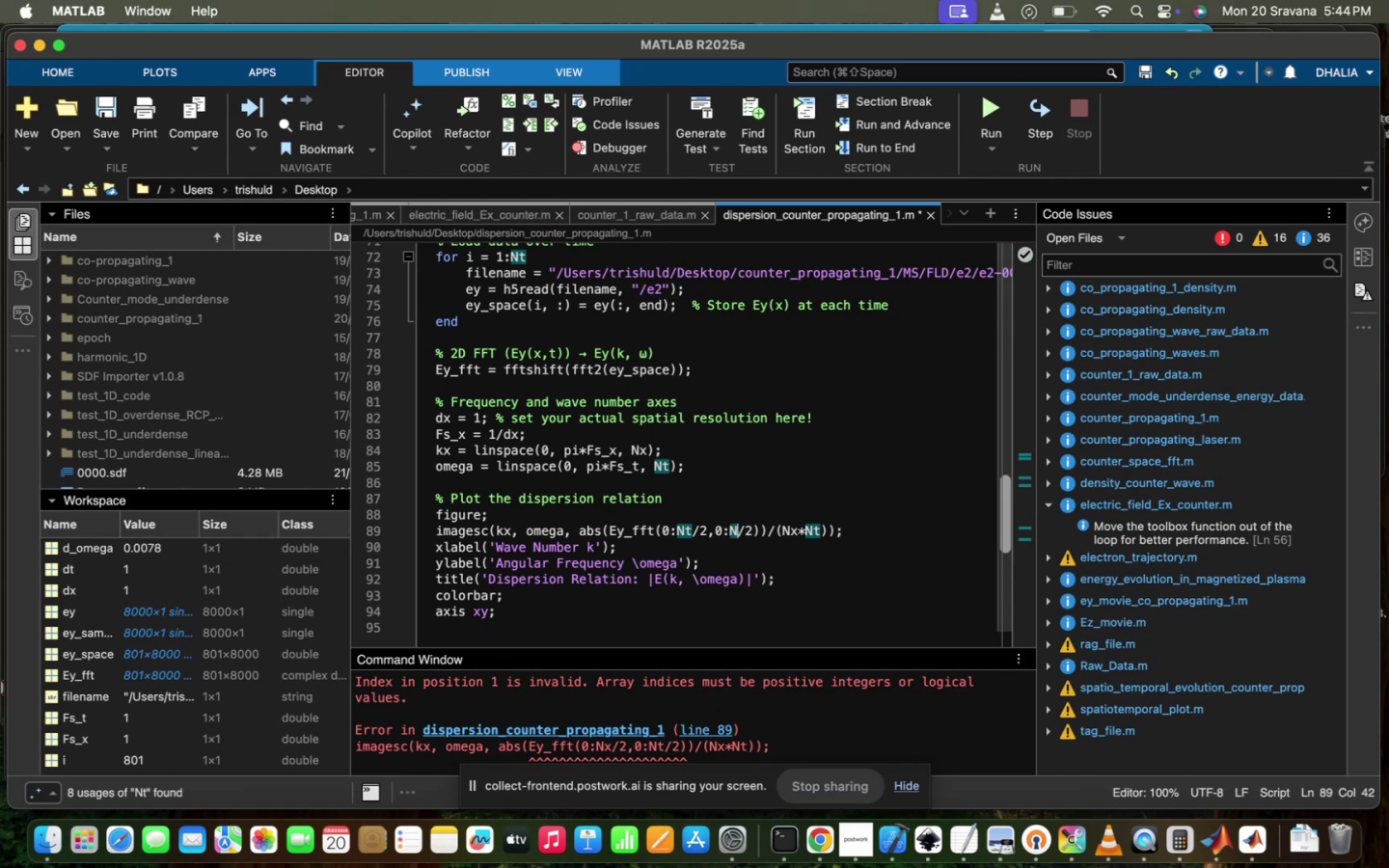 
key(X)
 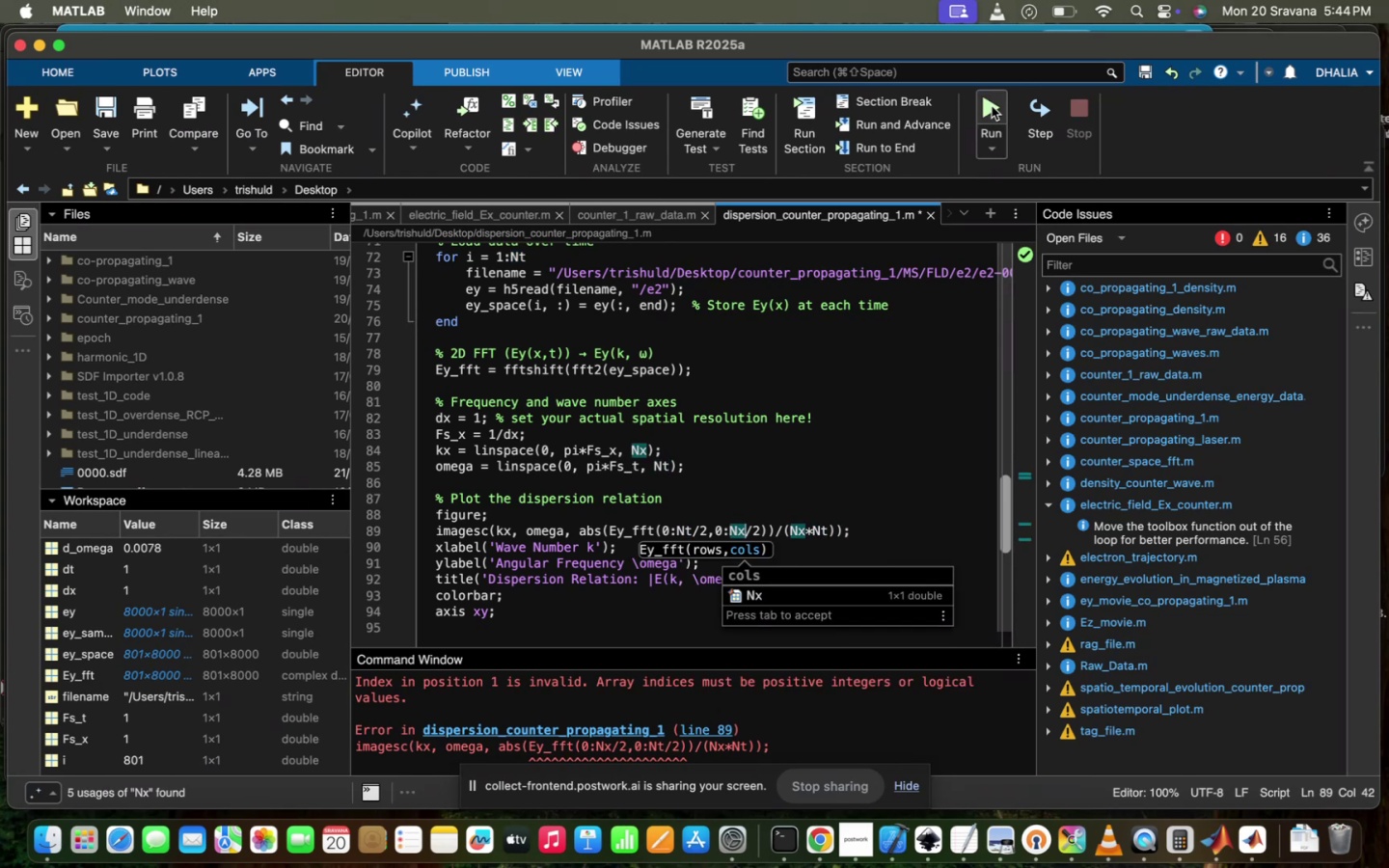 
left_click([999, 109])
 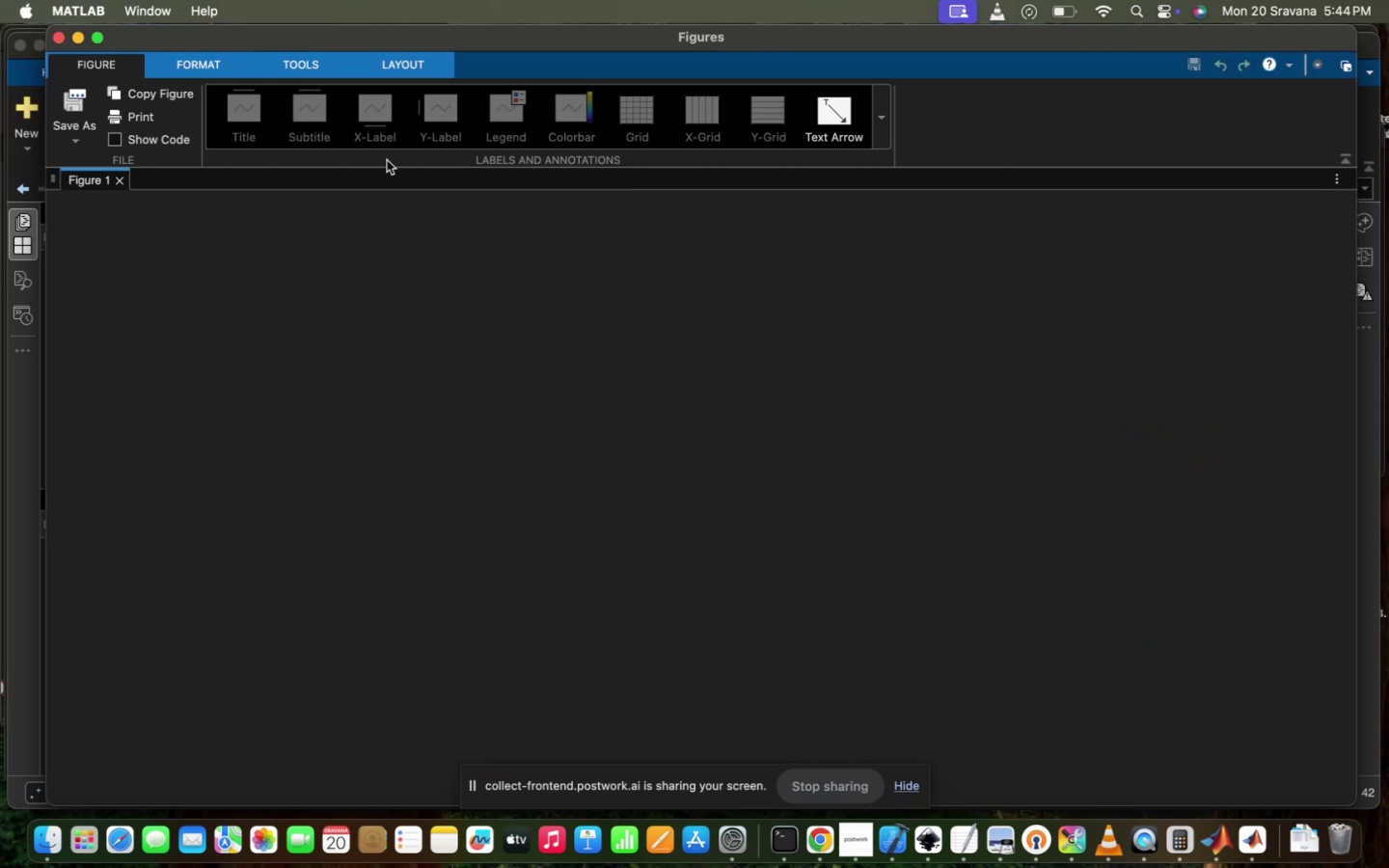 
left_click([57, 36])
 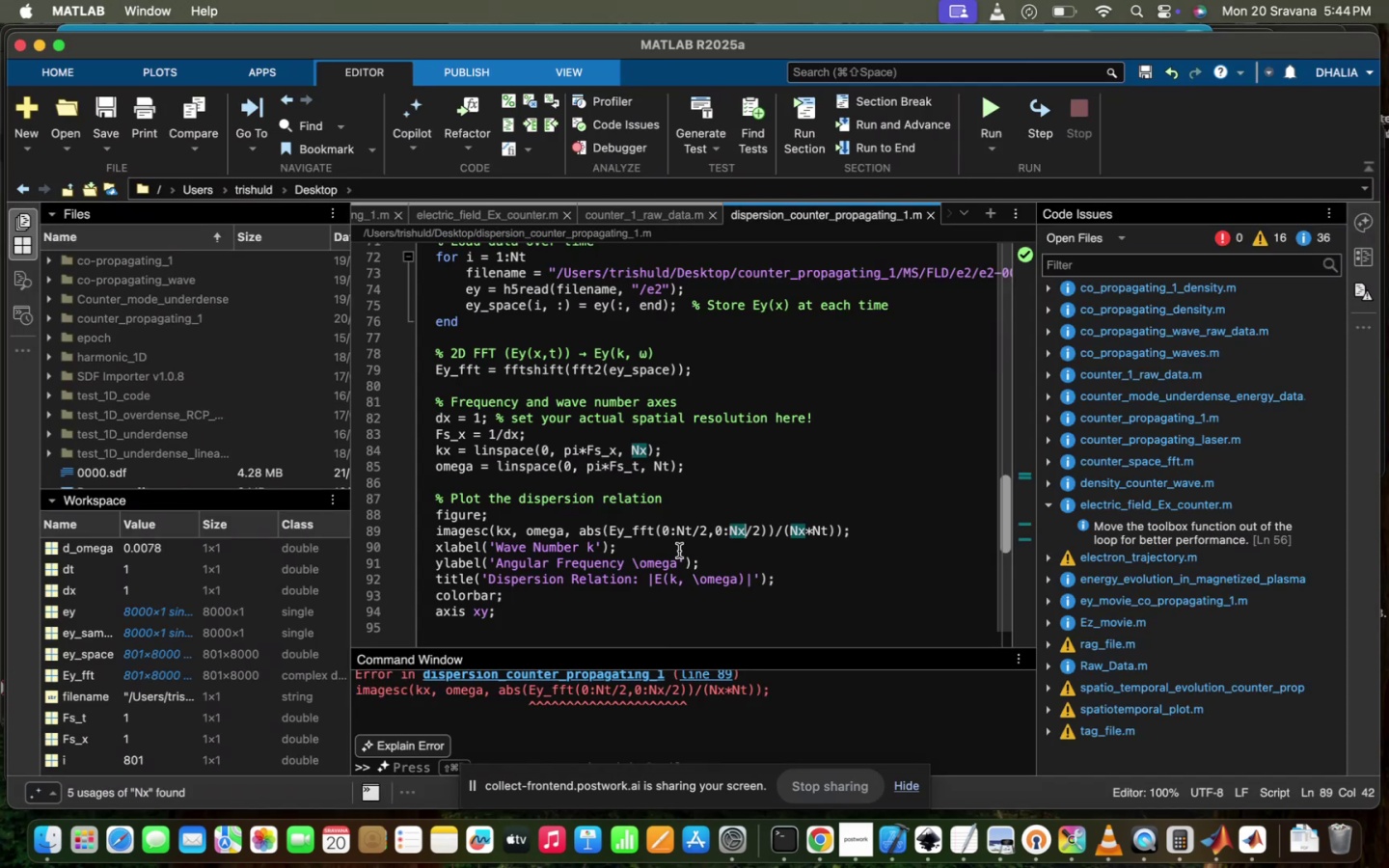 
left_click([663, 521])
 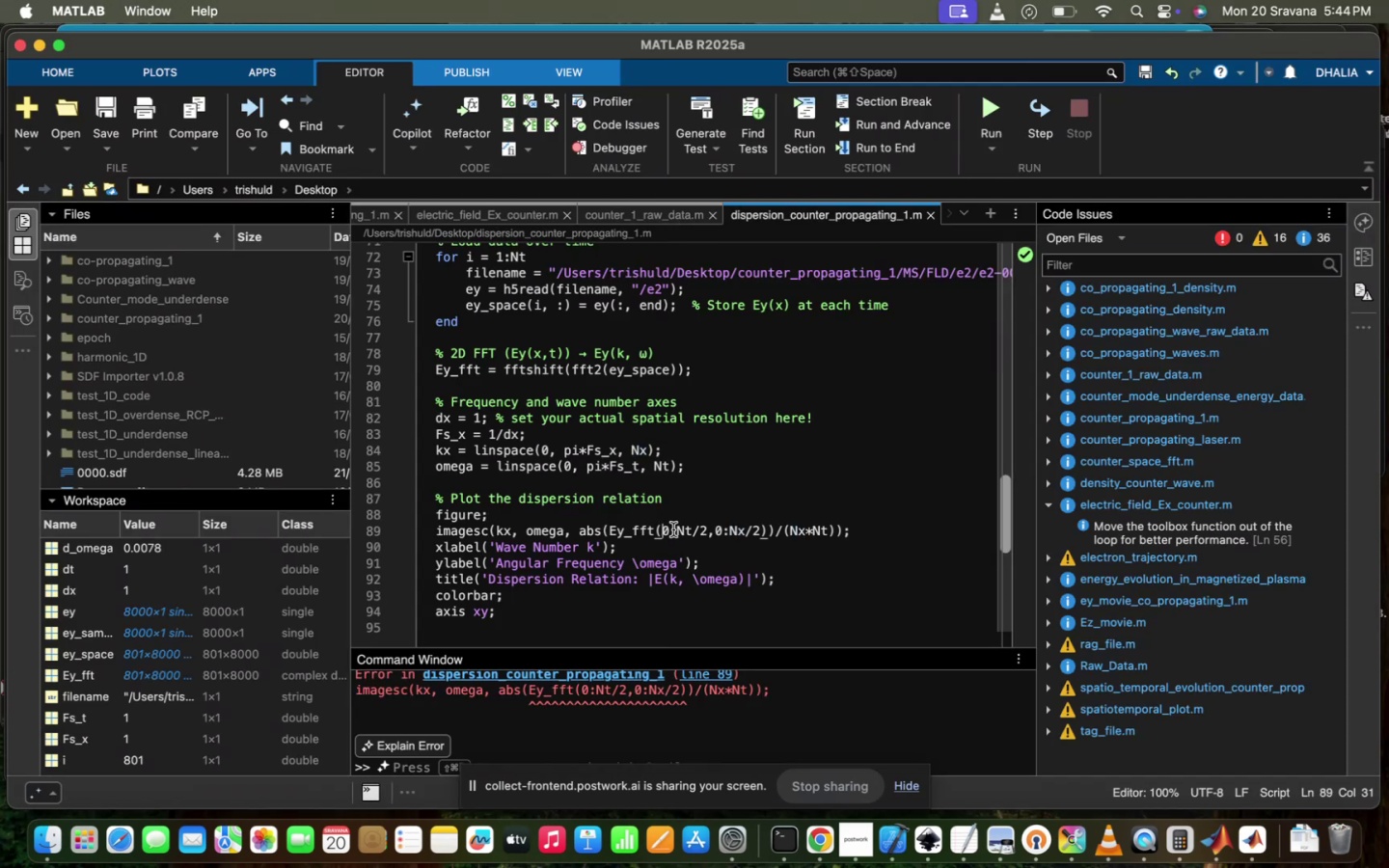 
key(Meta+Z)
 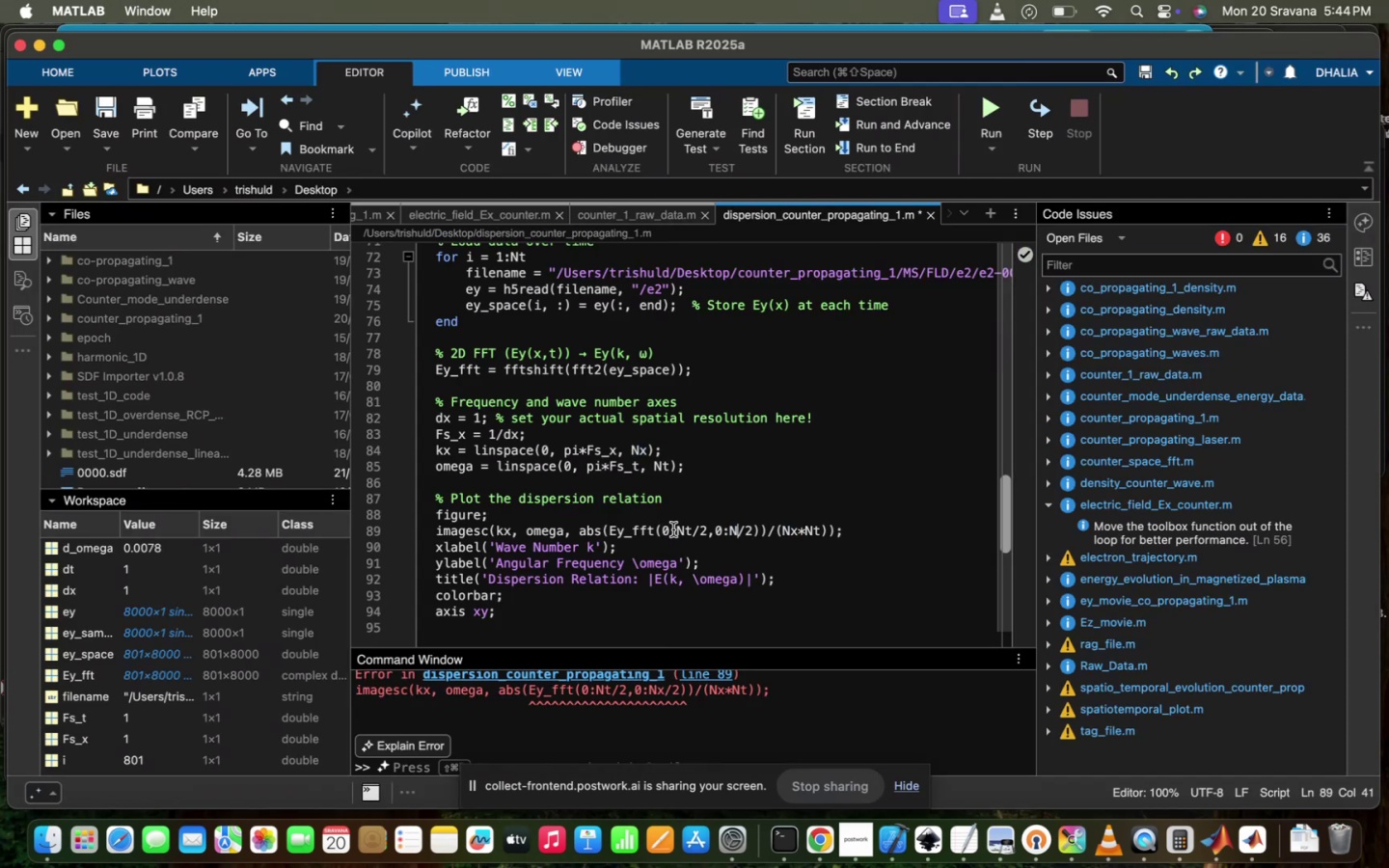 
key(Meta+Z)
 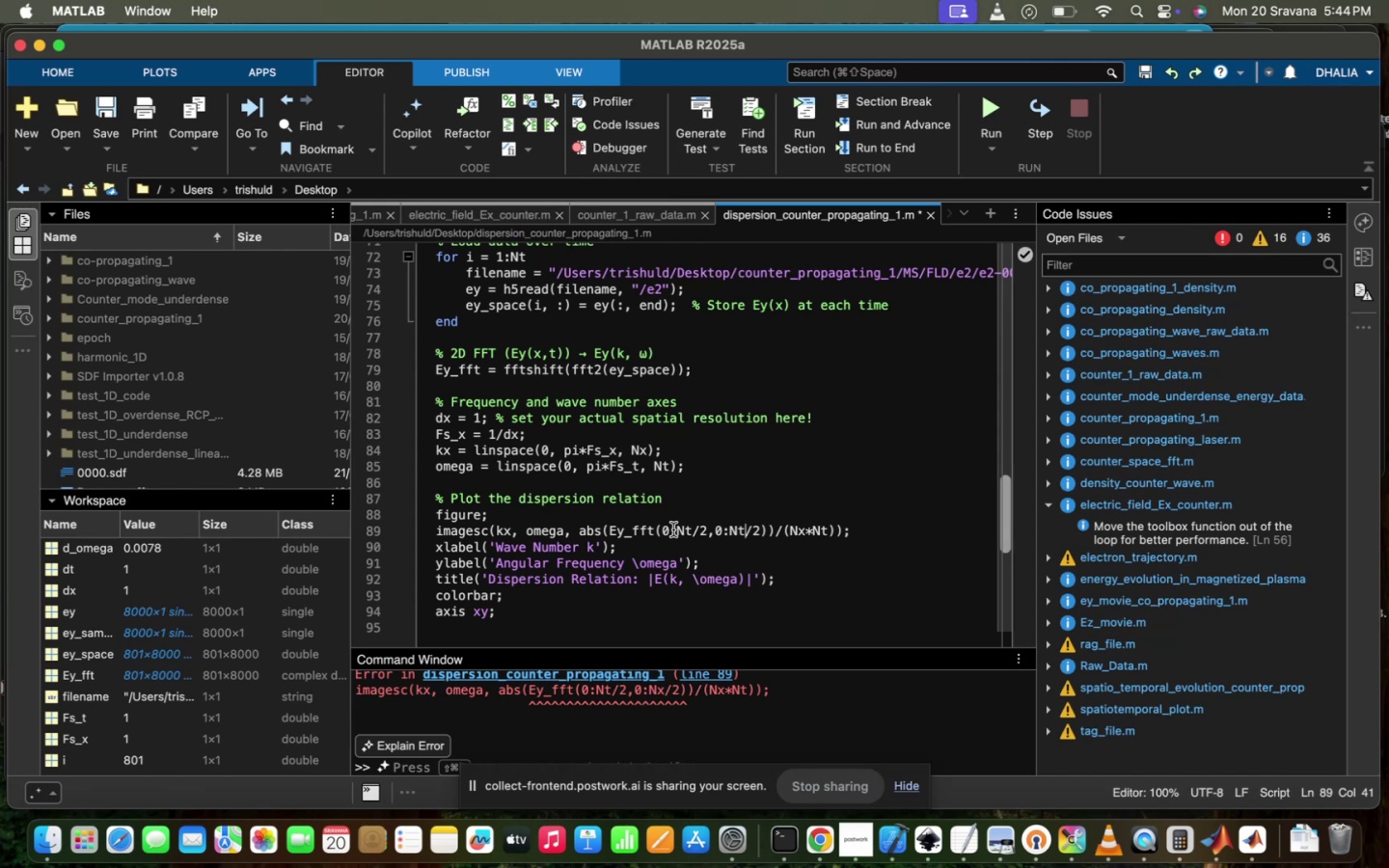 
key(Meta+Z)
 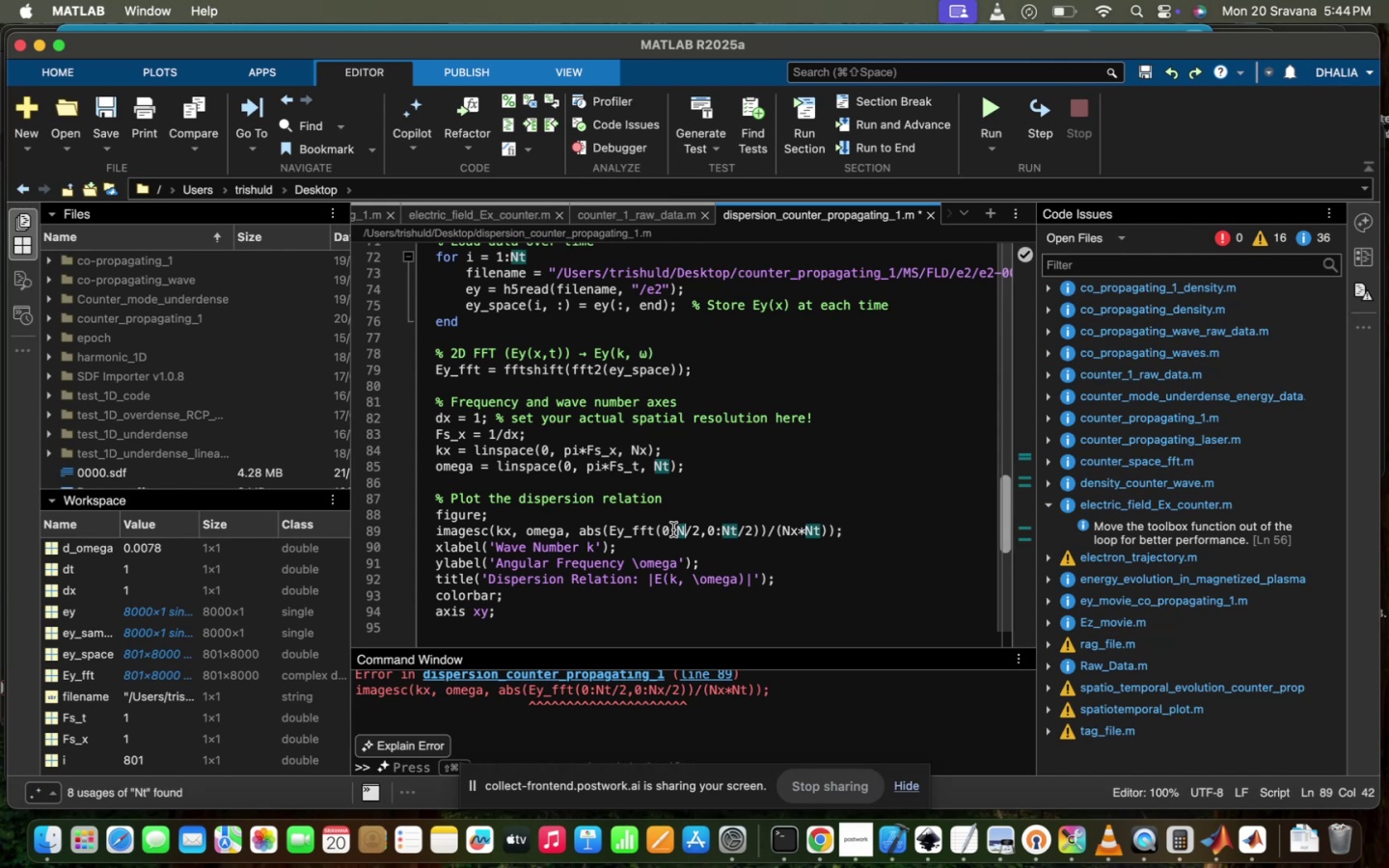 
key(Meta+Z)
 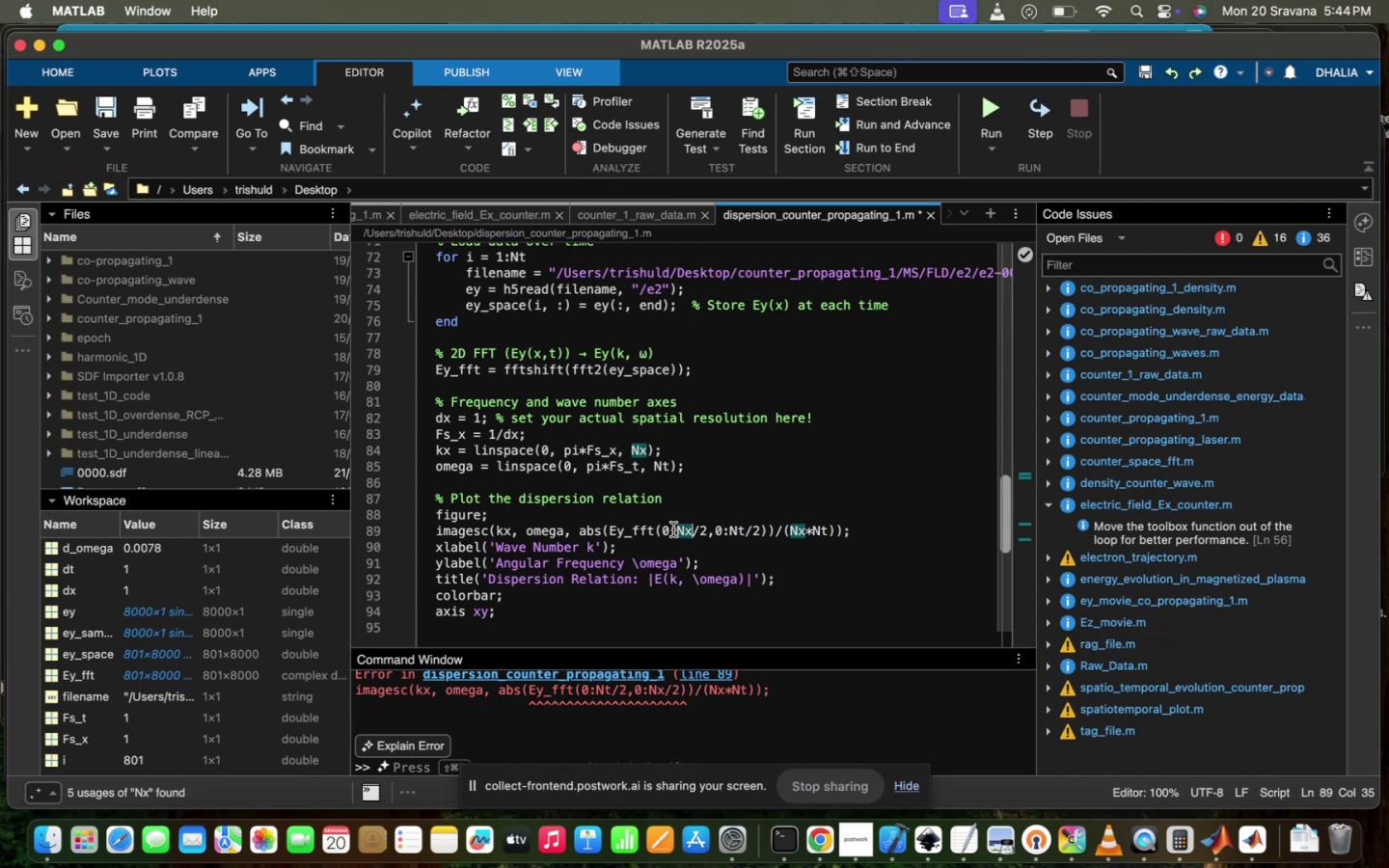 
left_click([673, 529])
 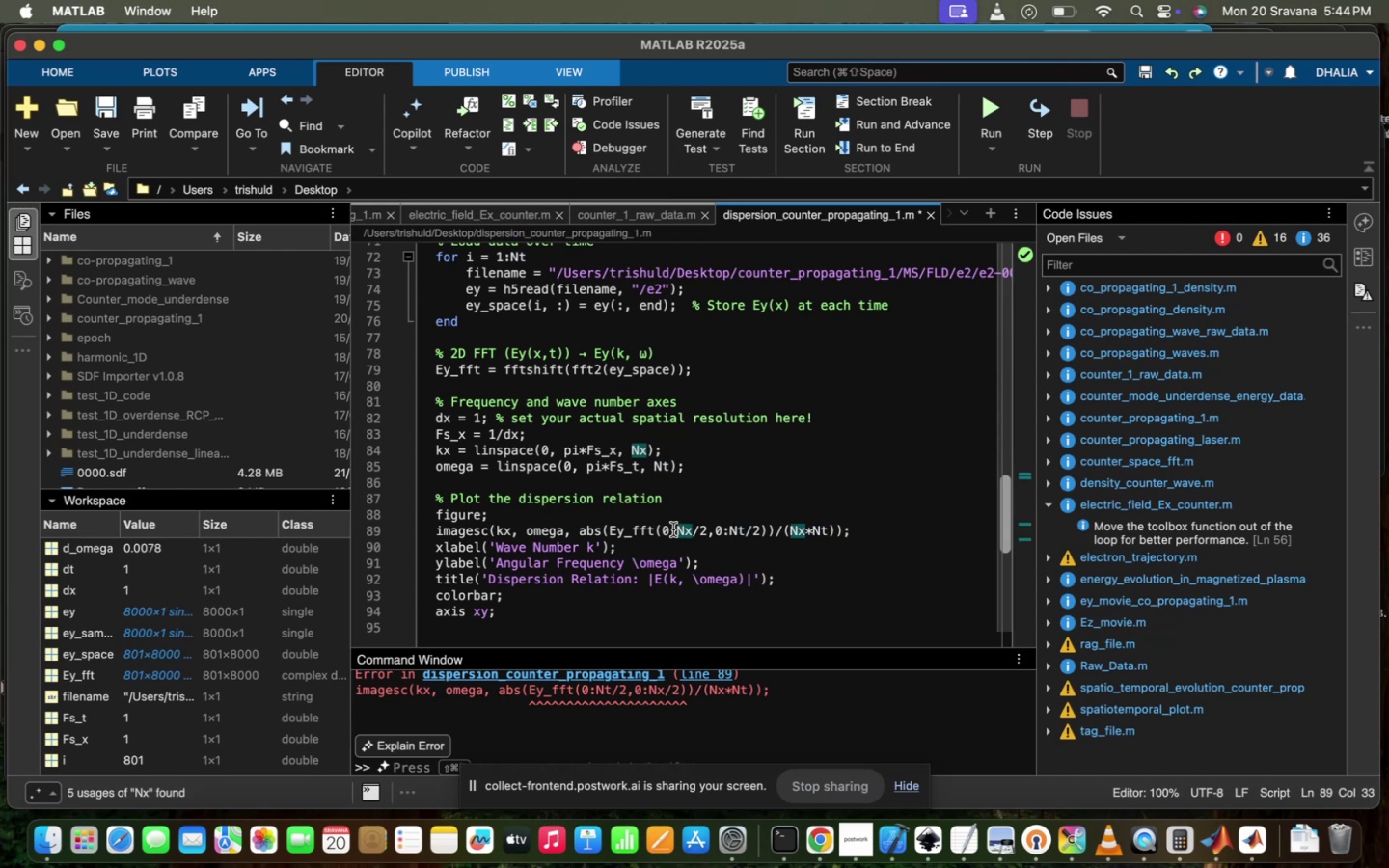 
key(ArrowLeft)
 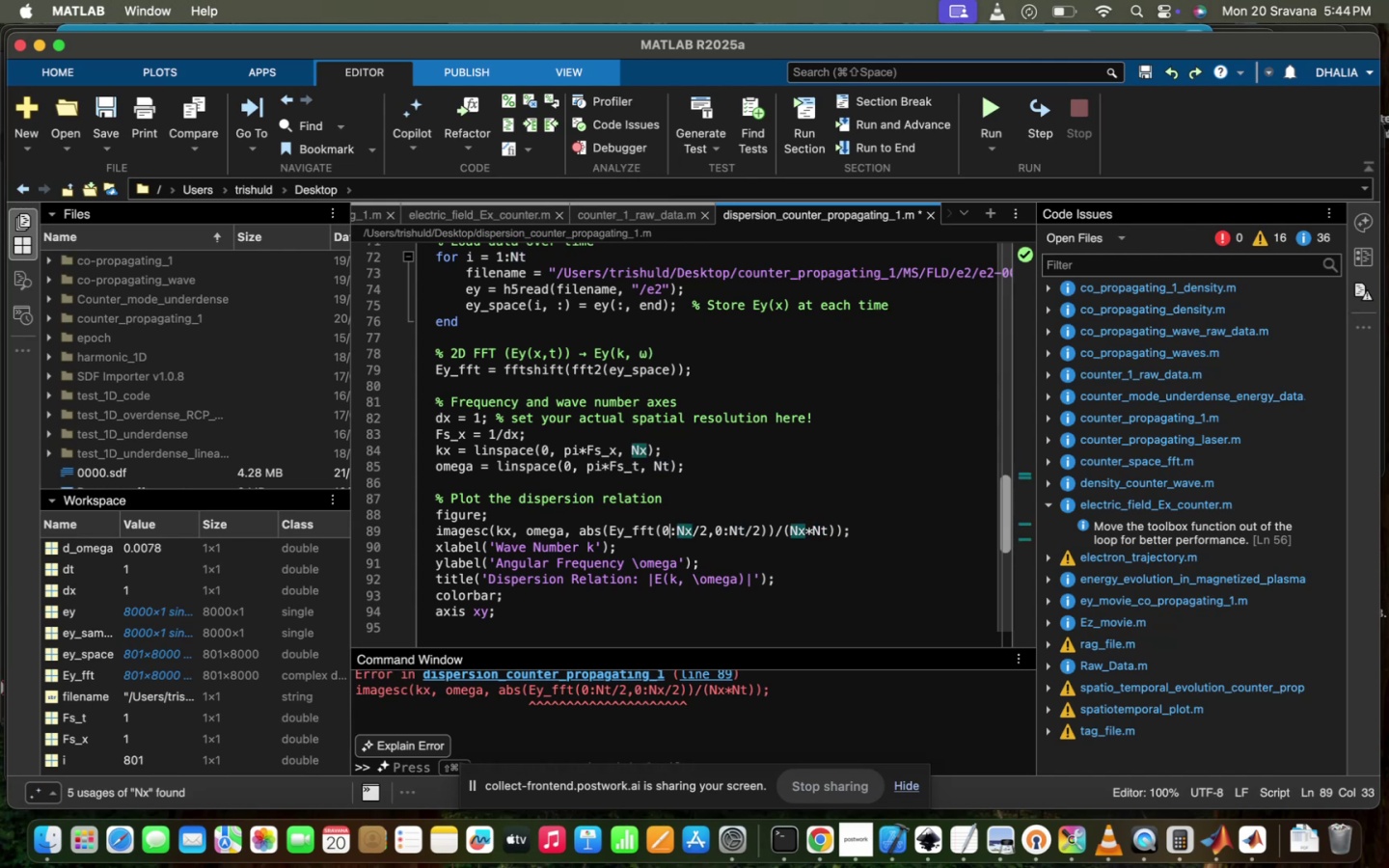 
key(Backspace)
 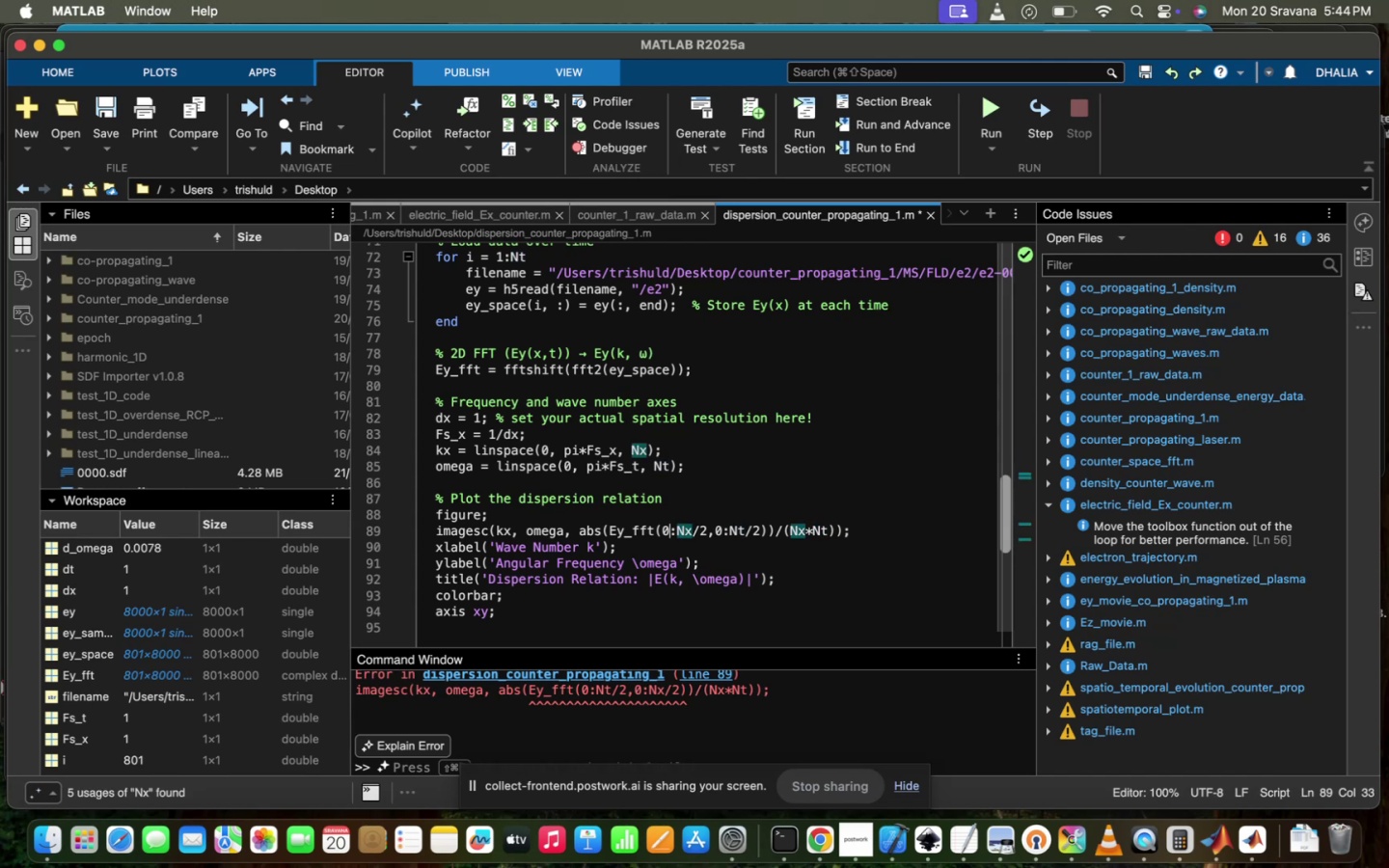 
key(1)
 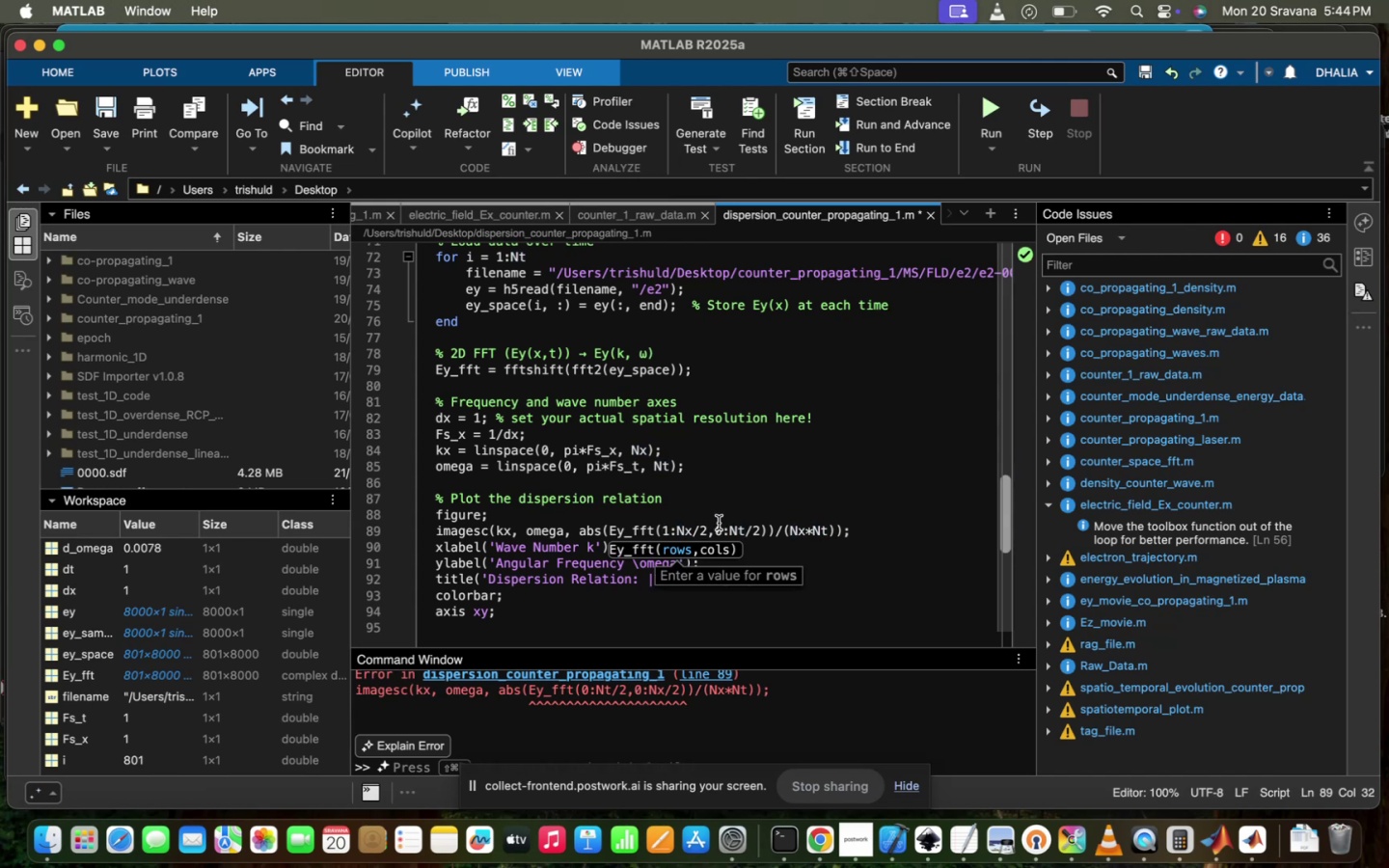 
left_click([724, 530])
 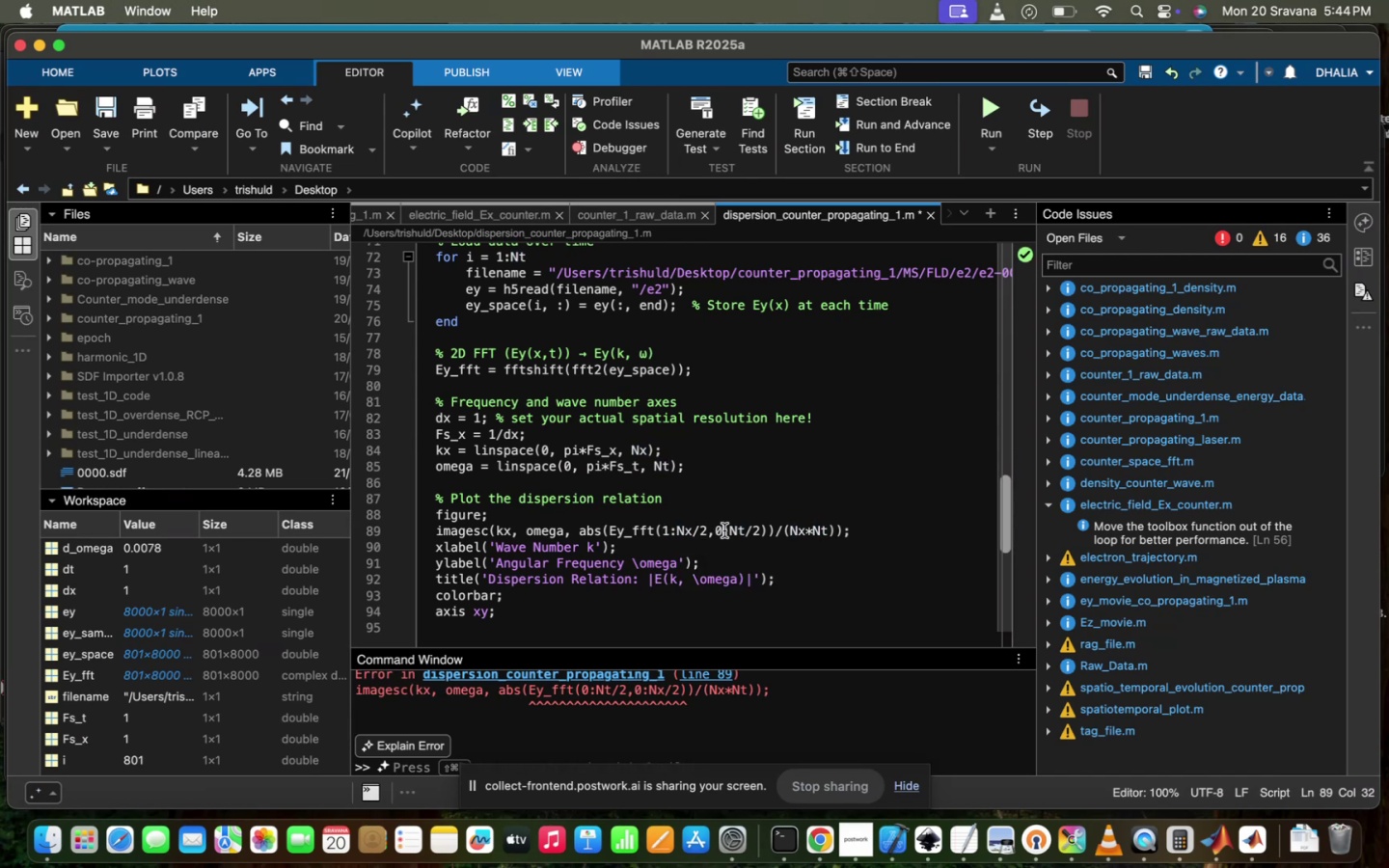 
key(Backspace)
 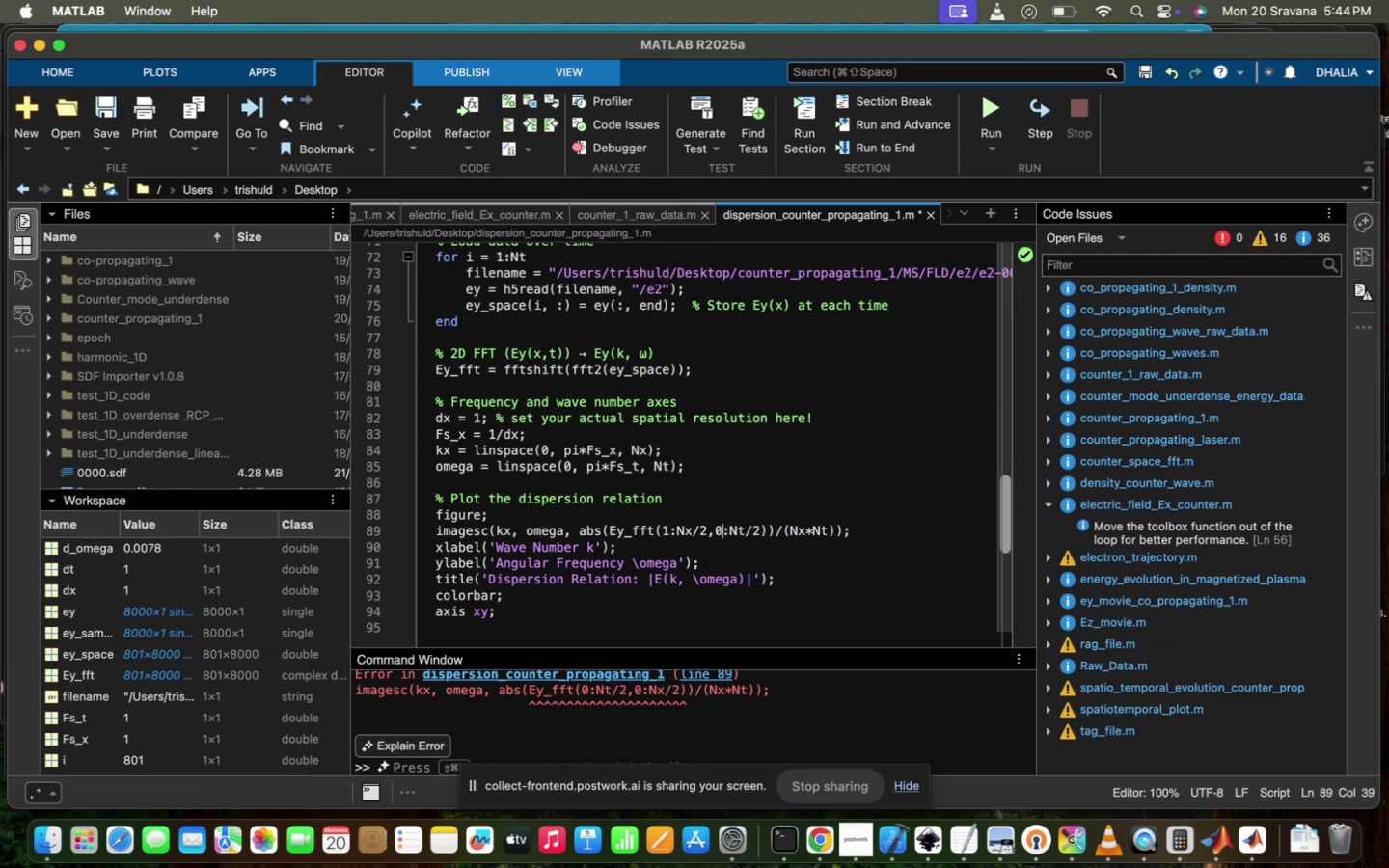 
key(1)
 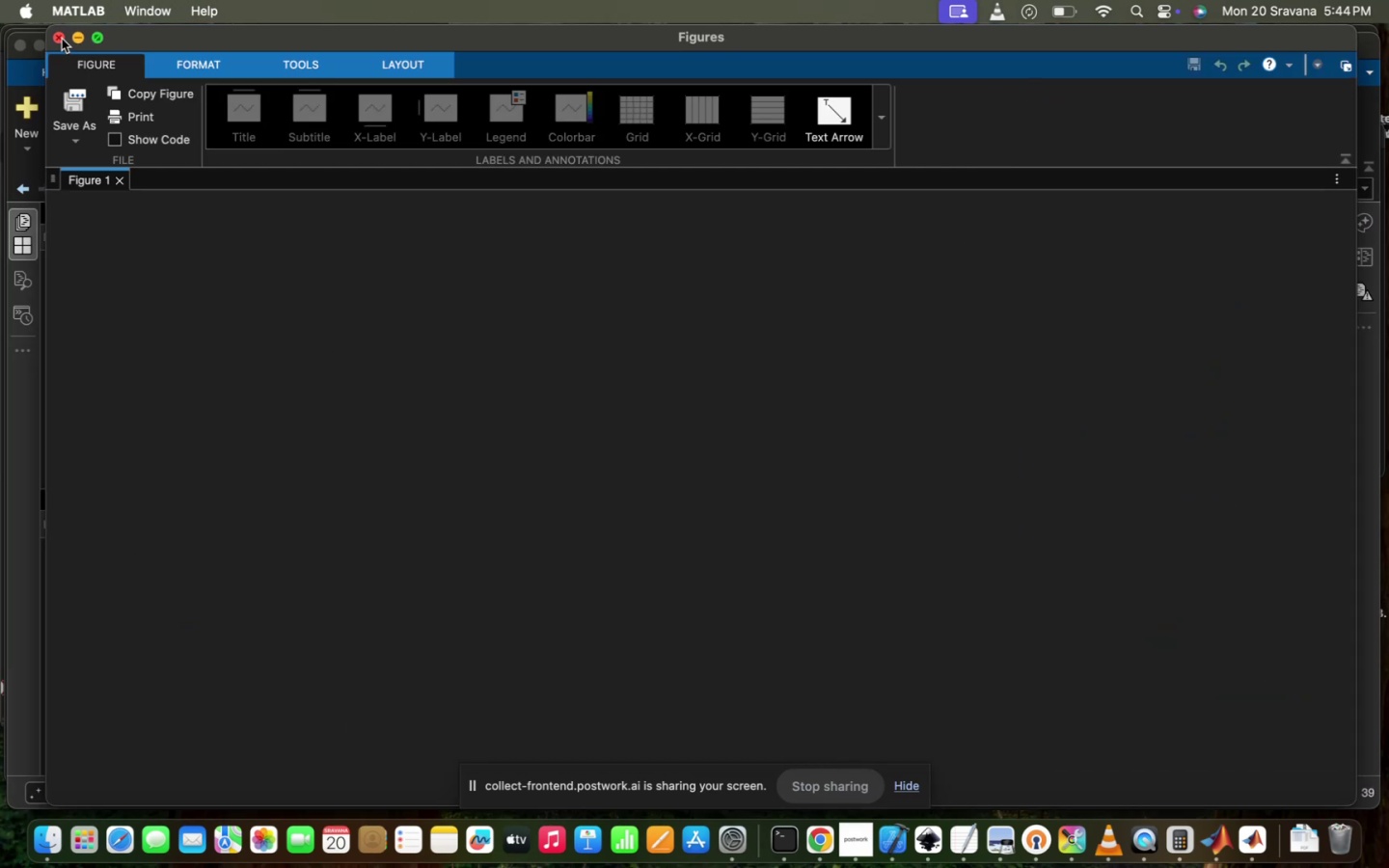 
wait(5.64)
 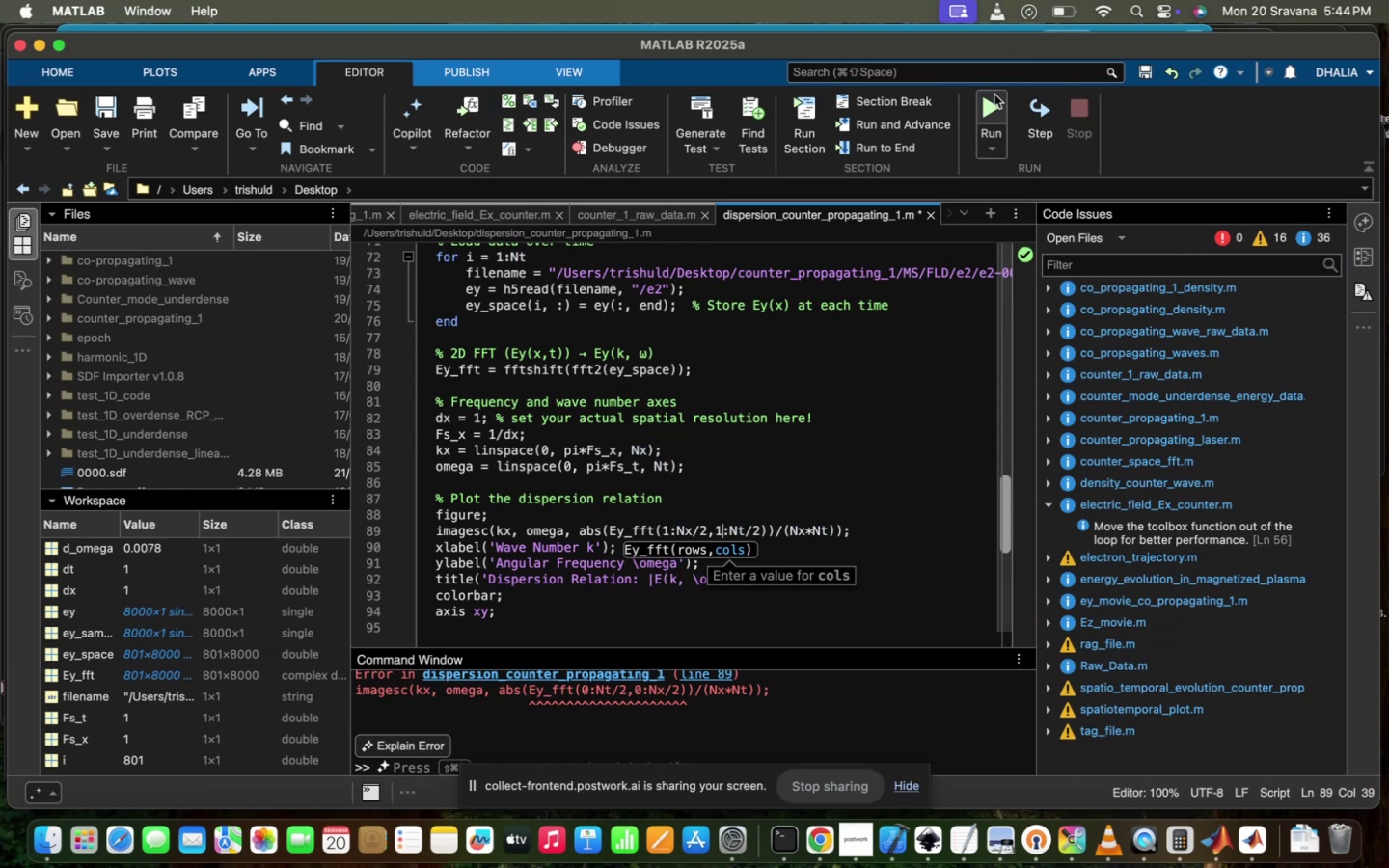 
scroll: coordinate [582, 733], scroll_direction: up, amount: 8.0
 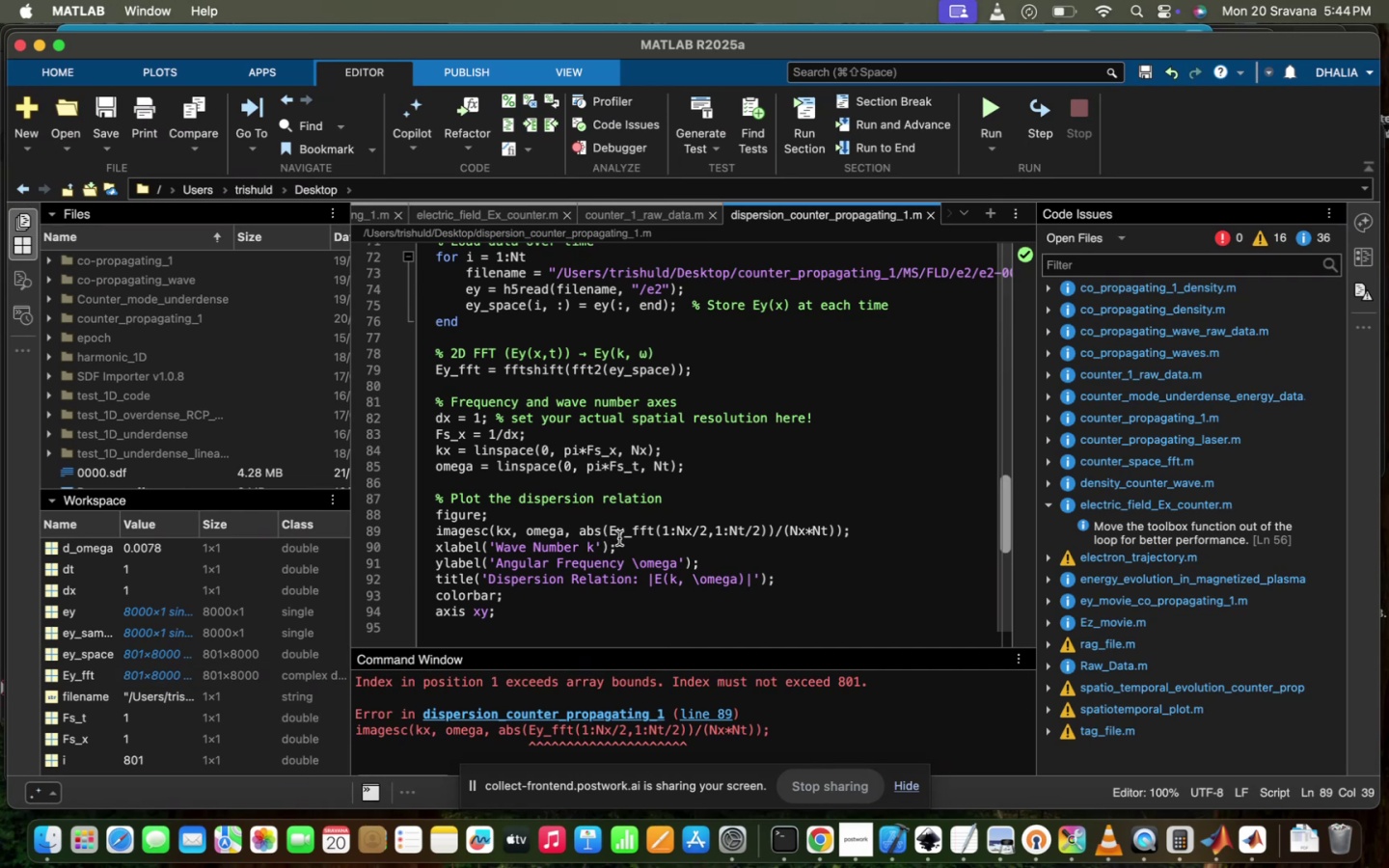 
wait(6.15)
 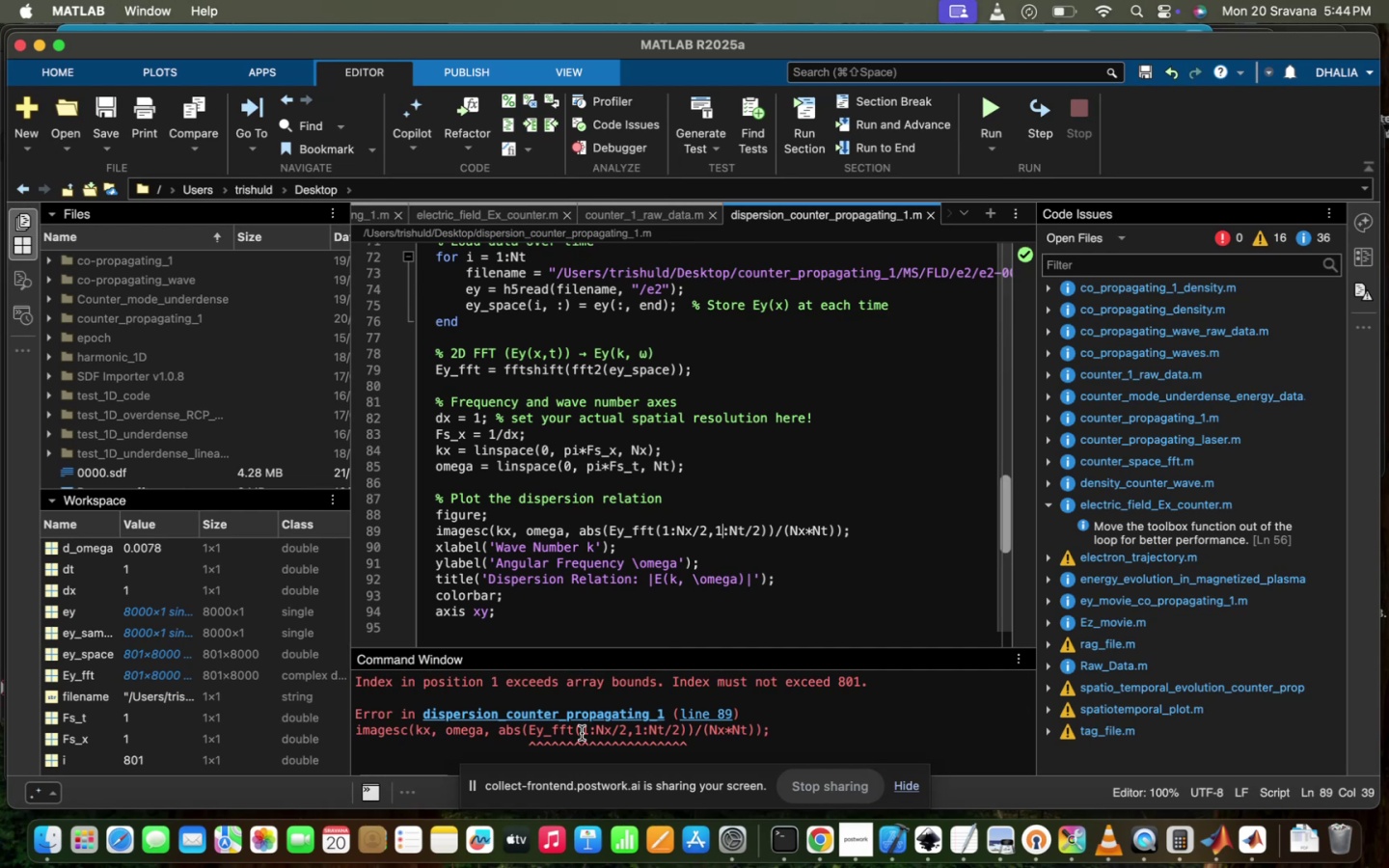 
left_click_drag(start_coordinate=[609, 531], to_coordinate=[834, 527])
 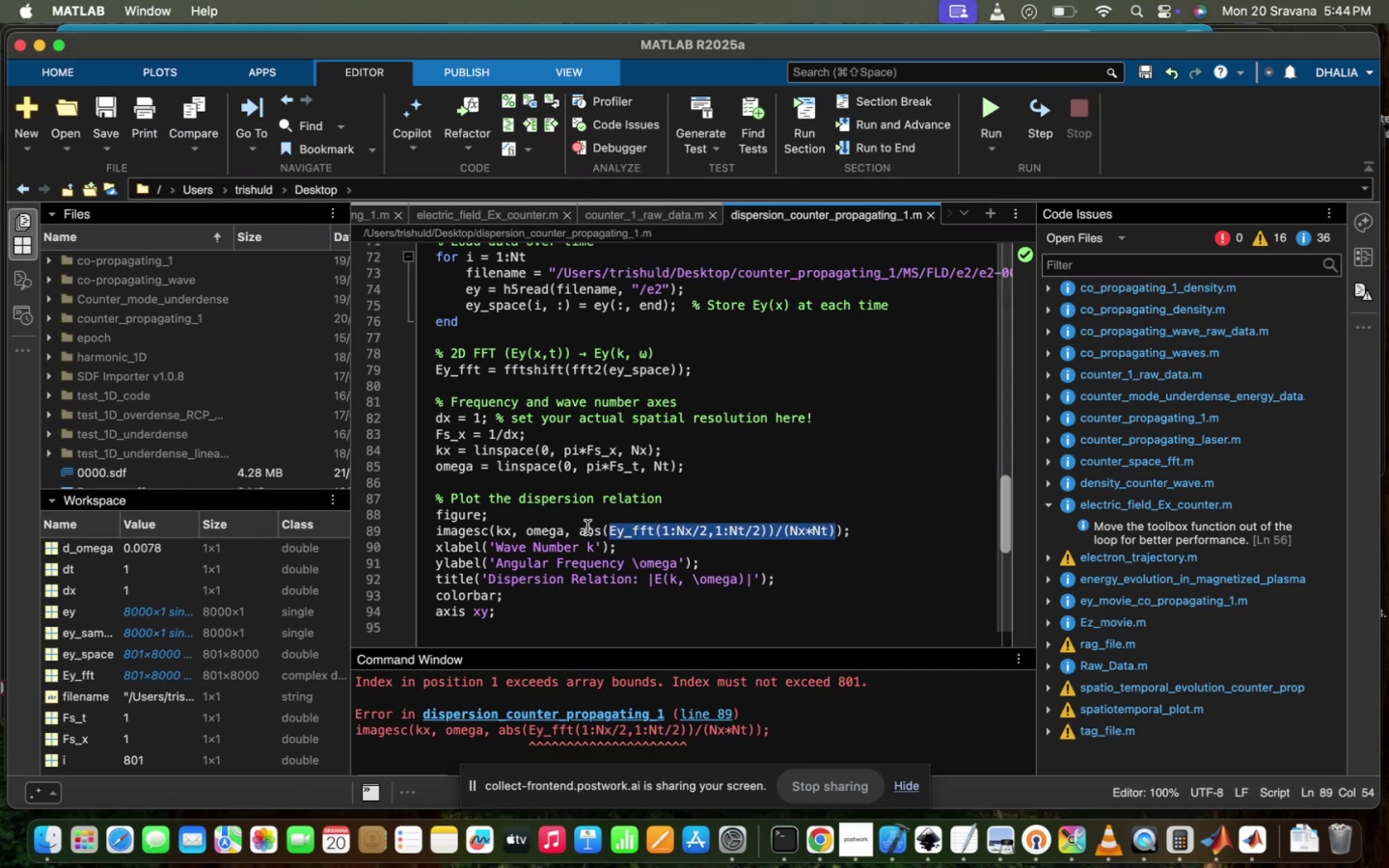 
left_click_drag(start_coordinate=[584, 529], to_coordinate=[590, 529])
 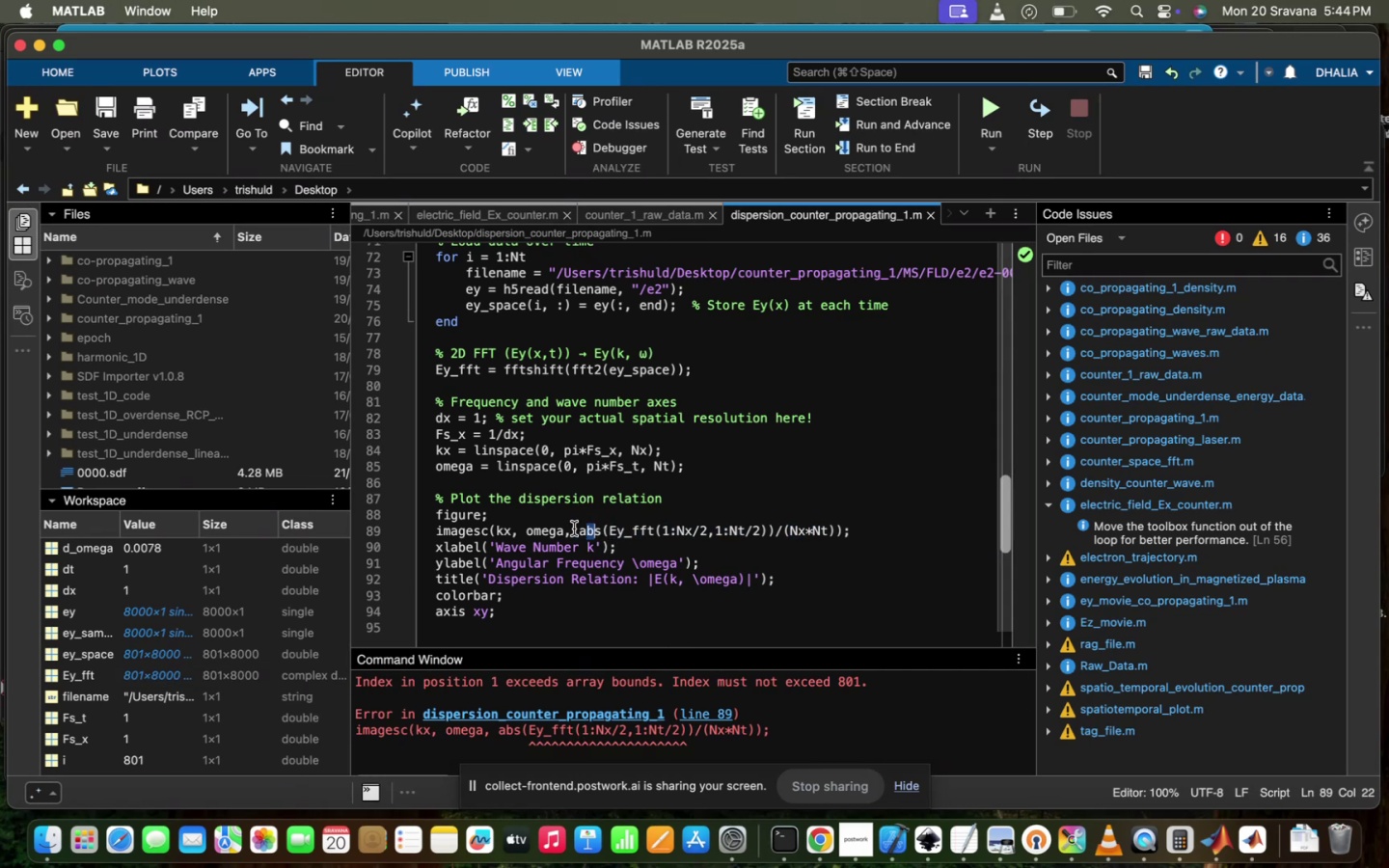 
left_click_drag(start_coordinate=[574, 529], to_coordinate=[580, 529])
 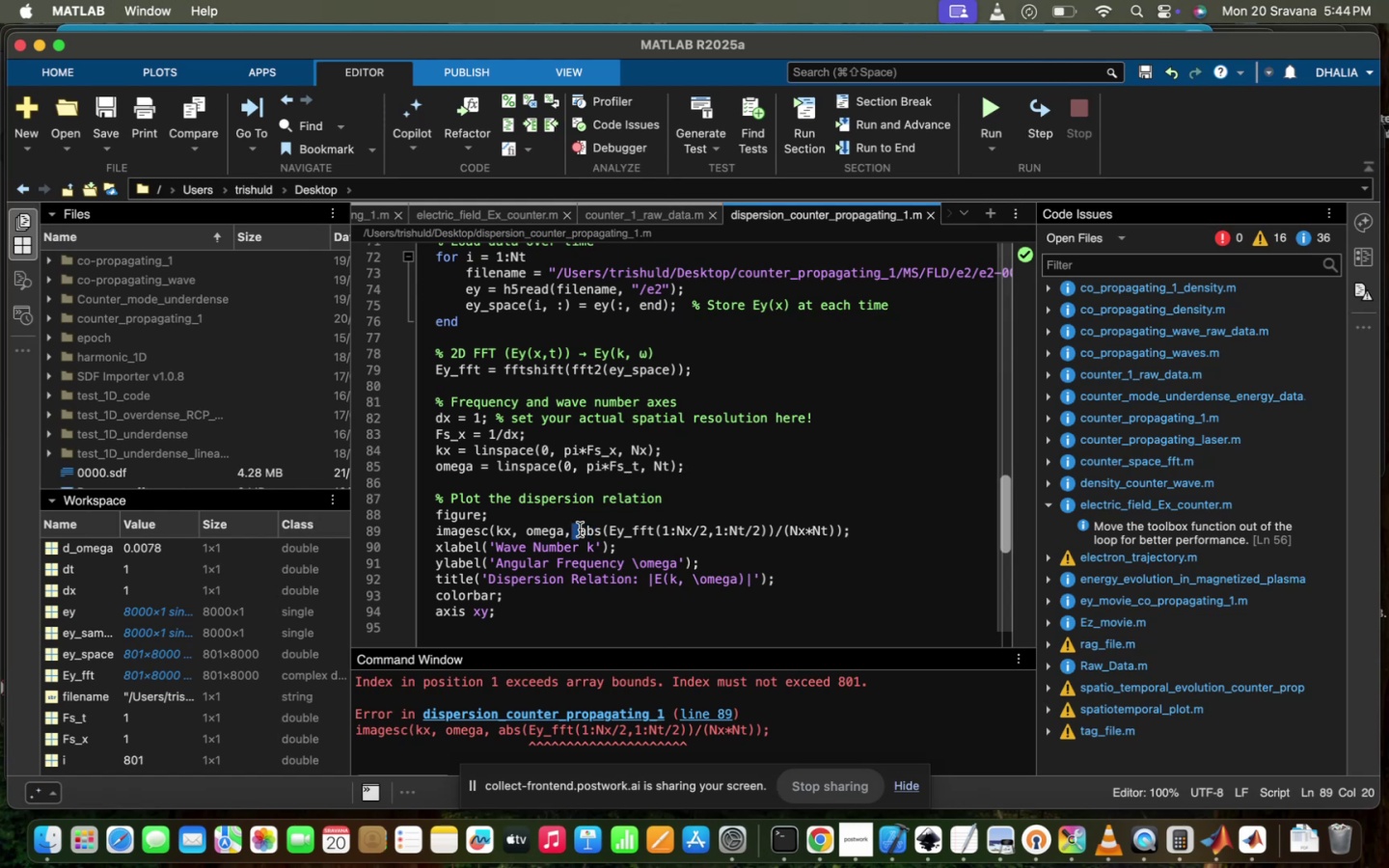 
left_click_drag(start_coordinate=[580, 529], to_coordinate=[602, 530])
 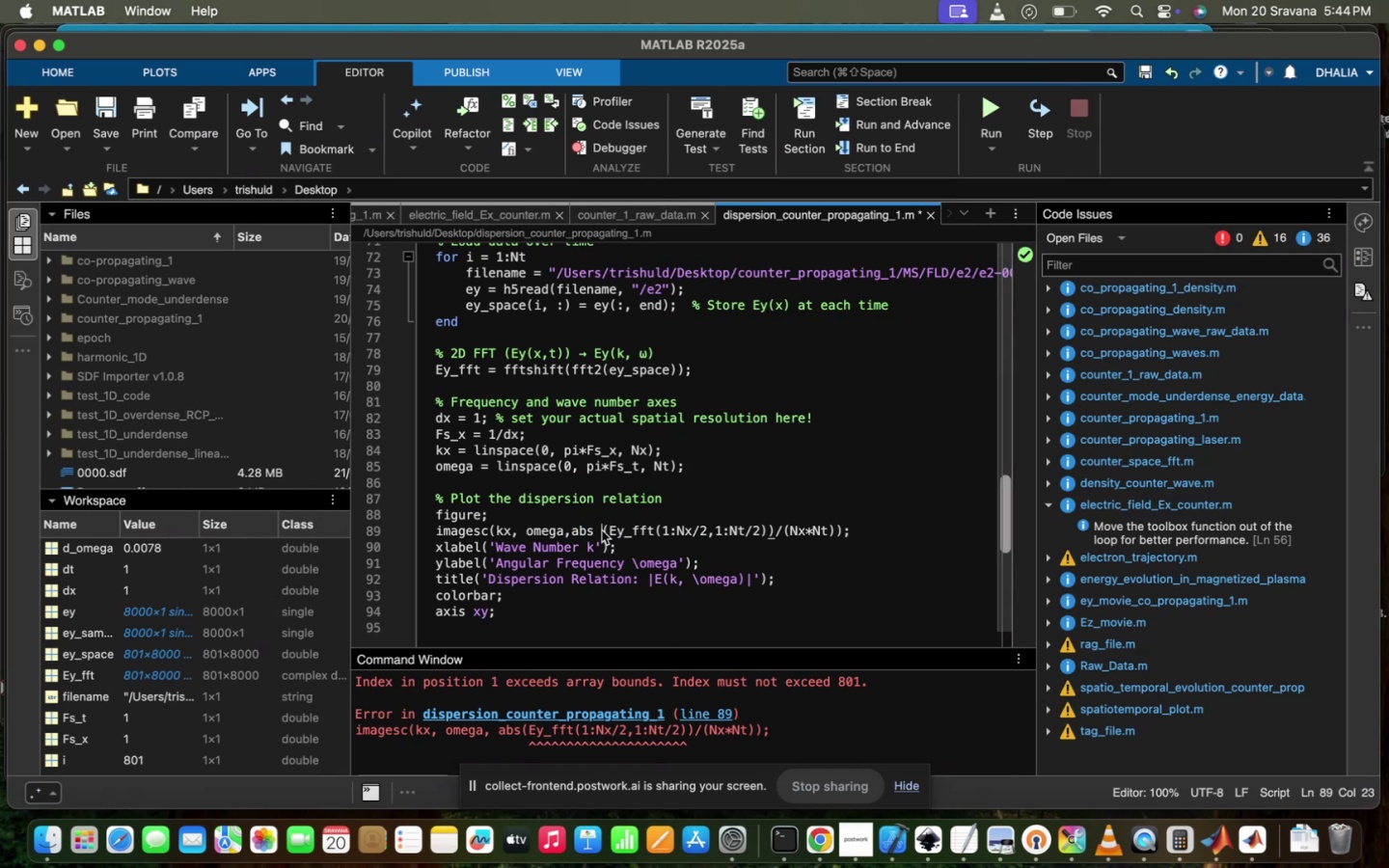 
hold_key(key=CommandLeft, duration=0.38)
 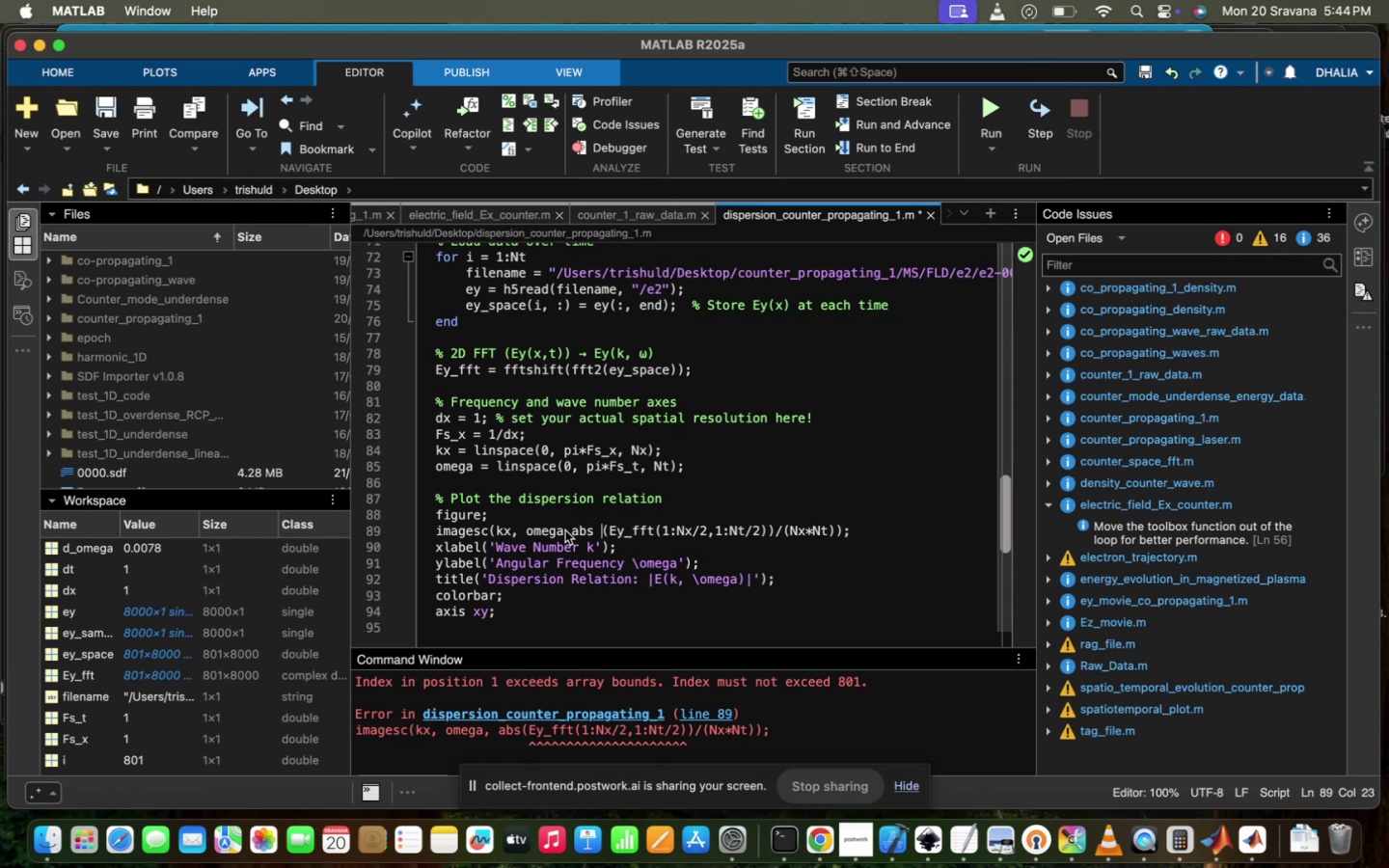 
key(Meta+Z)
 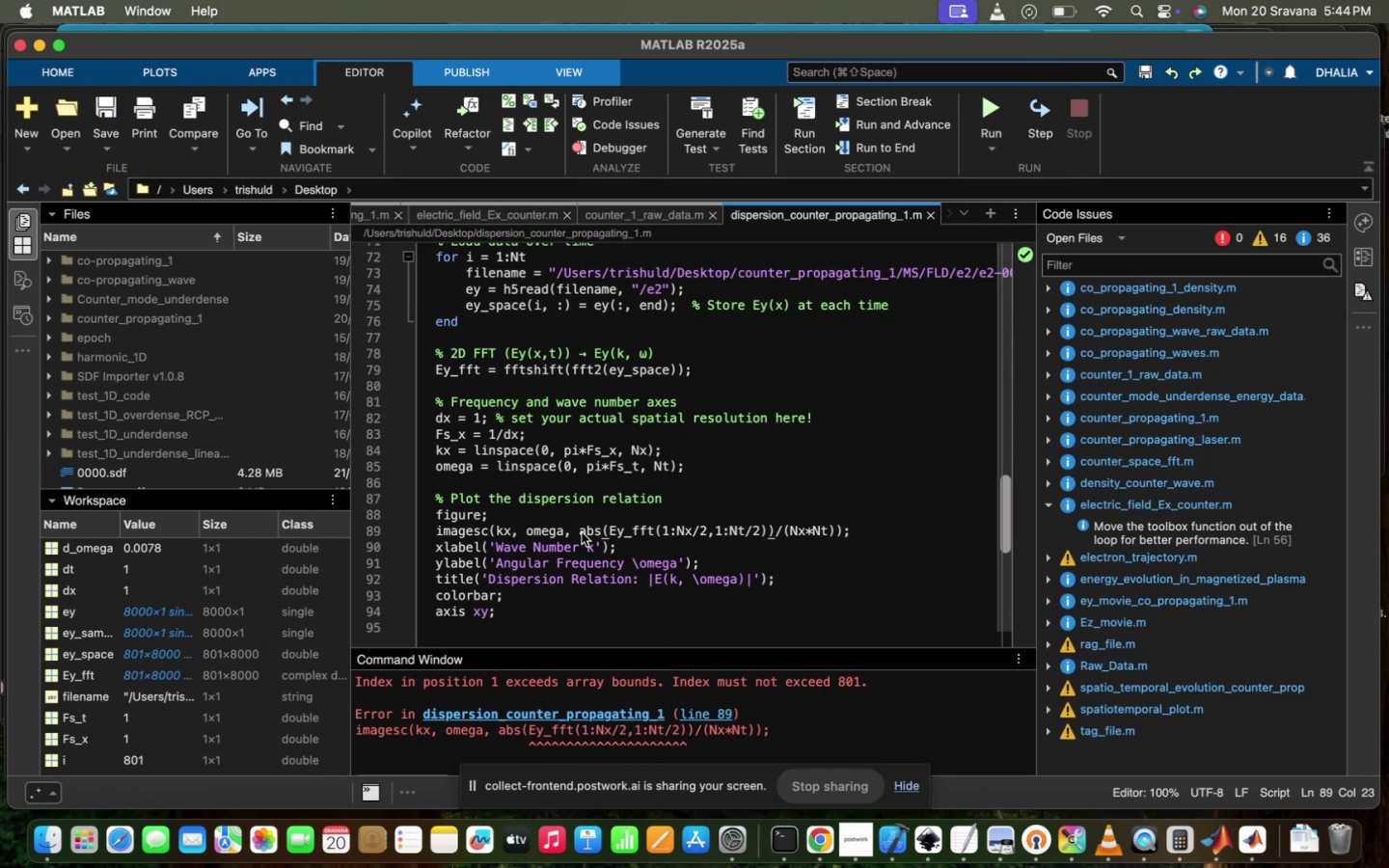 
left_click_drag(start_coordinate=[575, 532], to_coordinate=[832, 529])
 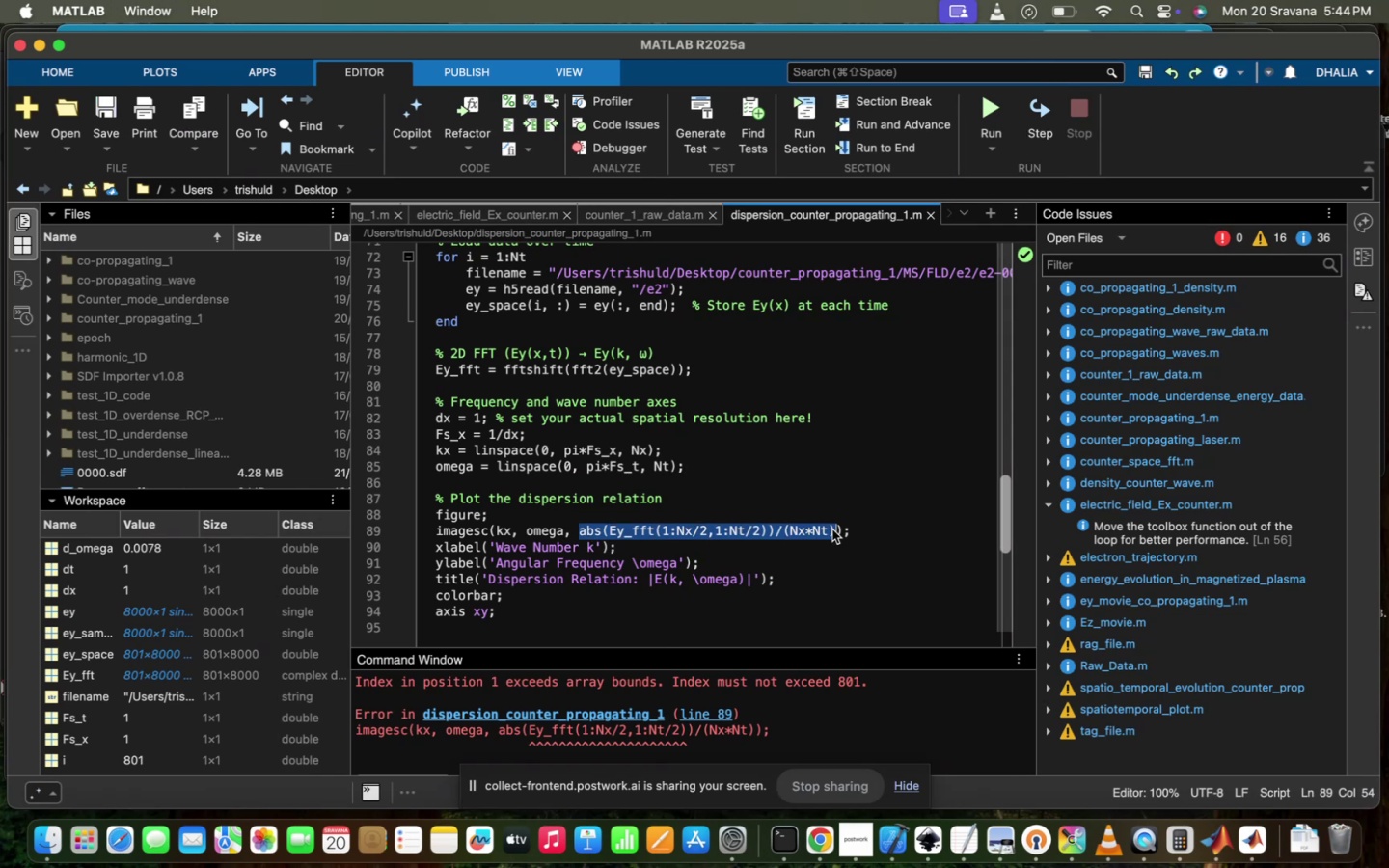 
key(Meta+CommandLeft)
 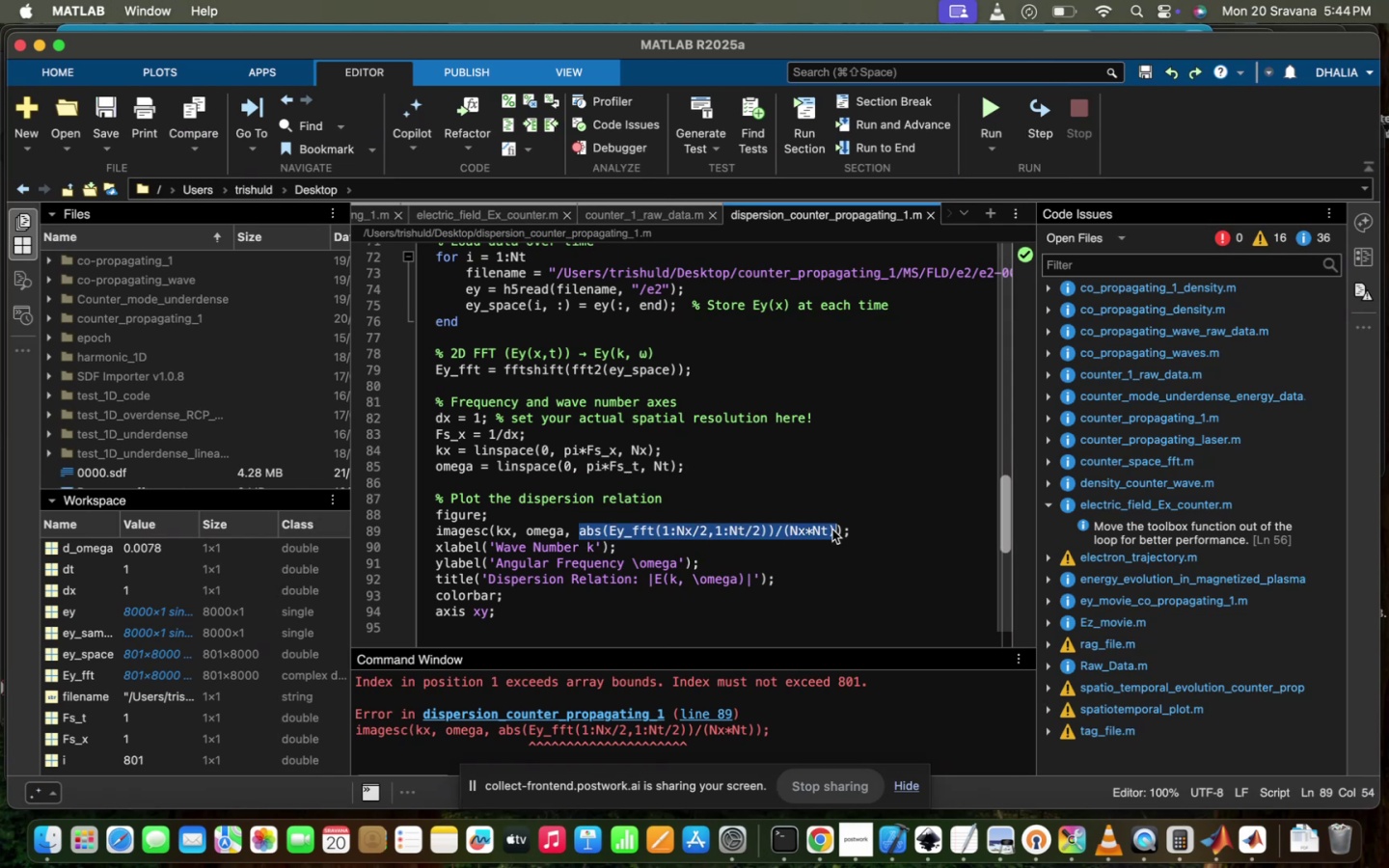 
key(Meta+C)
 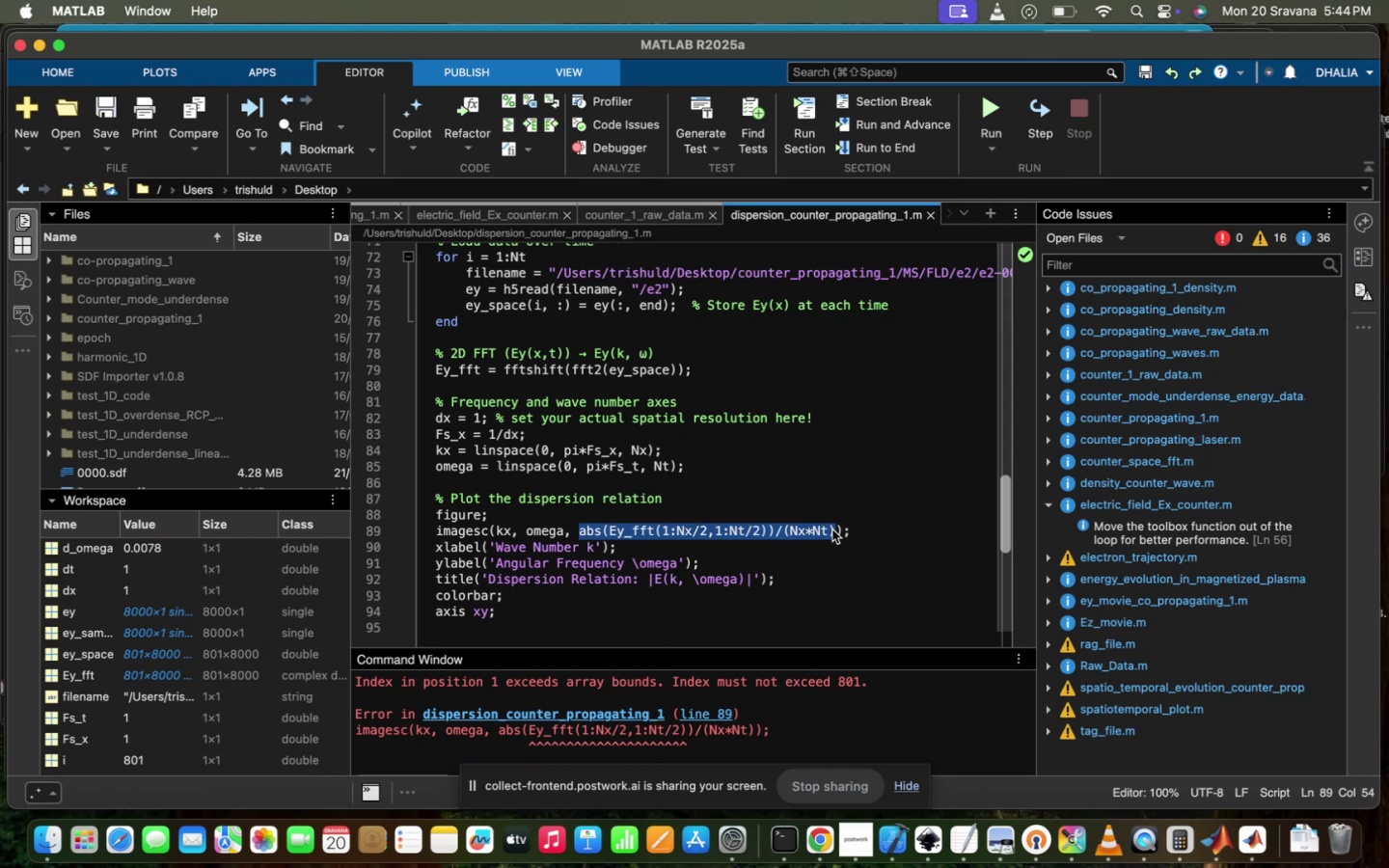 
key(Backspace)
 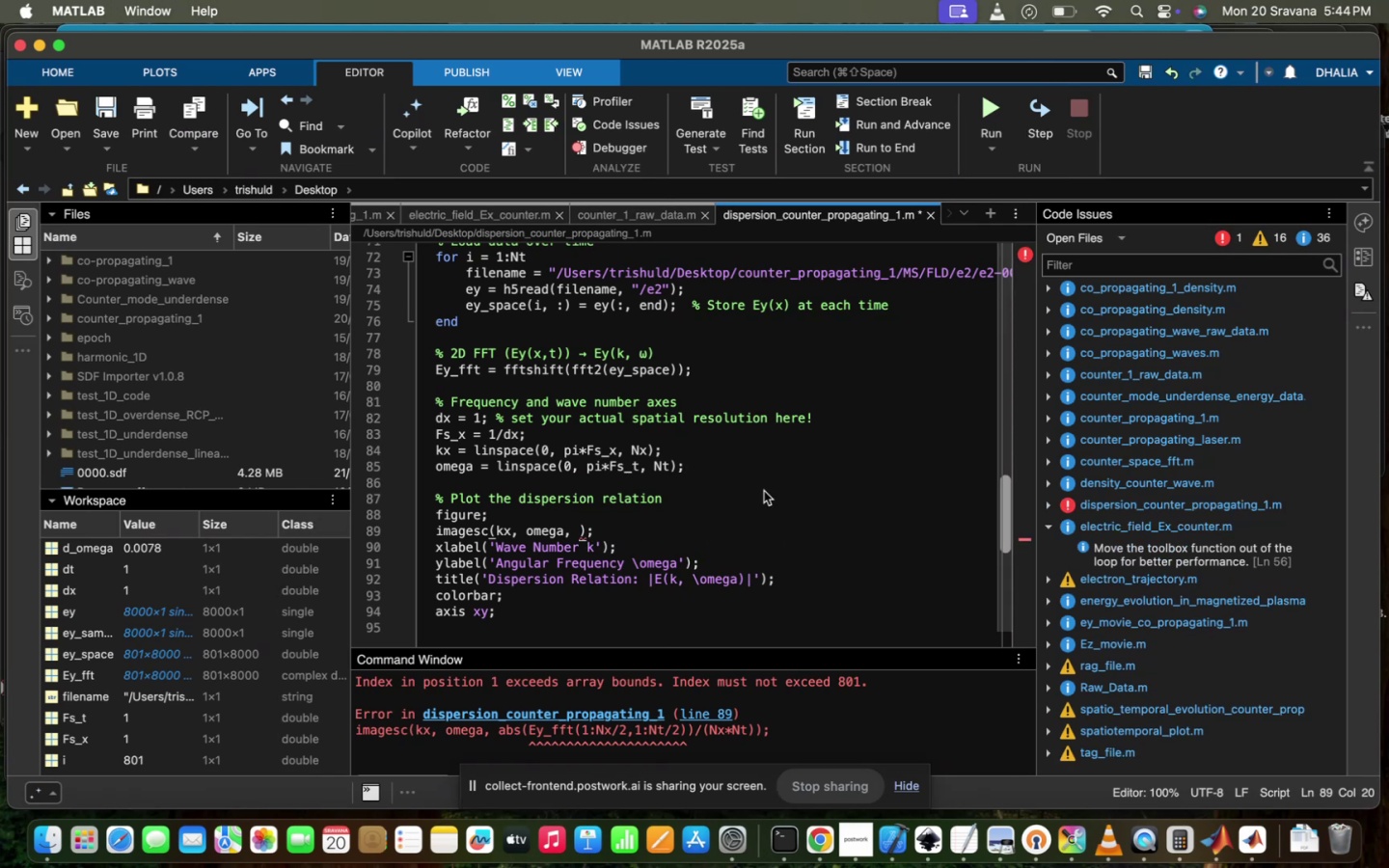 
left_click([676, 475])
 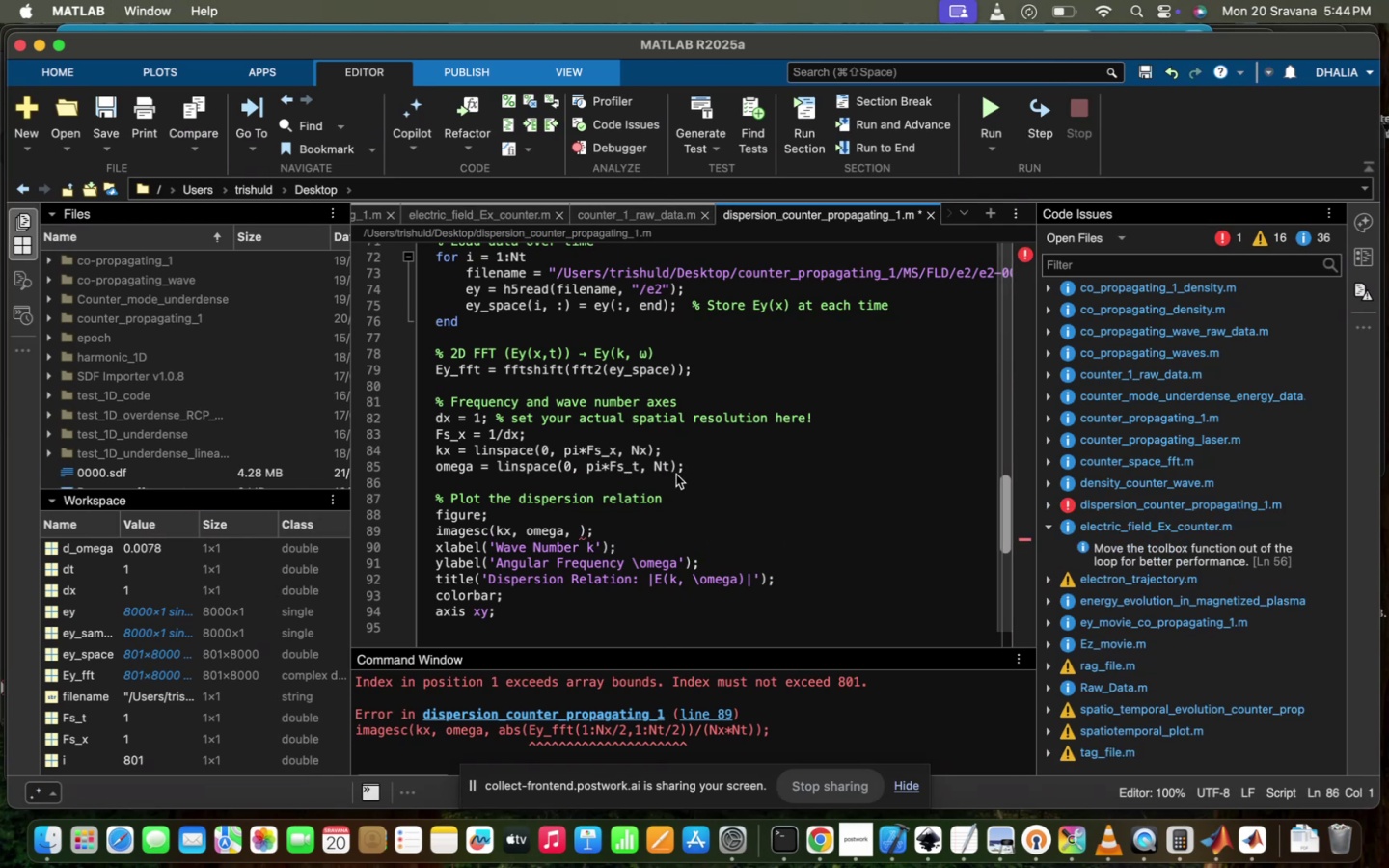 
type(E_)
key(Backspace)
type(x)
key(Backspace)
type(y_FFT=)
 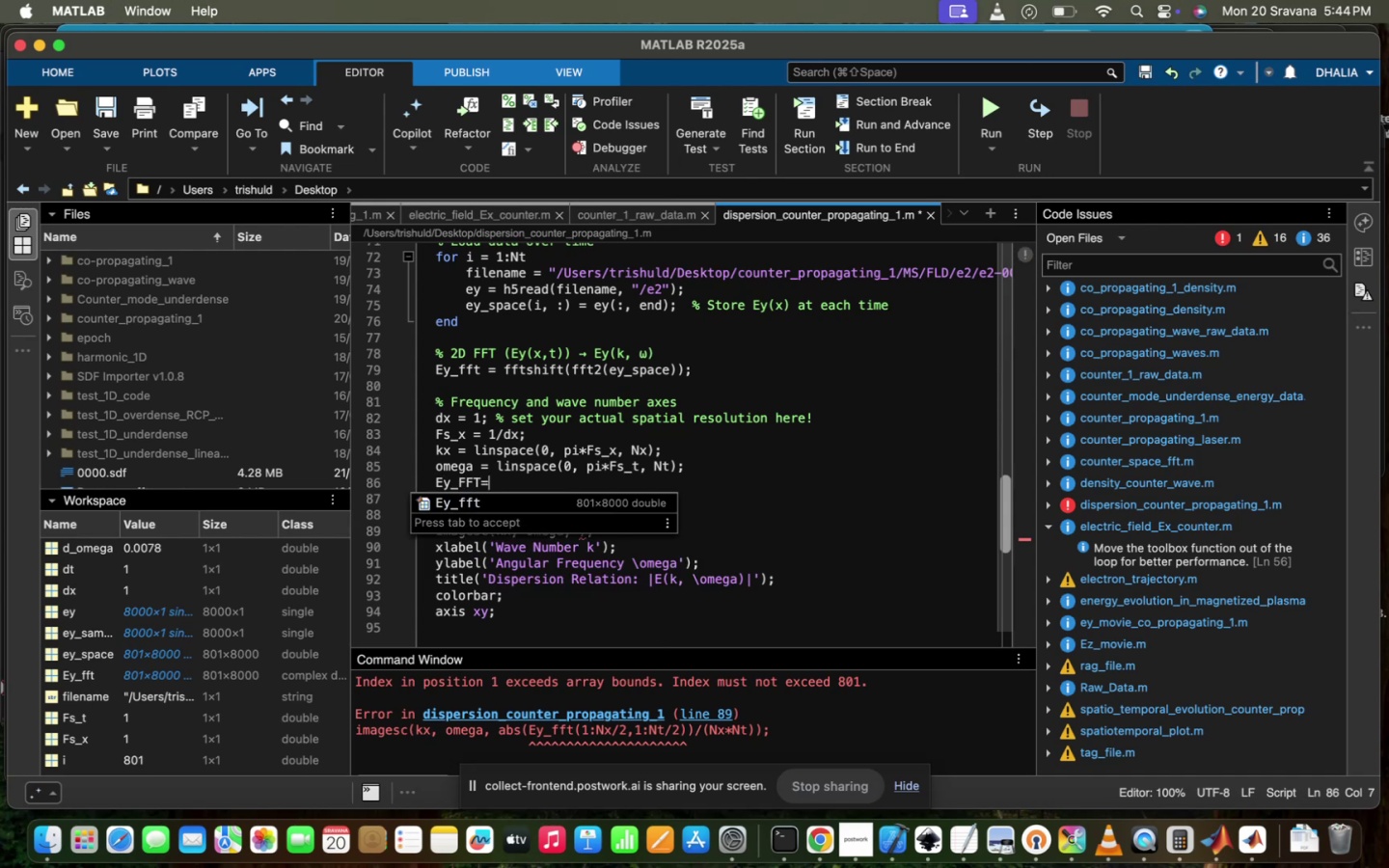 
key(Meta+CommandLeft)
 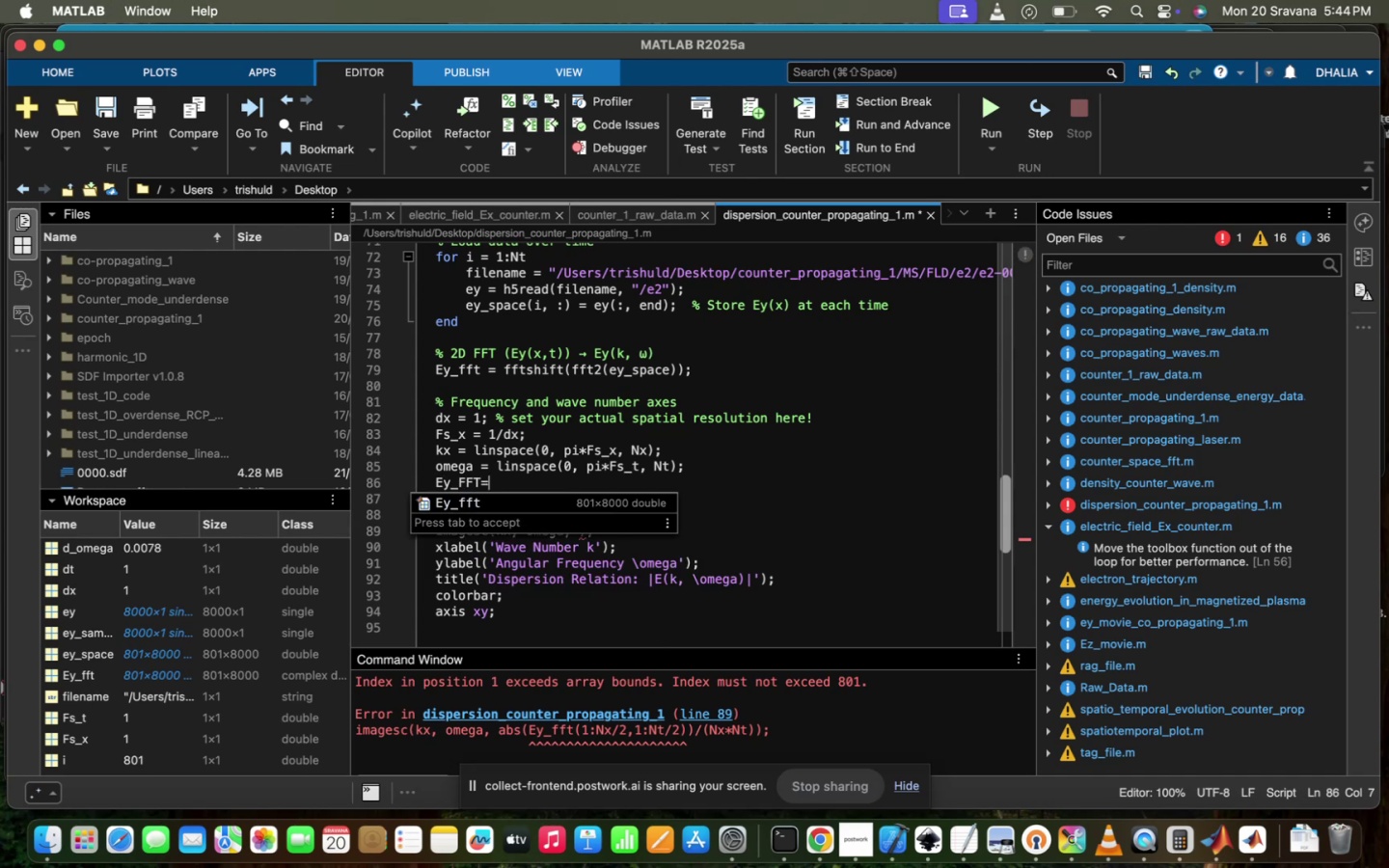 
key(Meta+V)
 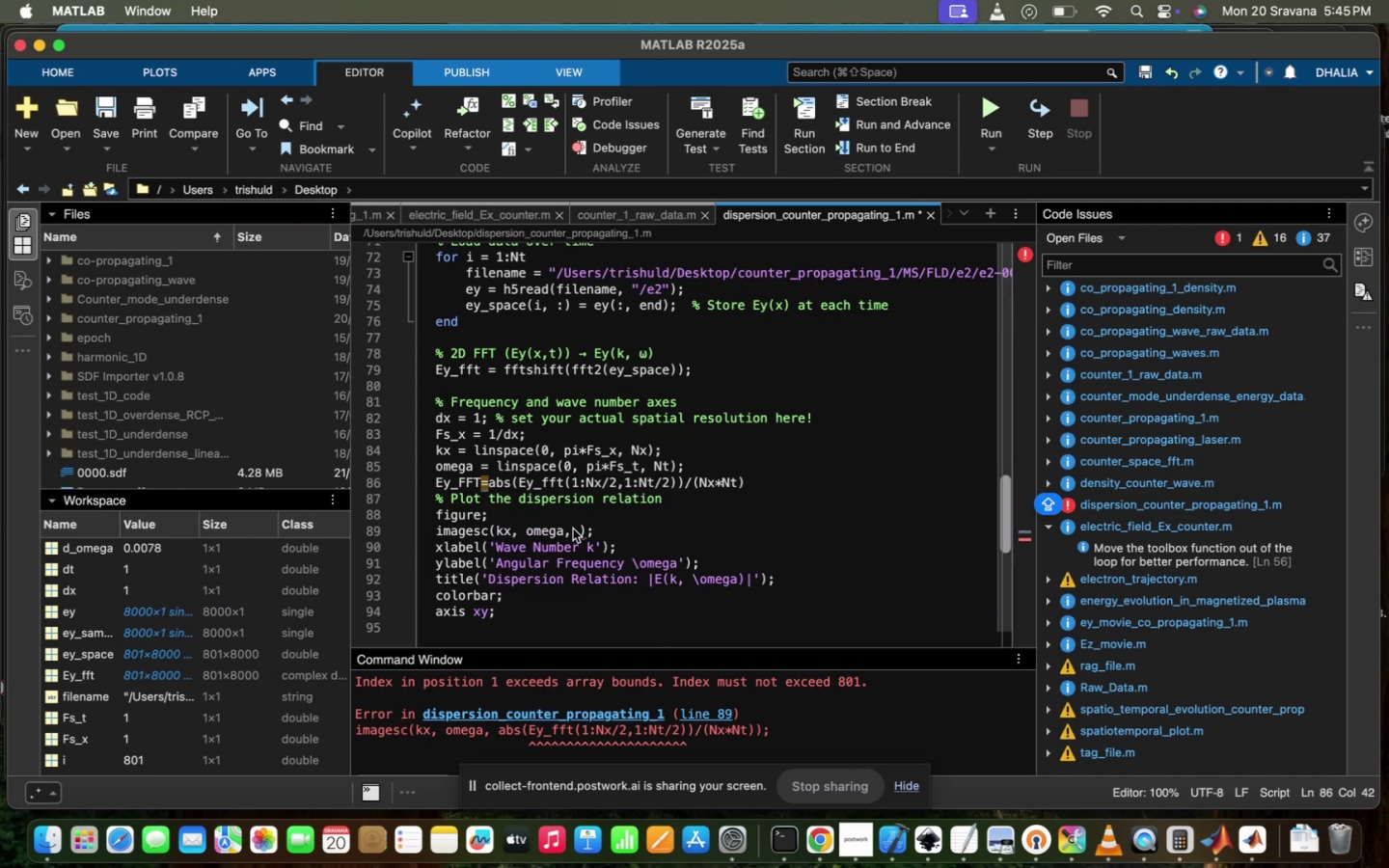 
key(CapsLock)
 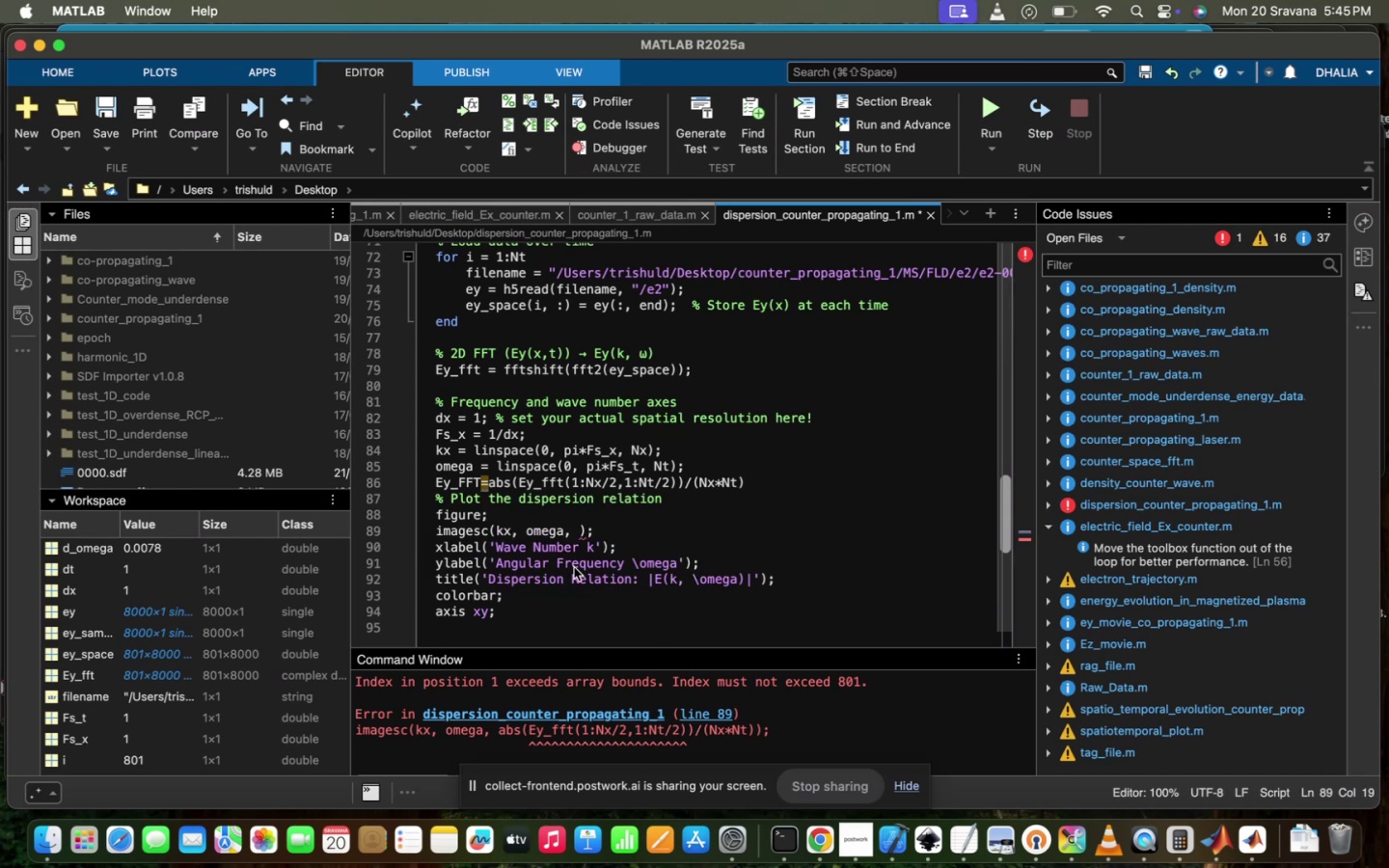 
key(E)
 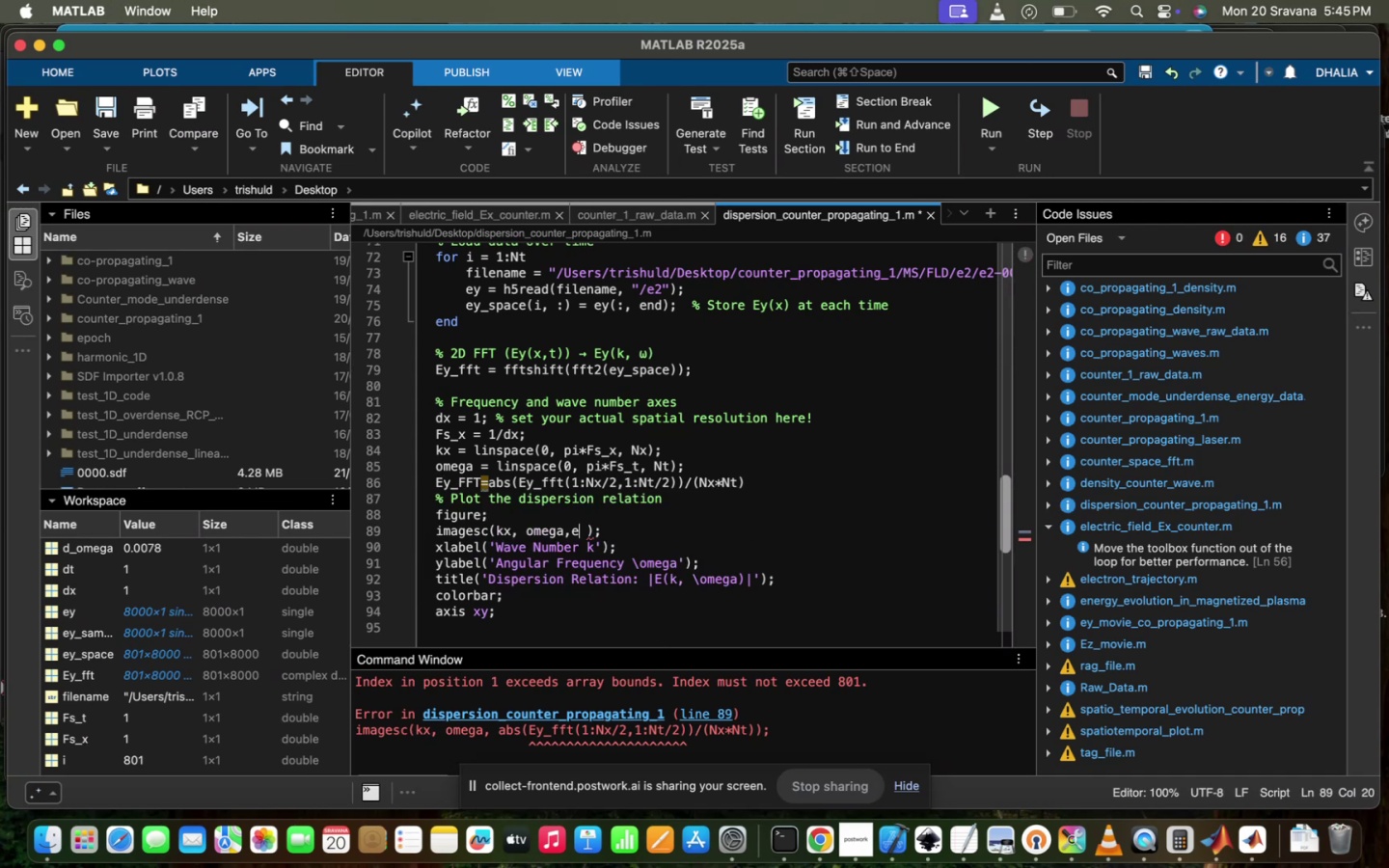 
key(Backspace)
 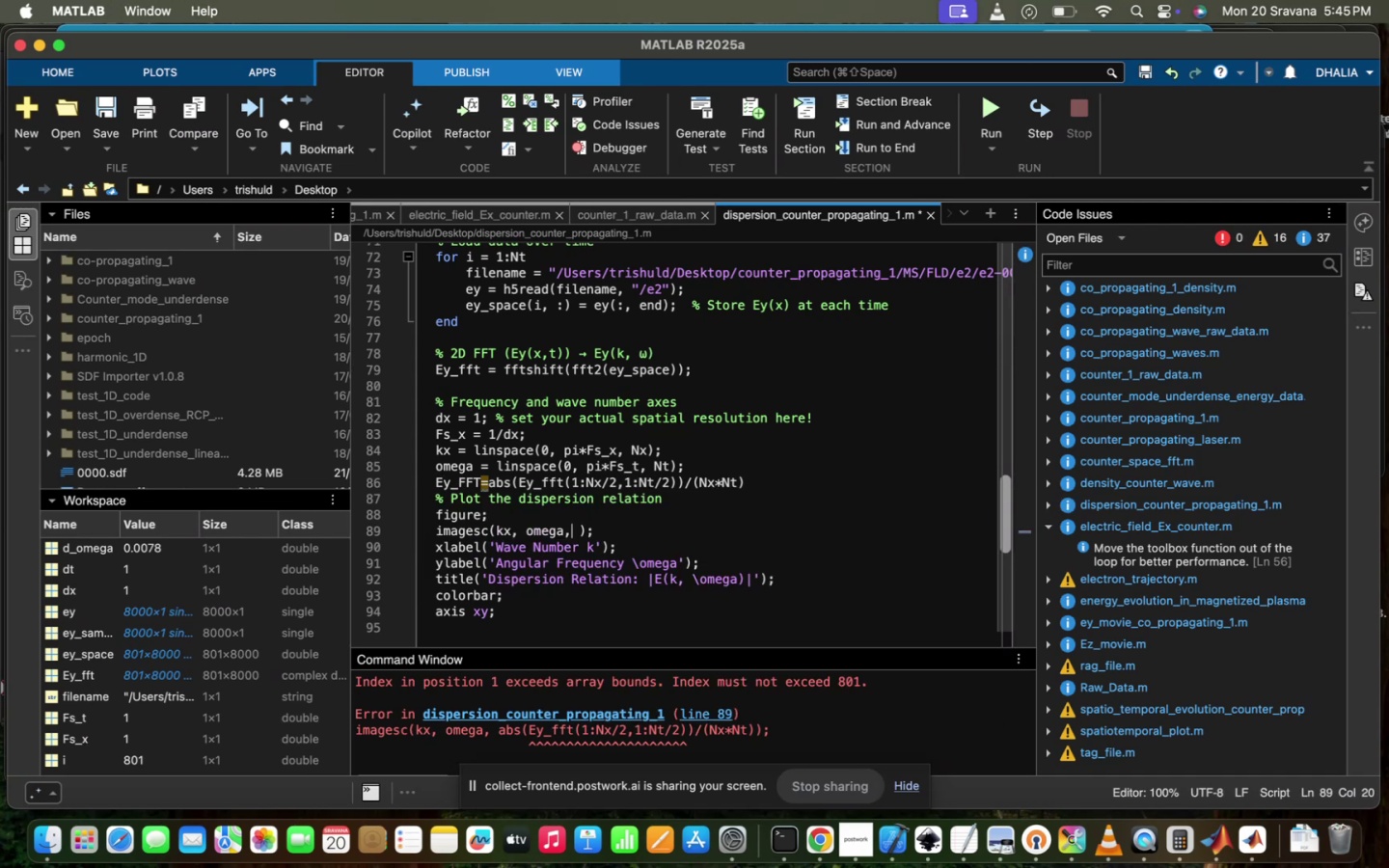 
key(CapsLock)
 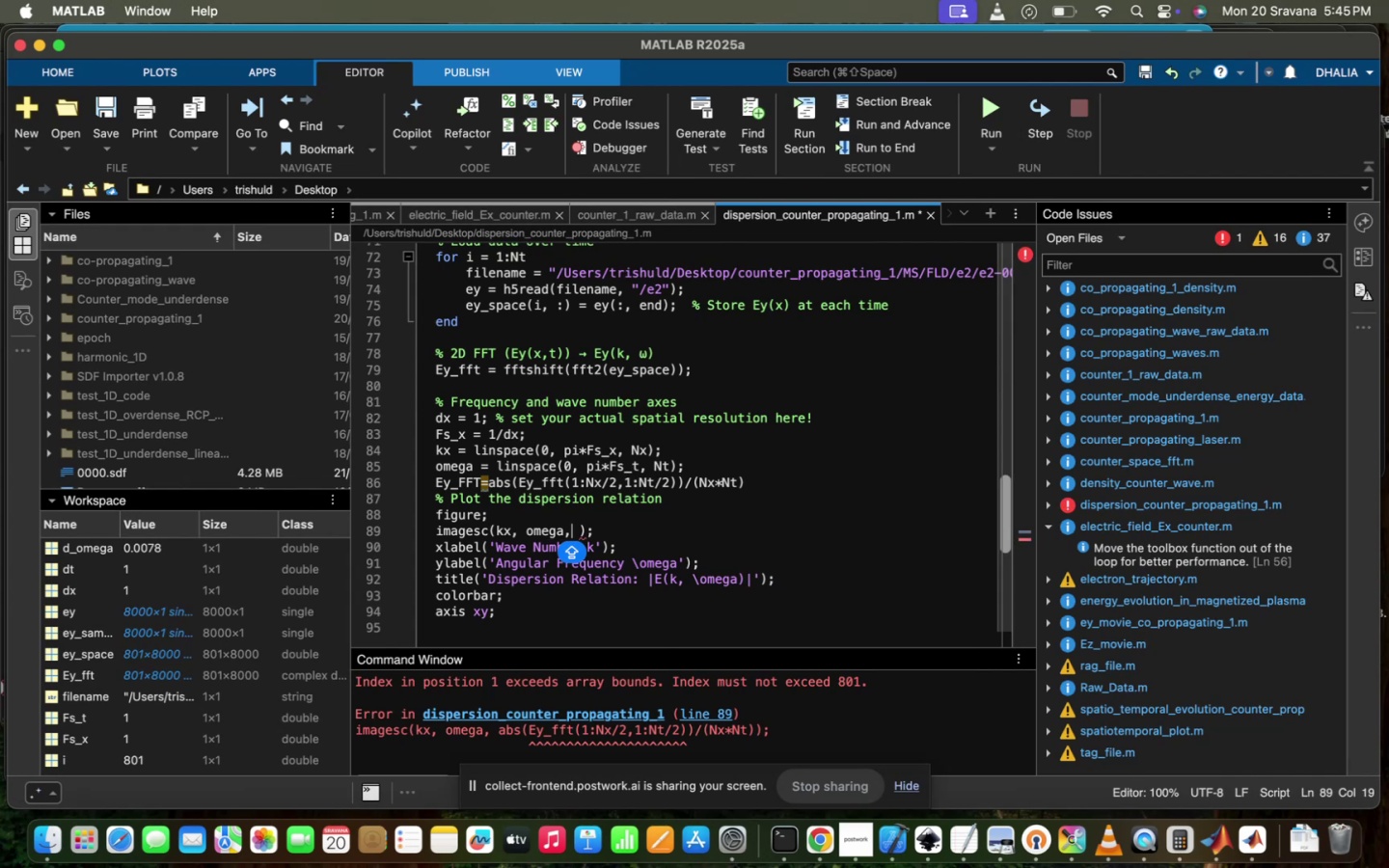 
key(E)
 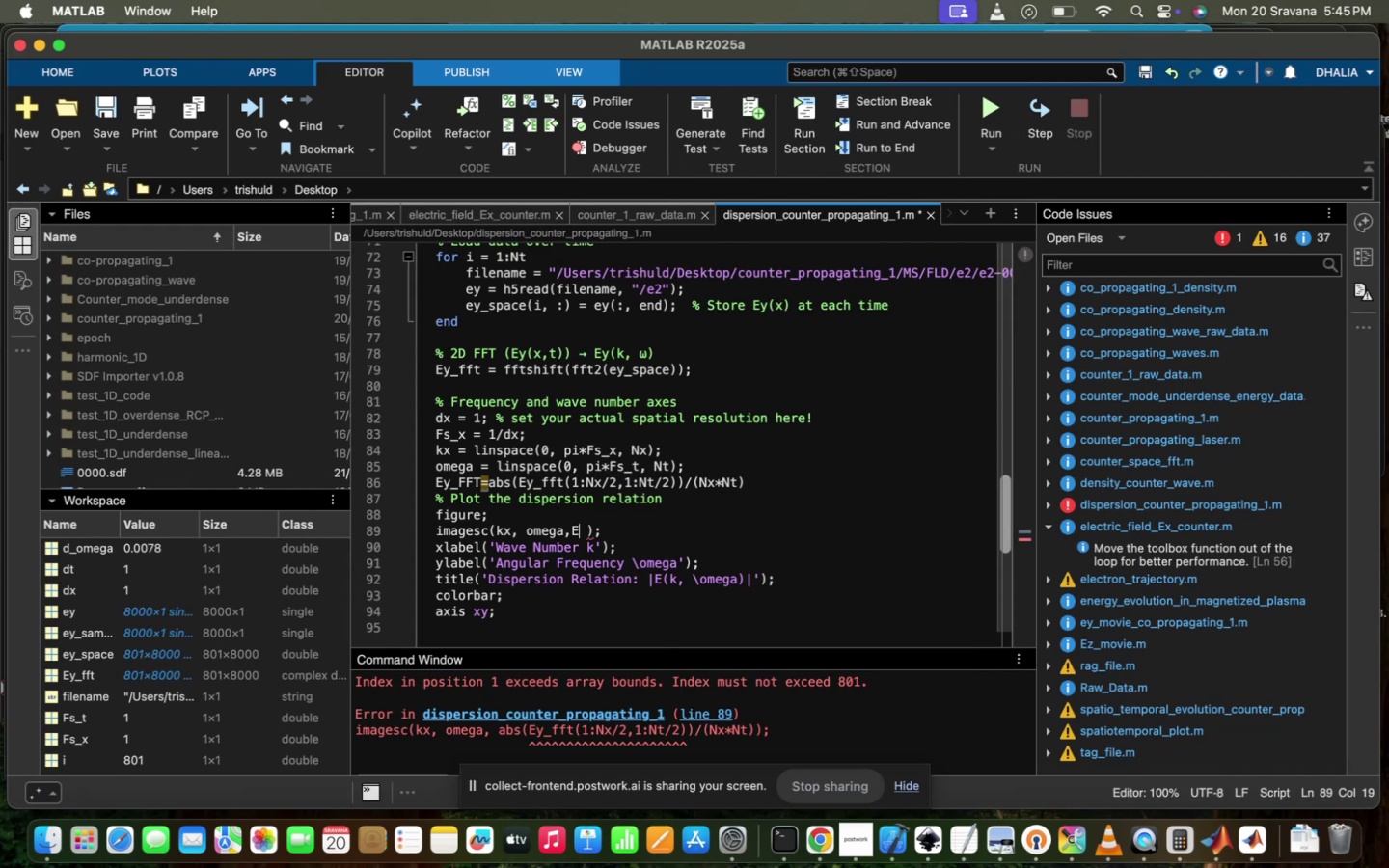 
key(CapsLock)
 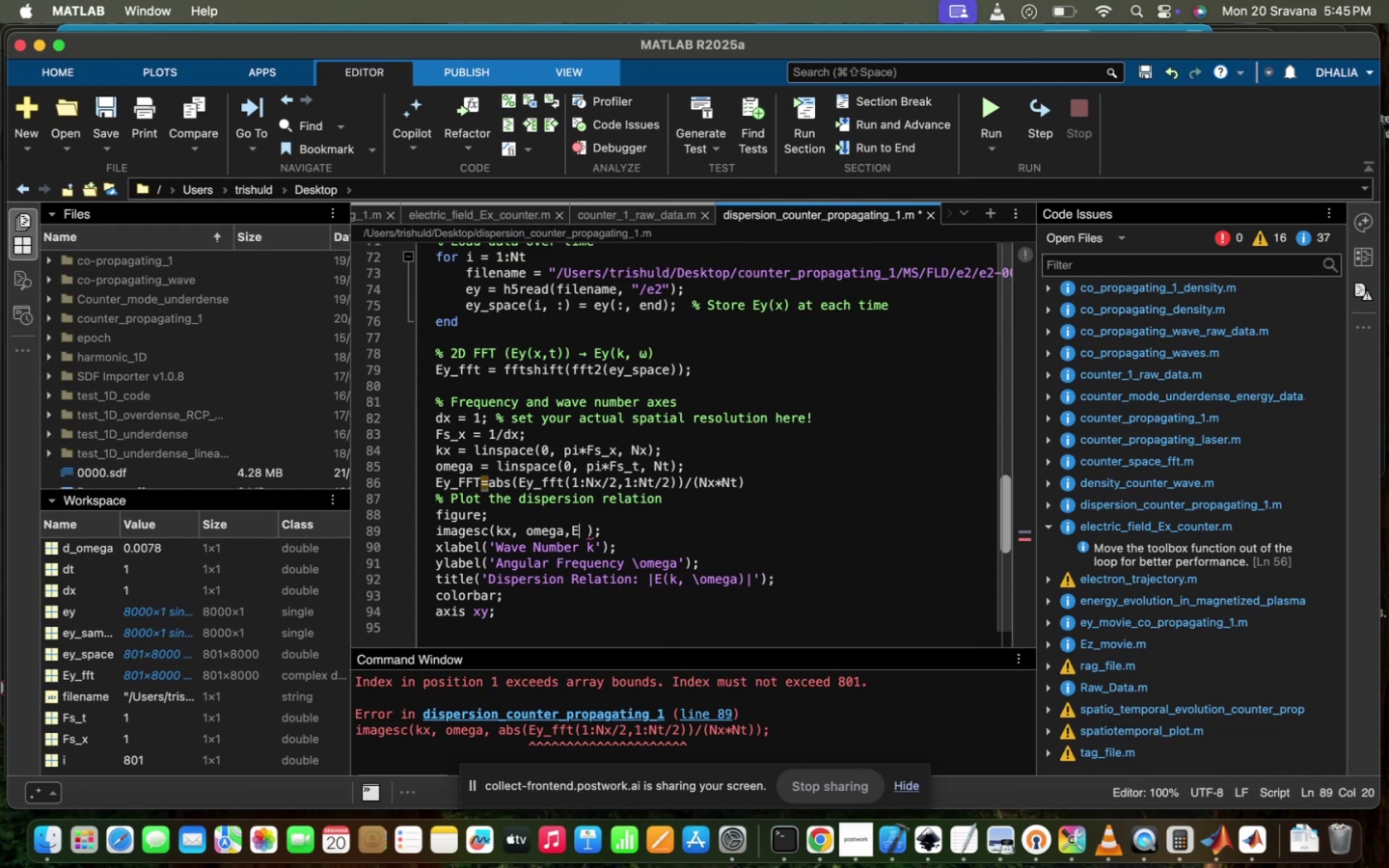 
key(I)
 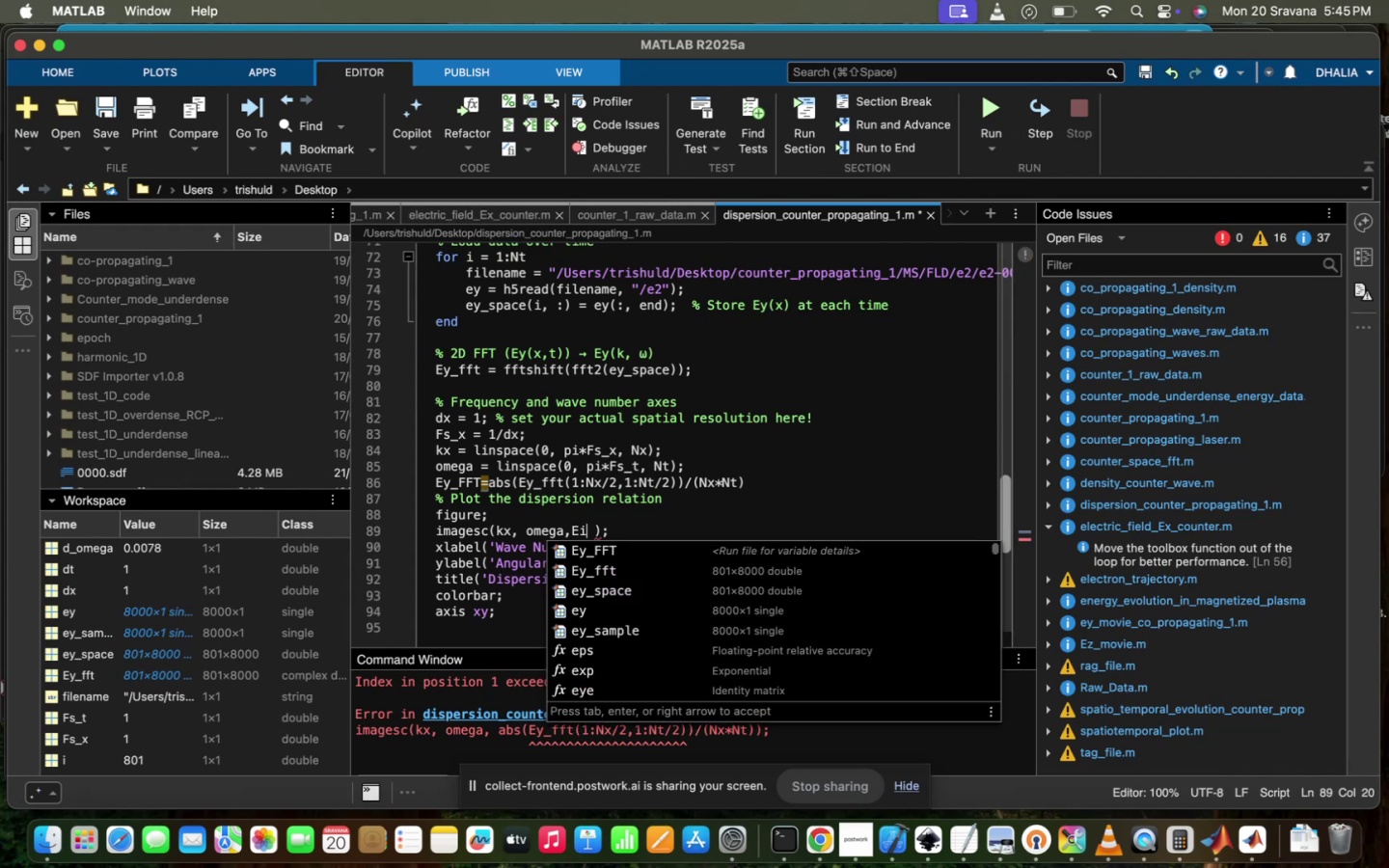 
key(Backspace)
 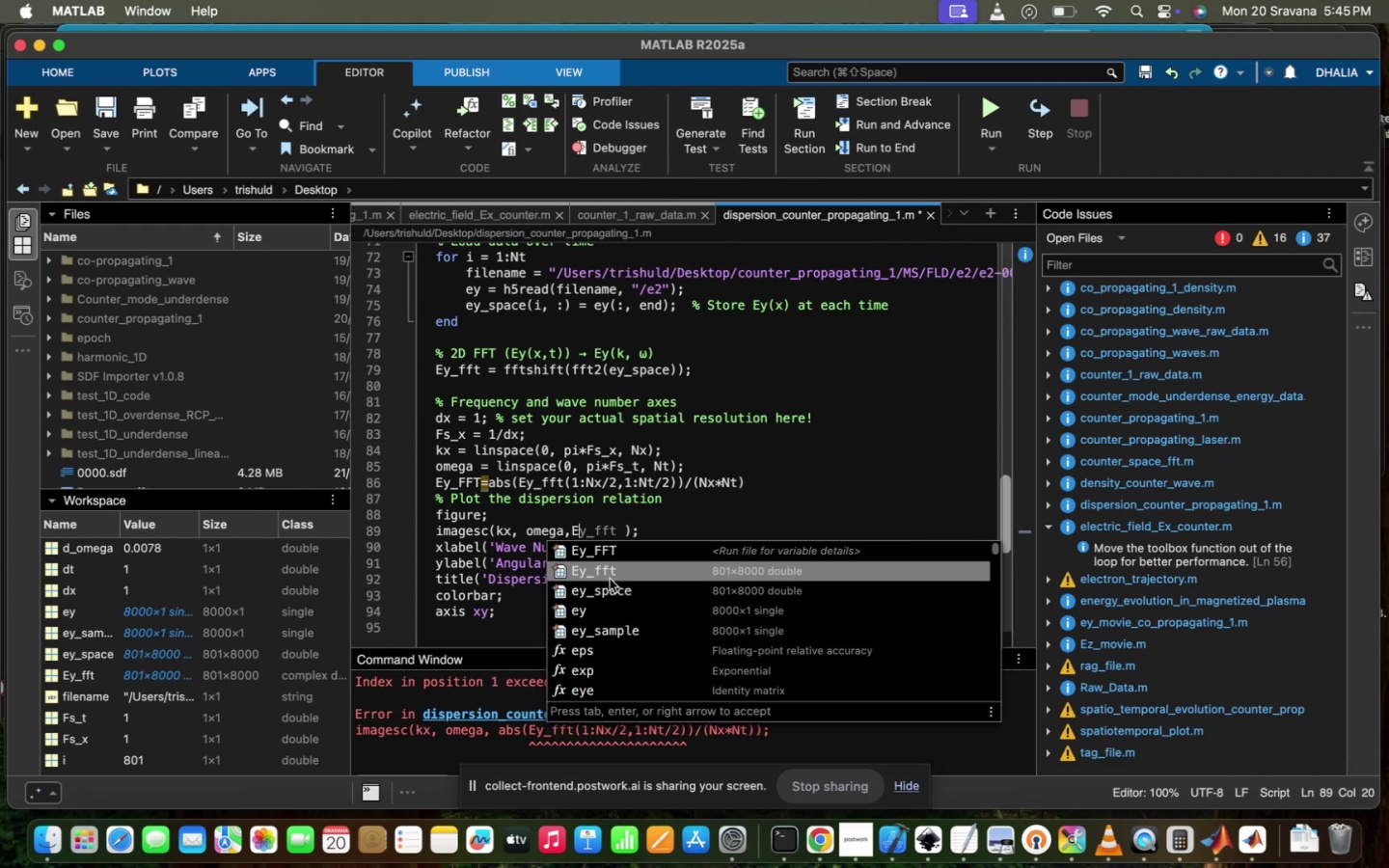 
left_click([657, 554])
 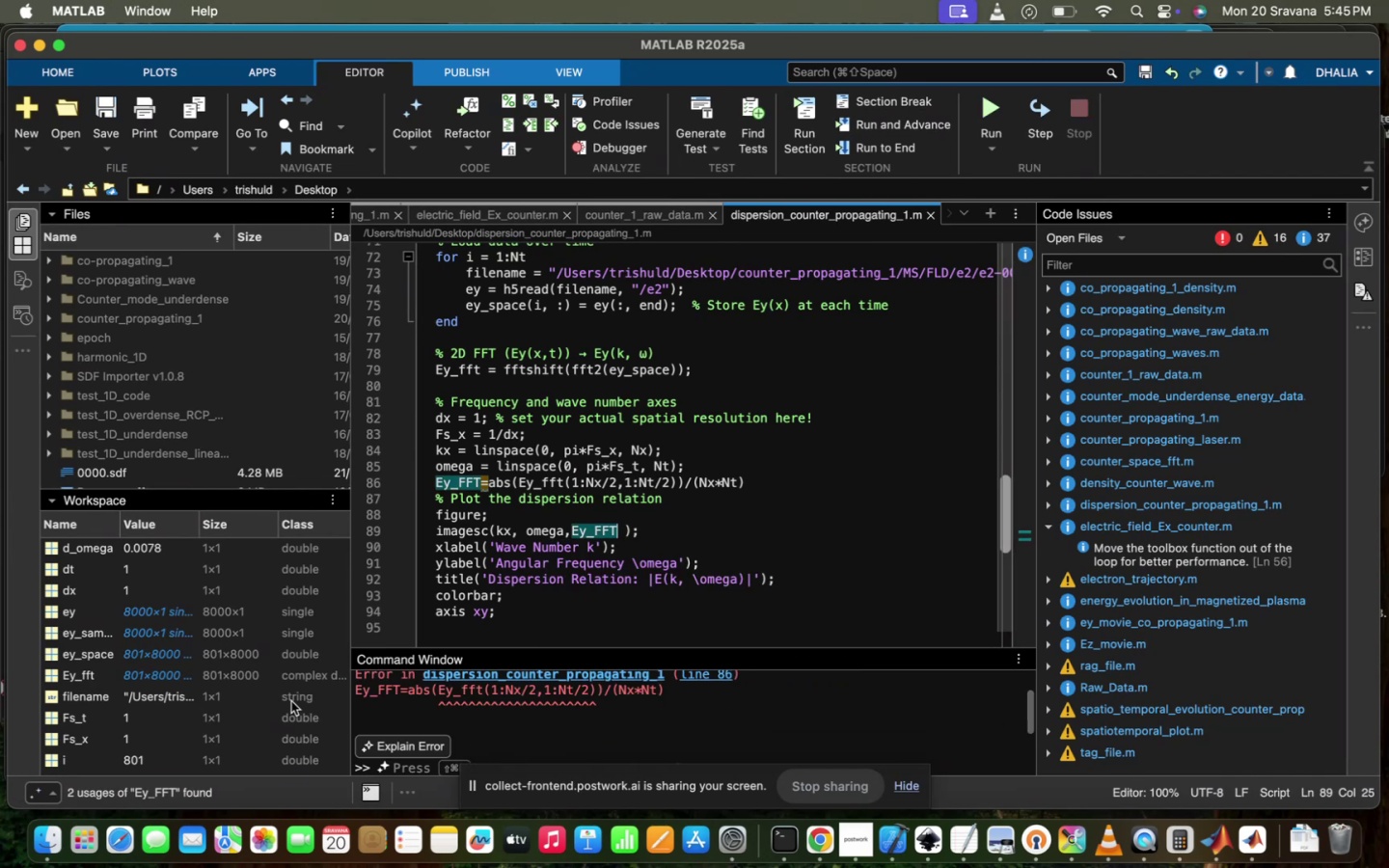 
scroll: coordinate [179, 732], scroll_direction: down, amount: 165.0
 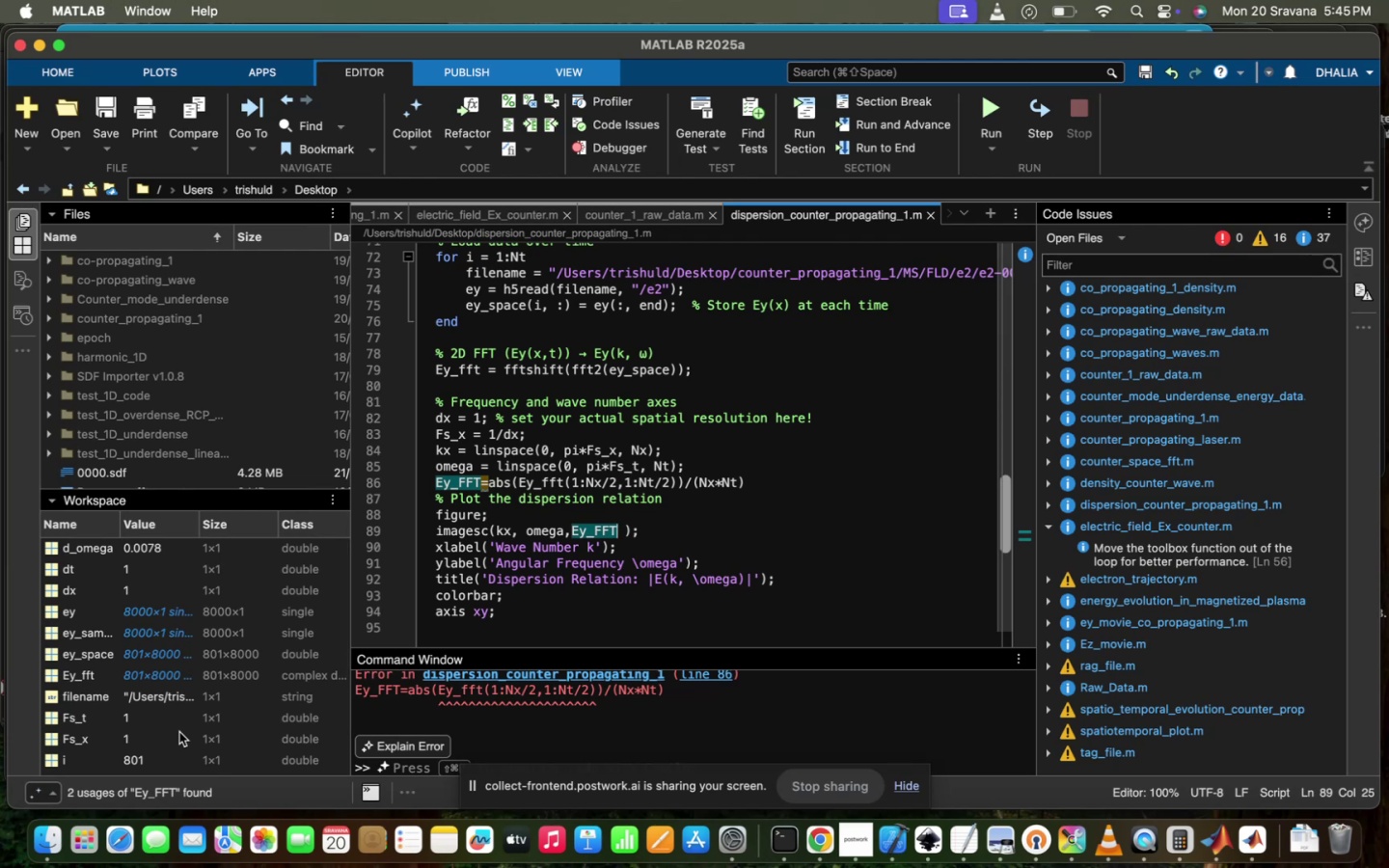 
scroll: coordinate [479, 697], scroll_direction: up, amount: 42.0
 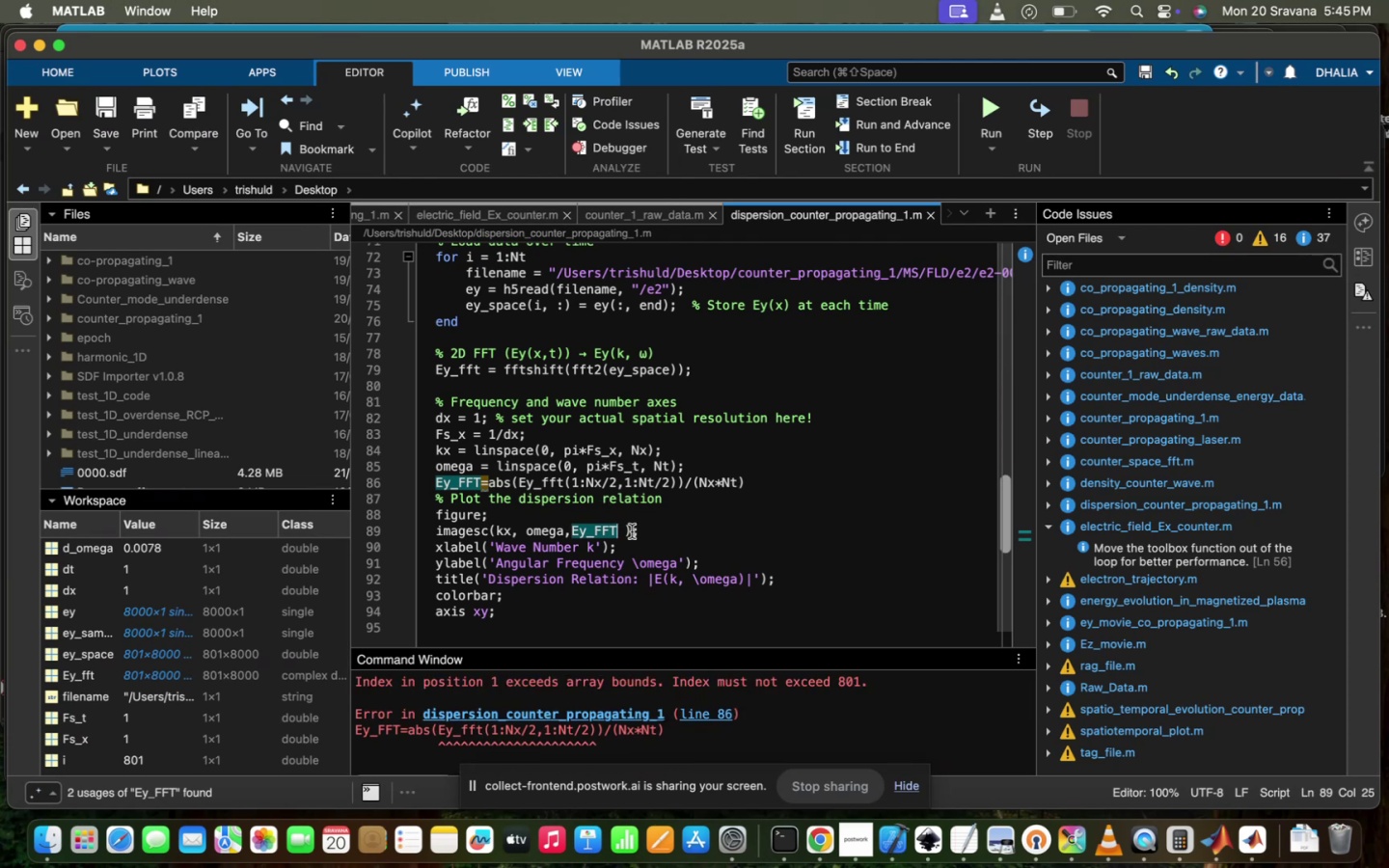 
wait(5.63)
 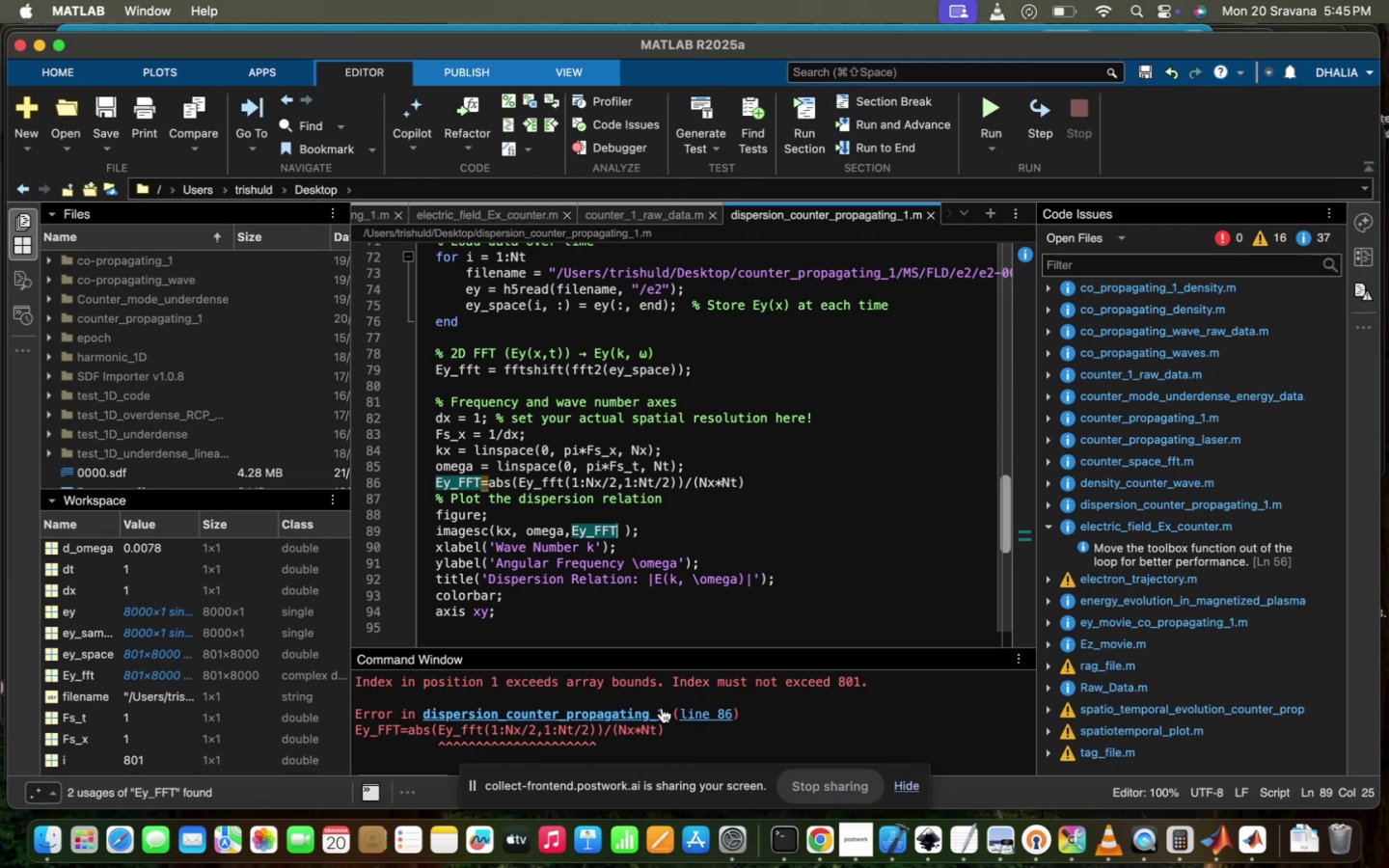 
key(Backspace)
 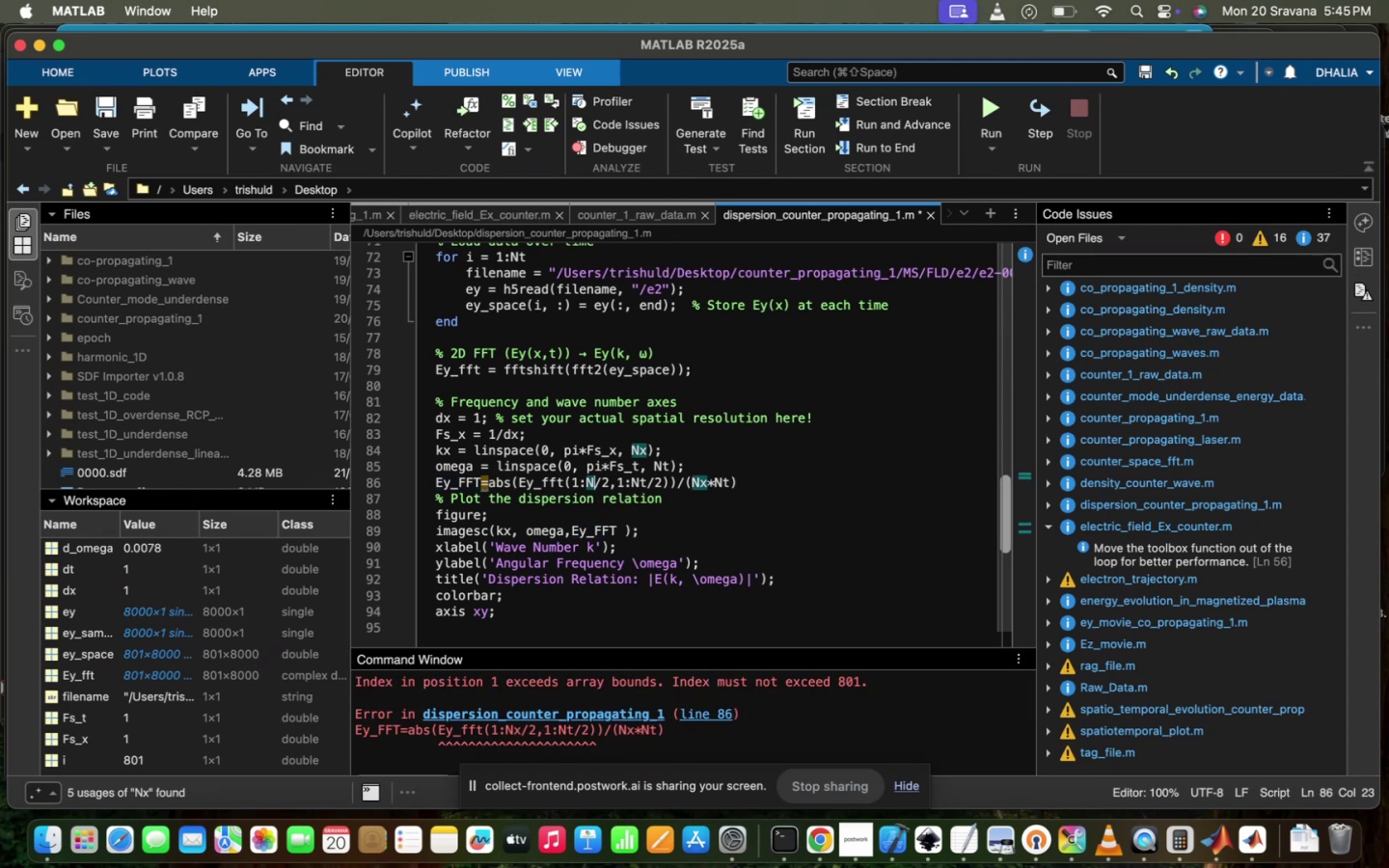 
key(T)
 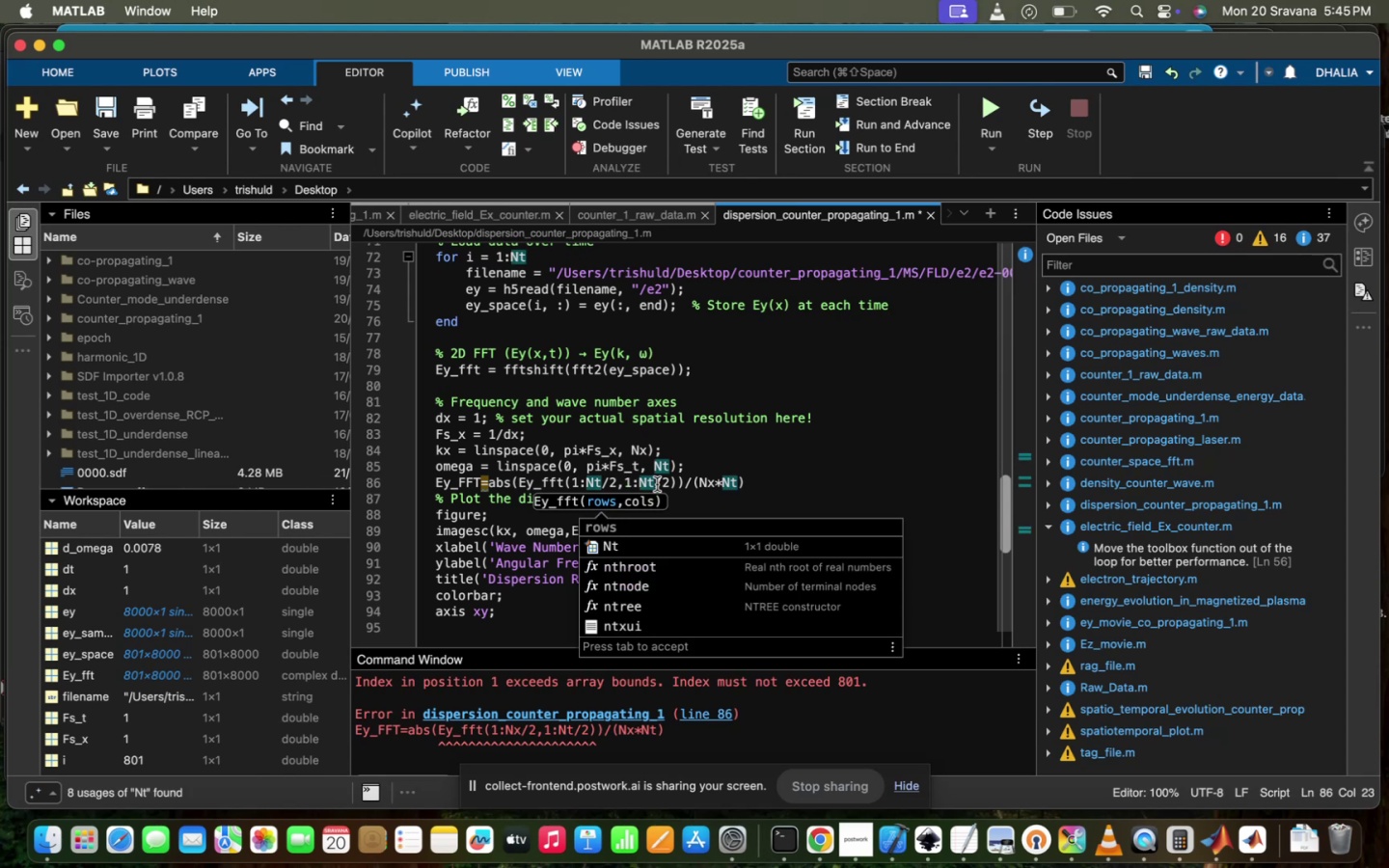 
left_click([657, 485])
 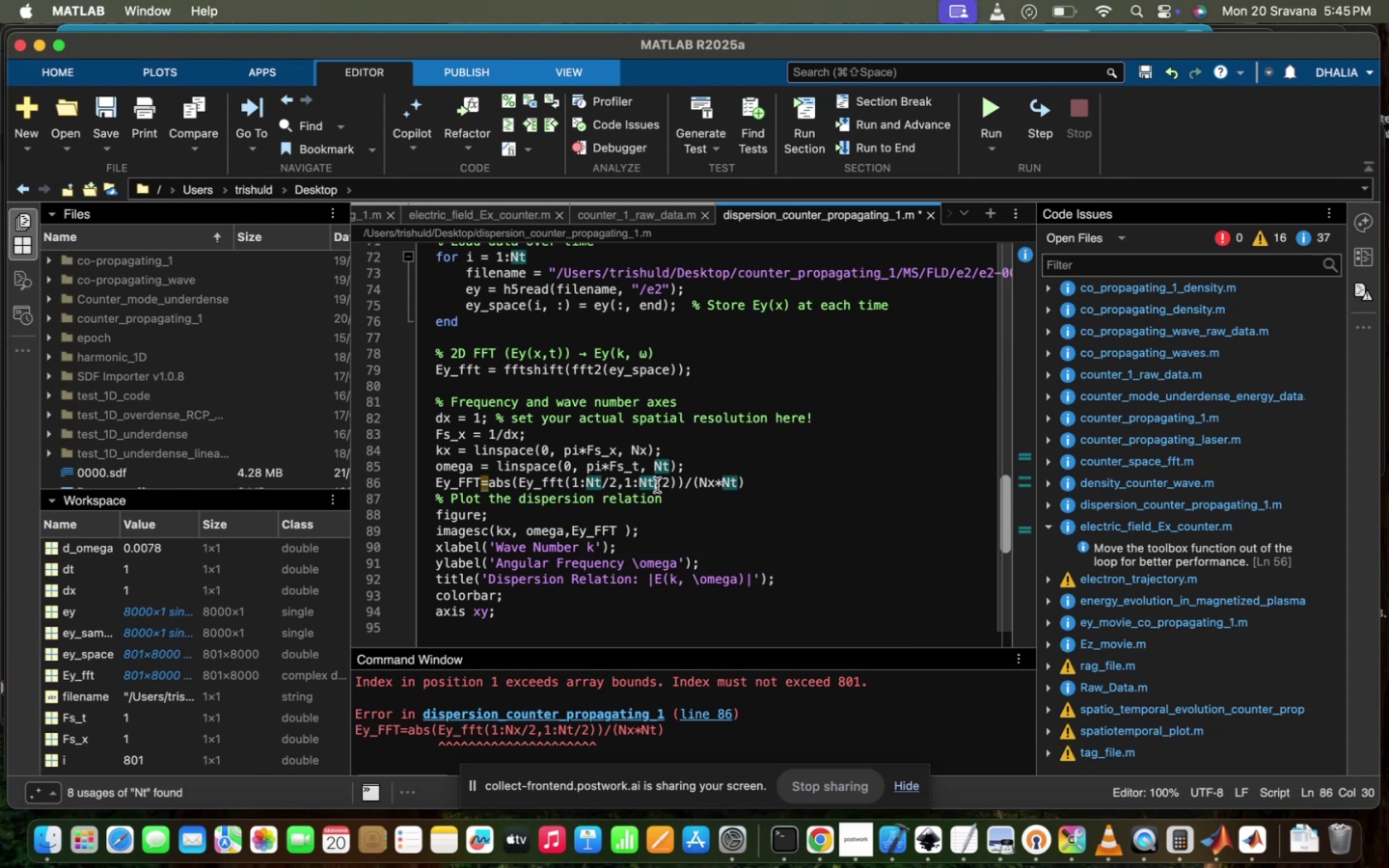 
key(Backspace)
 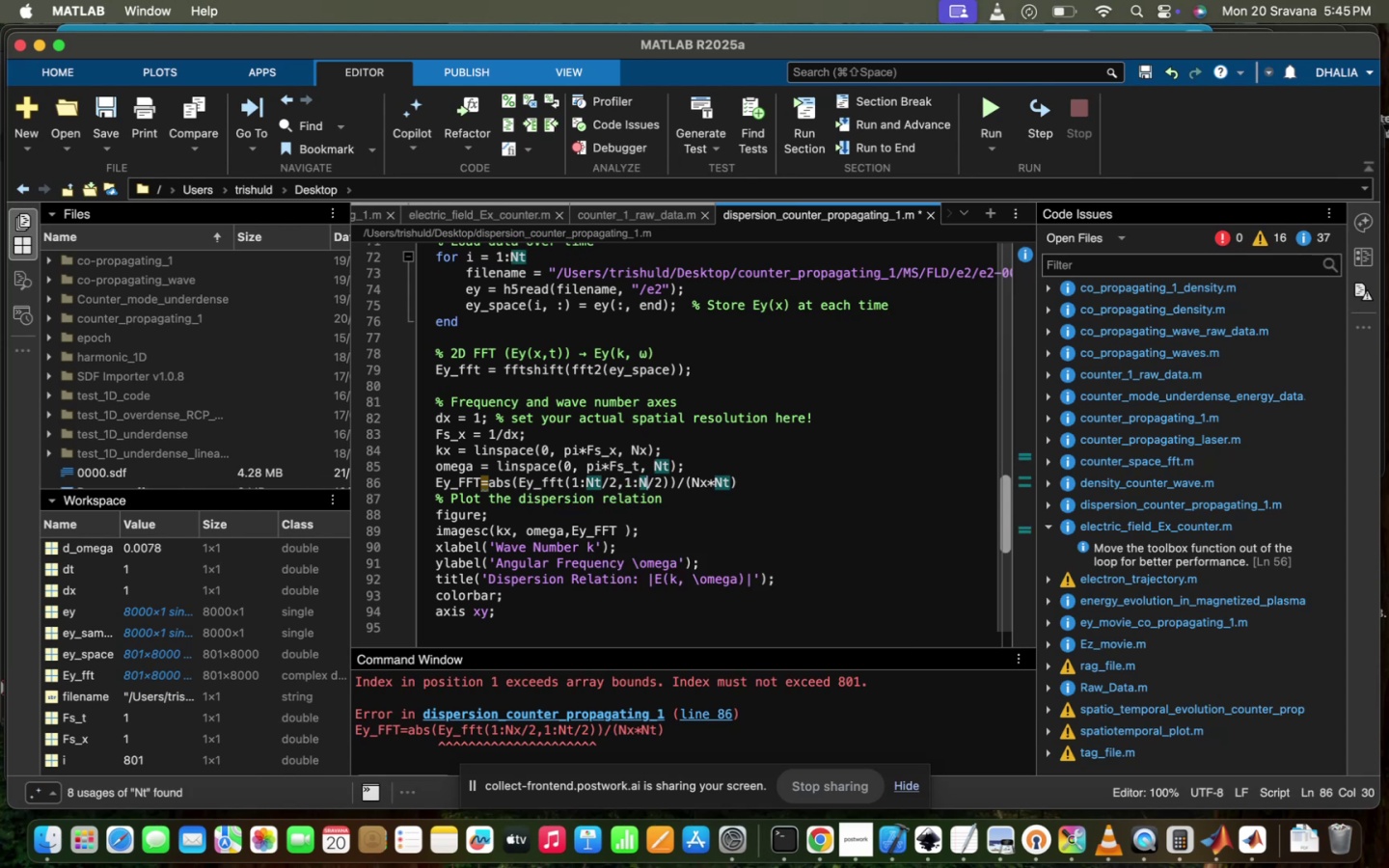 
key(X)
 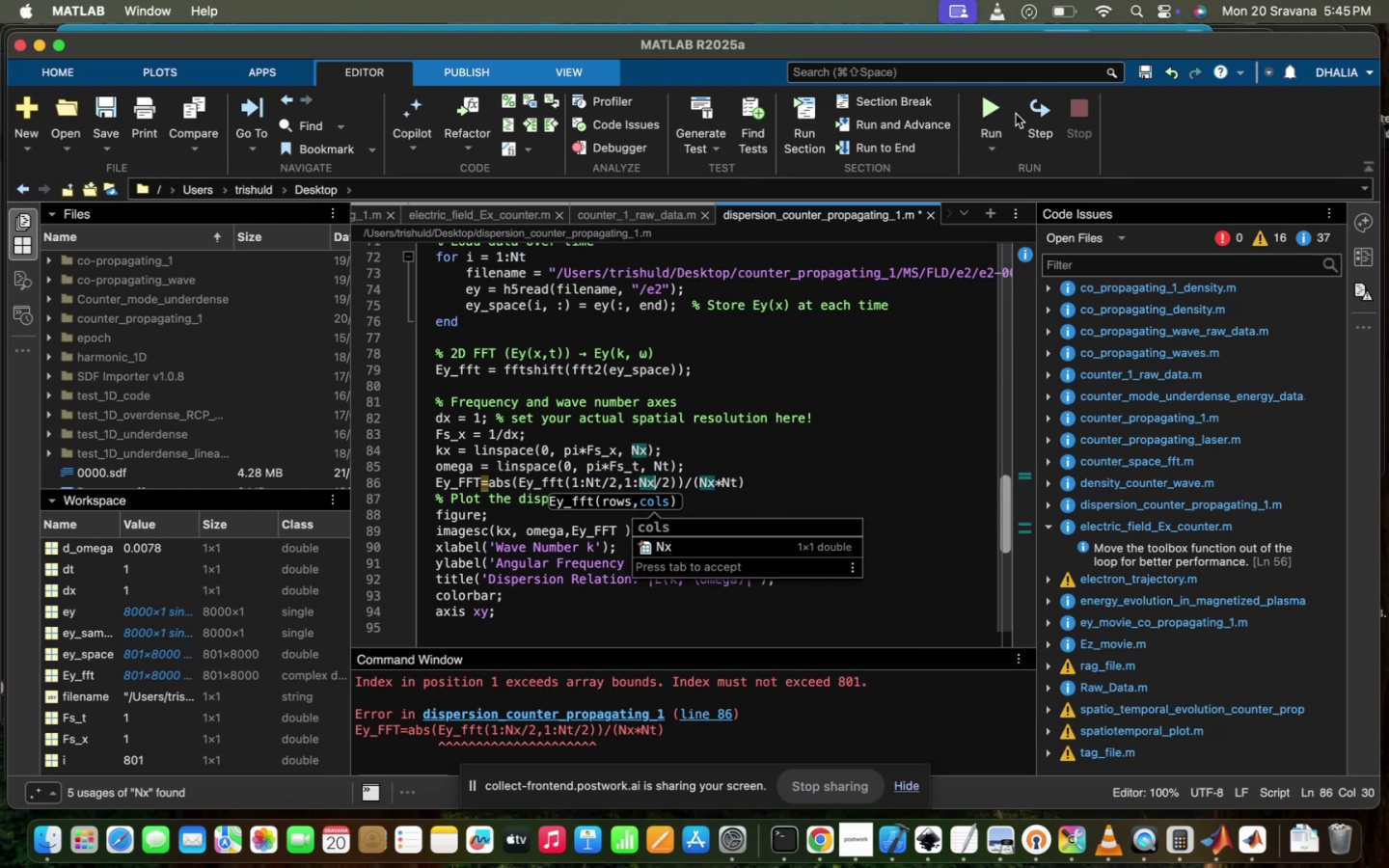 
double_click([994, 104])
 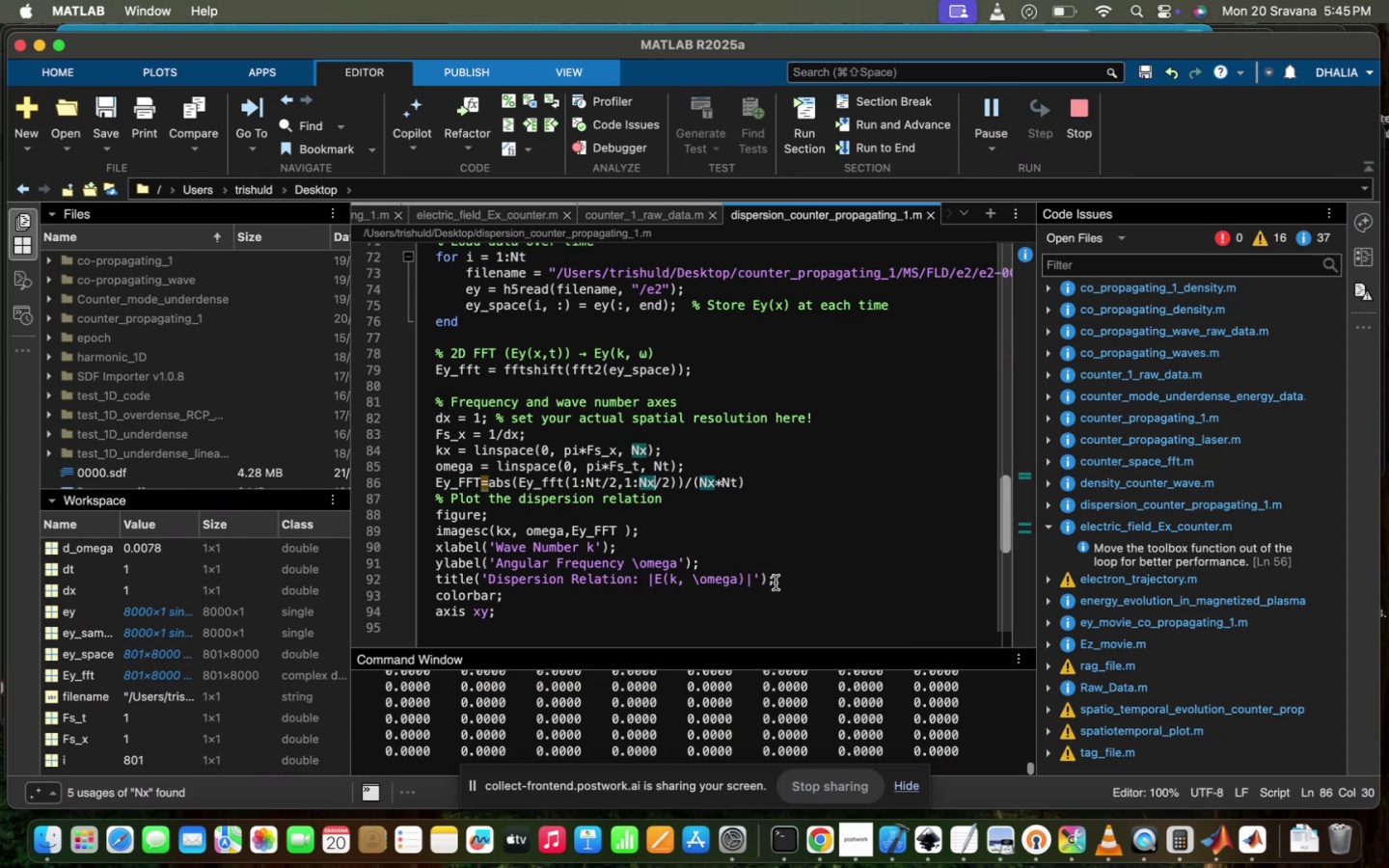 
scroll: coordinate [734, 725], scroll_direction: down, amount: 188.0
 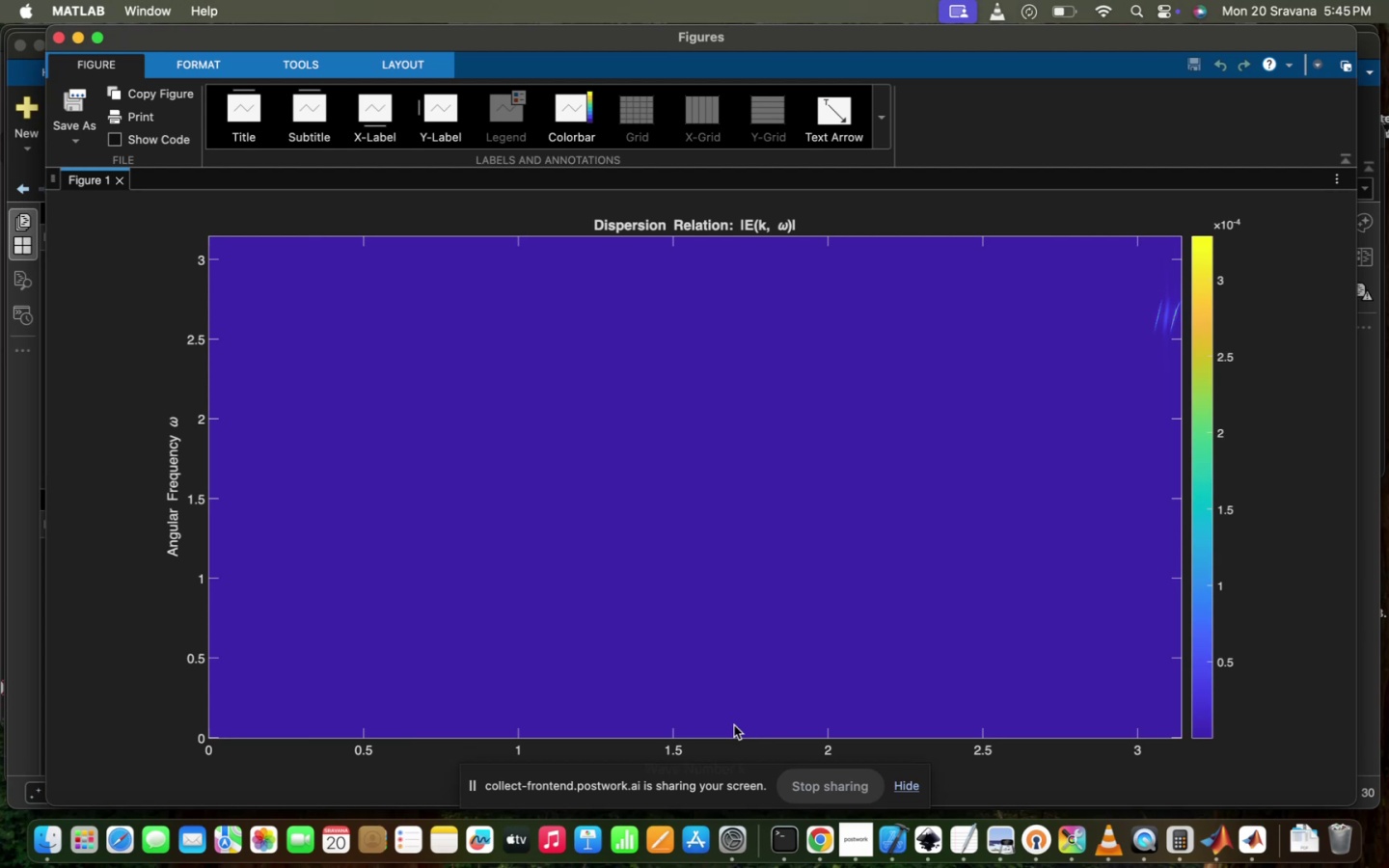 
left_click_drag(start_coordinate=[967, 601], to_coordinate=[848, 601])
 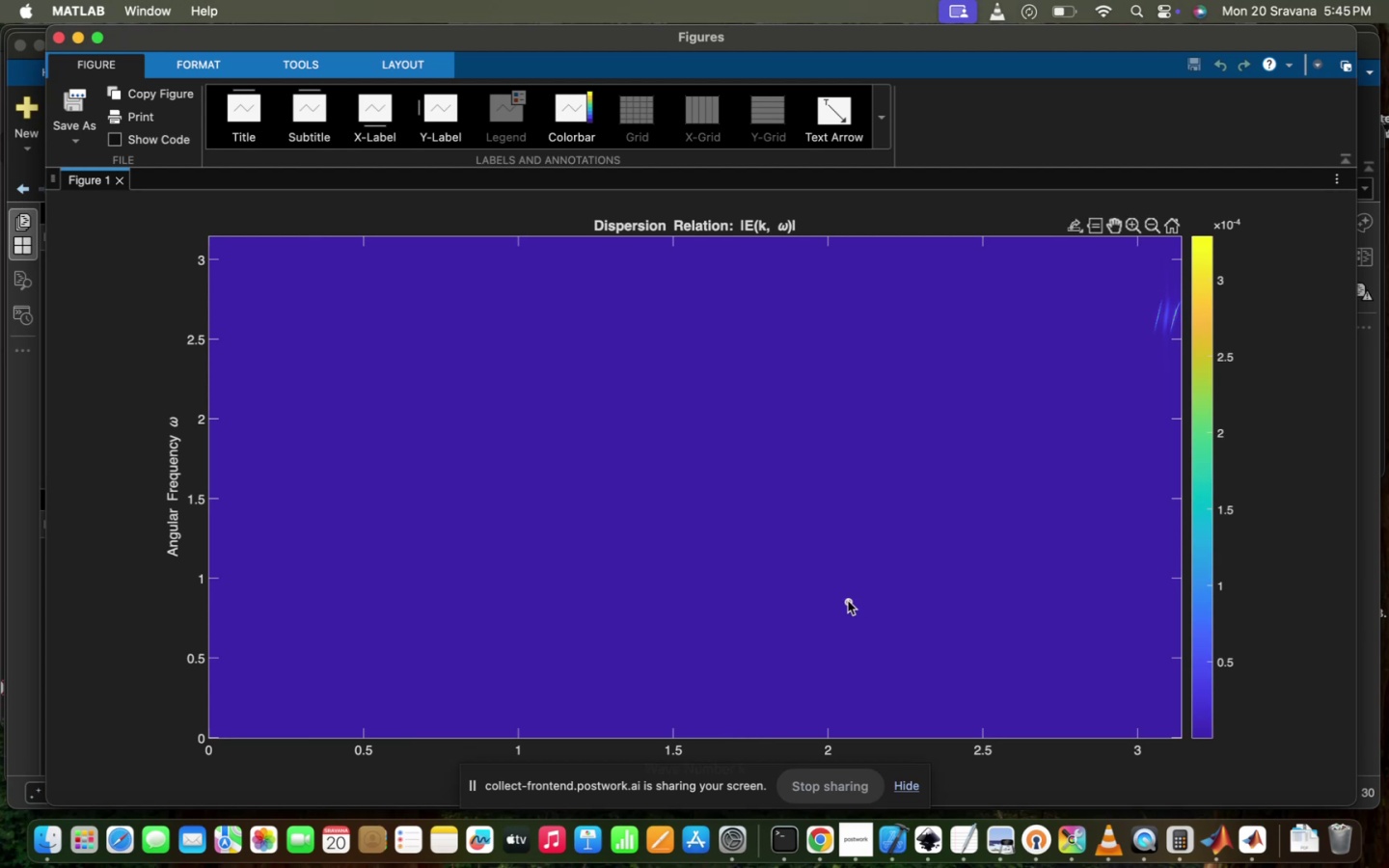 
scroll: coordinate [848, 601], scroll_direction: down, amount: 40.0
 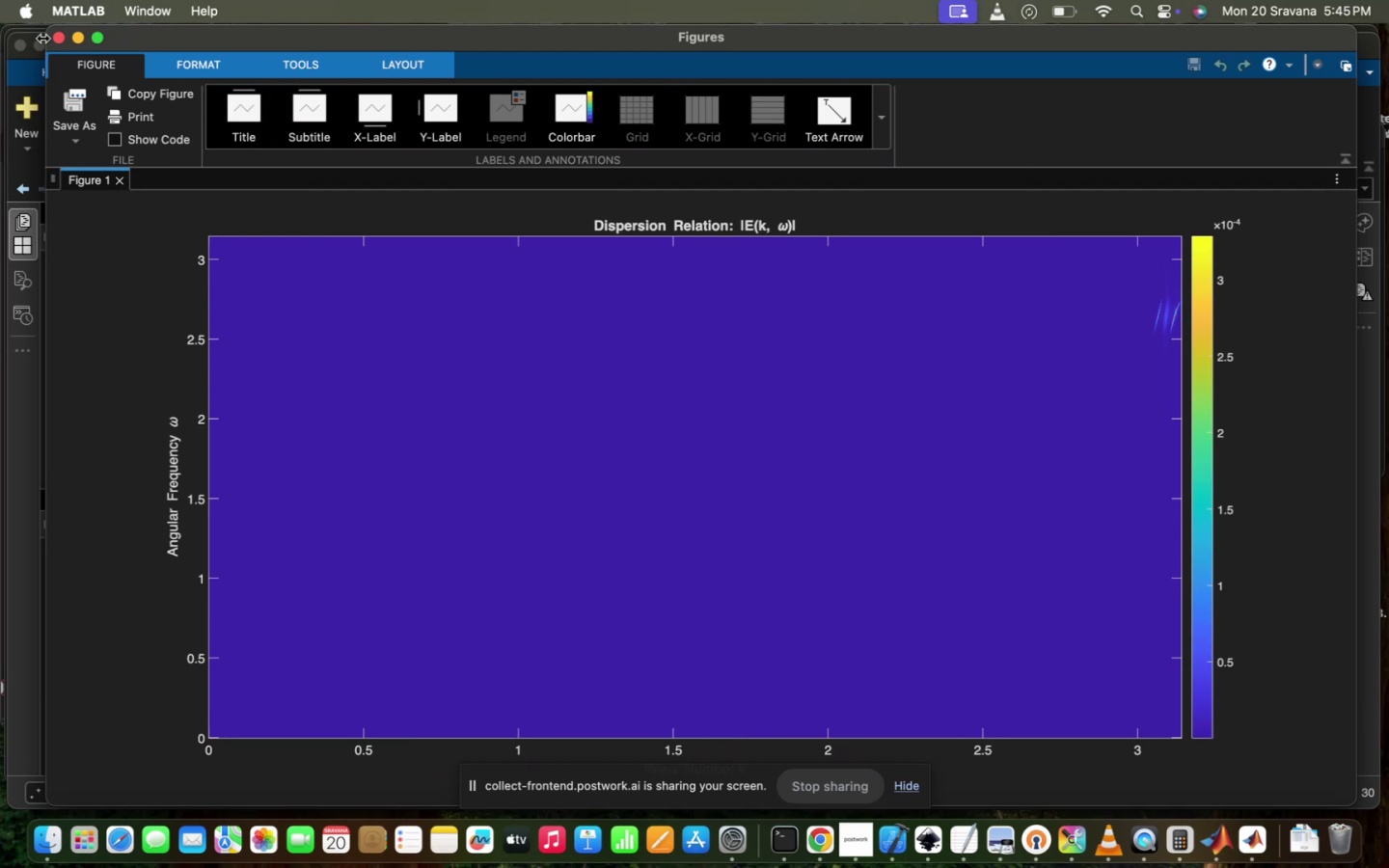 
left_click([60, 41])
 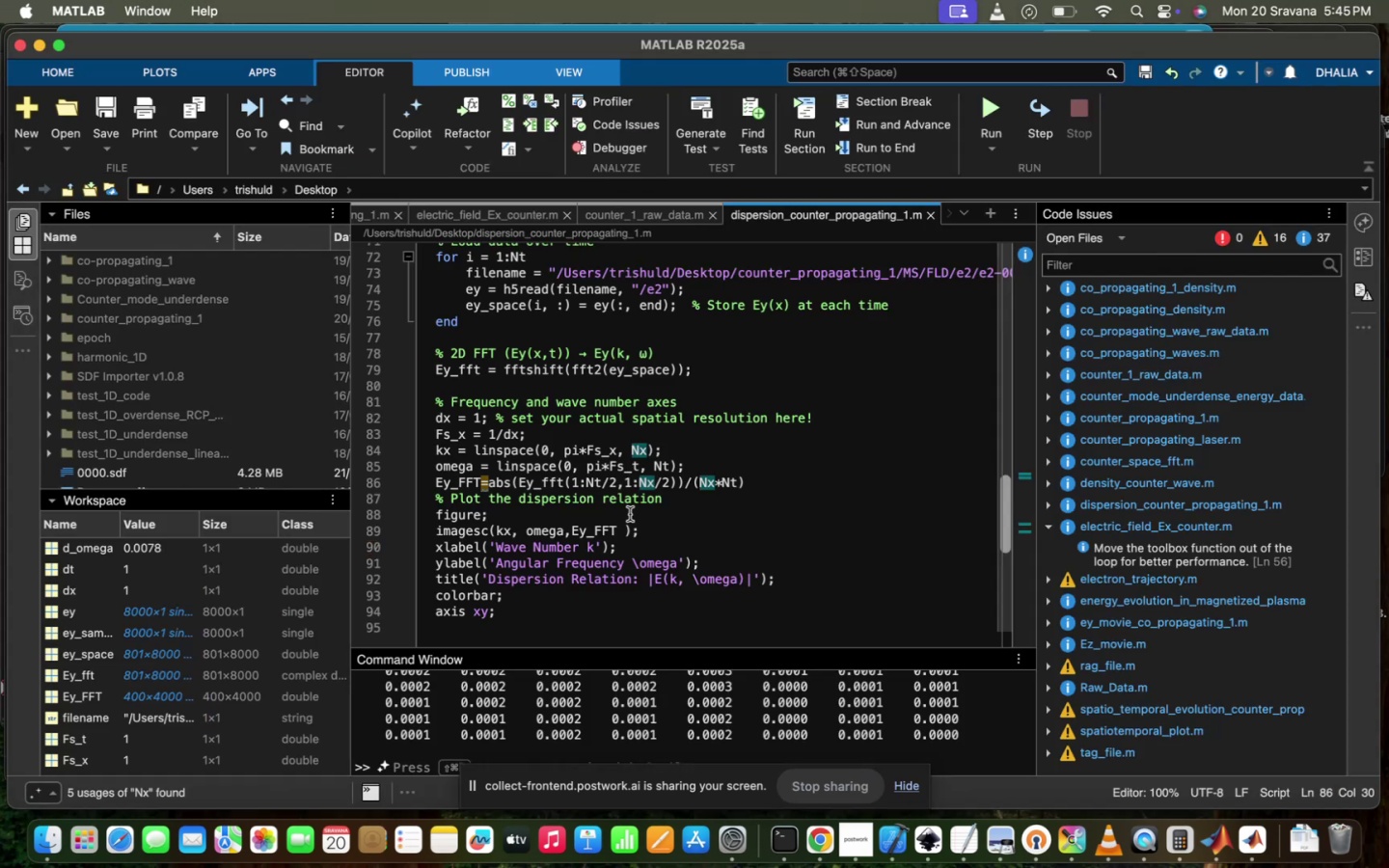 
left_click([657, 488])
 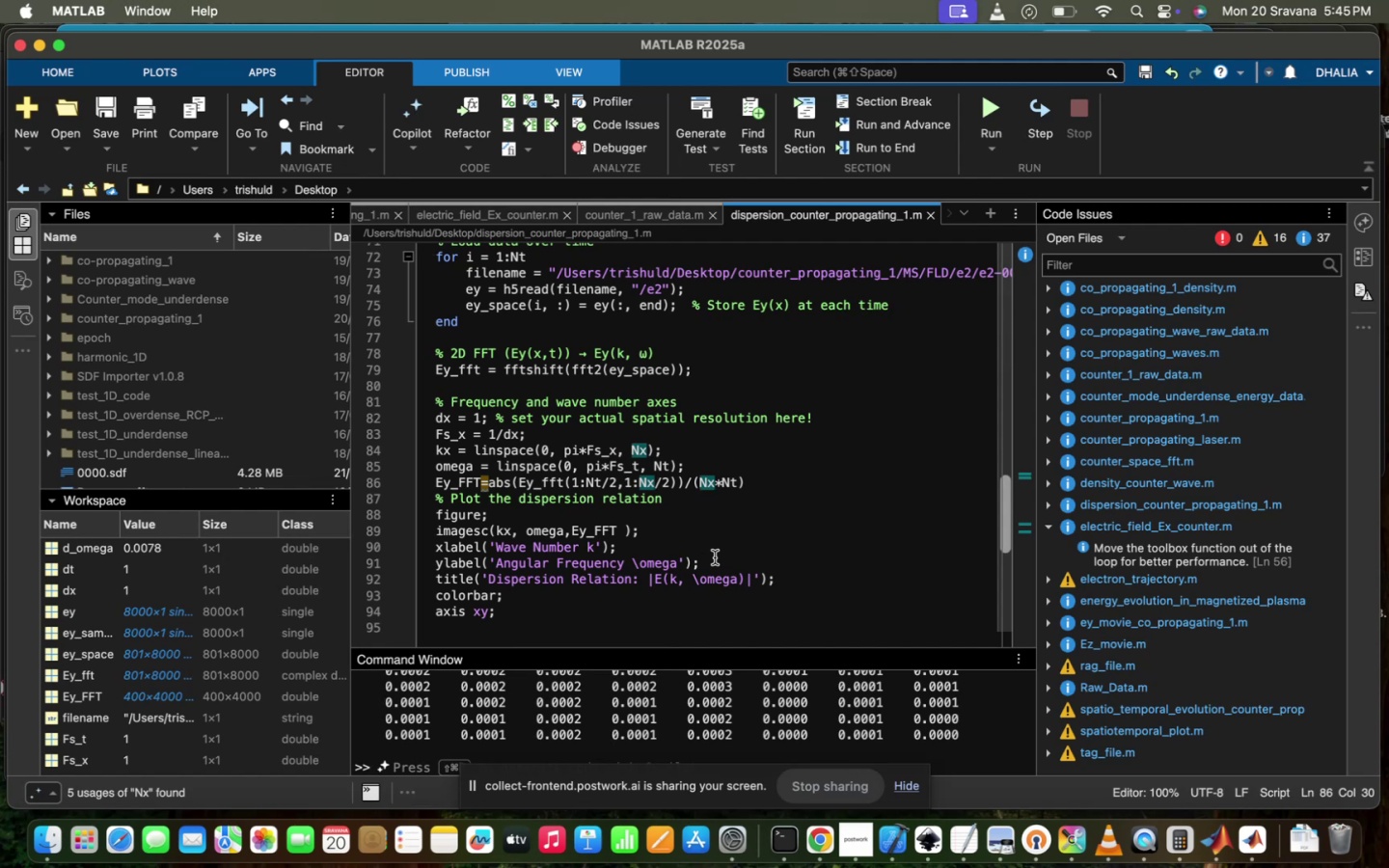 
left_click([715, 557])
 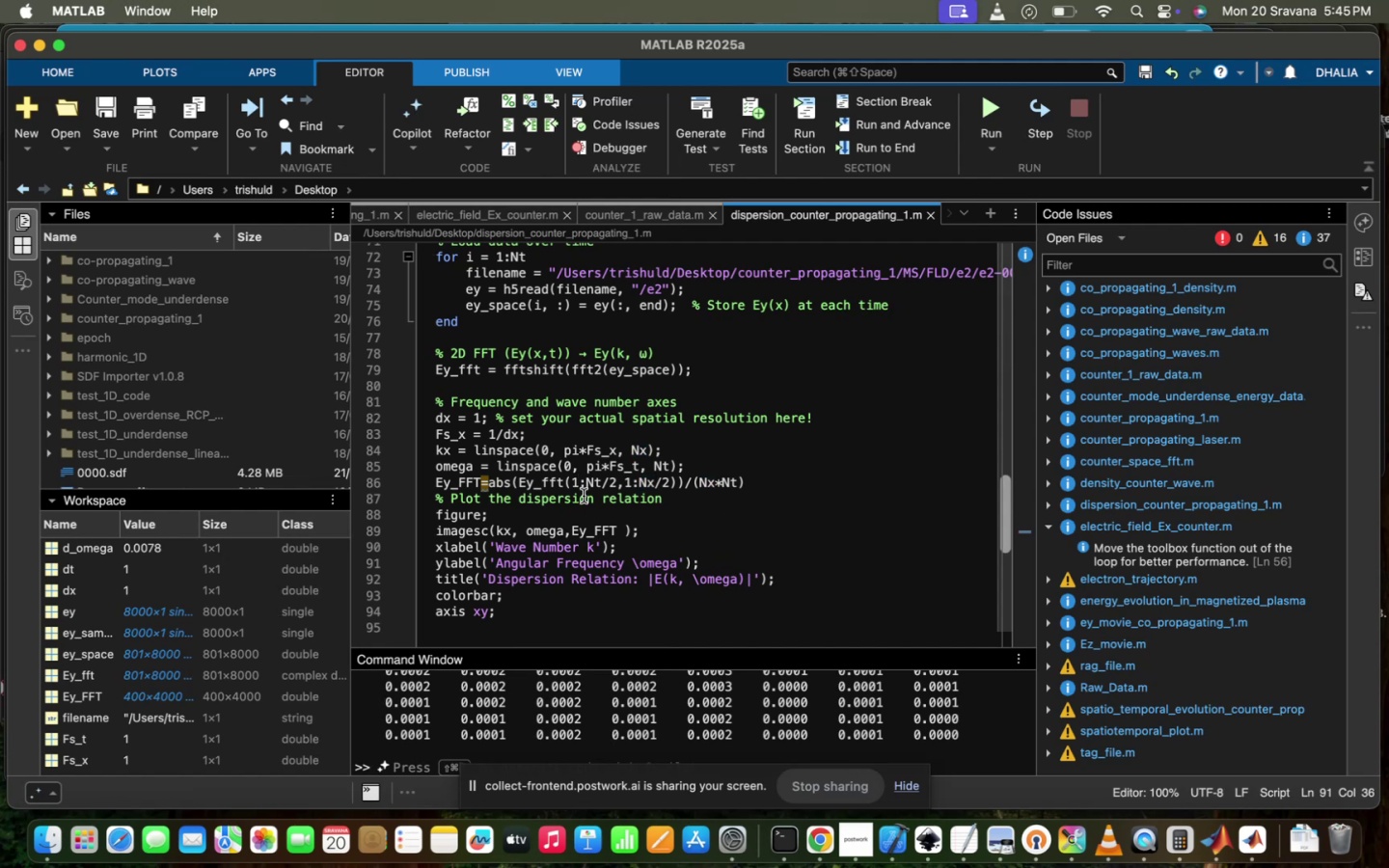 
left_click([578, 478])
 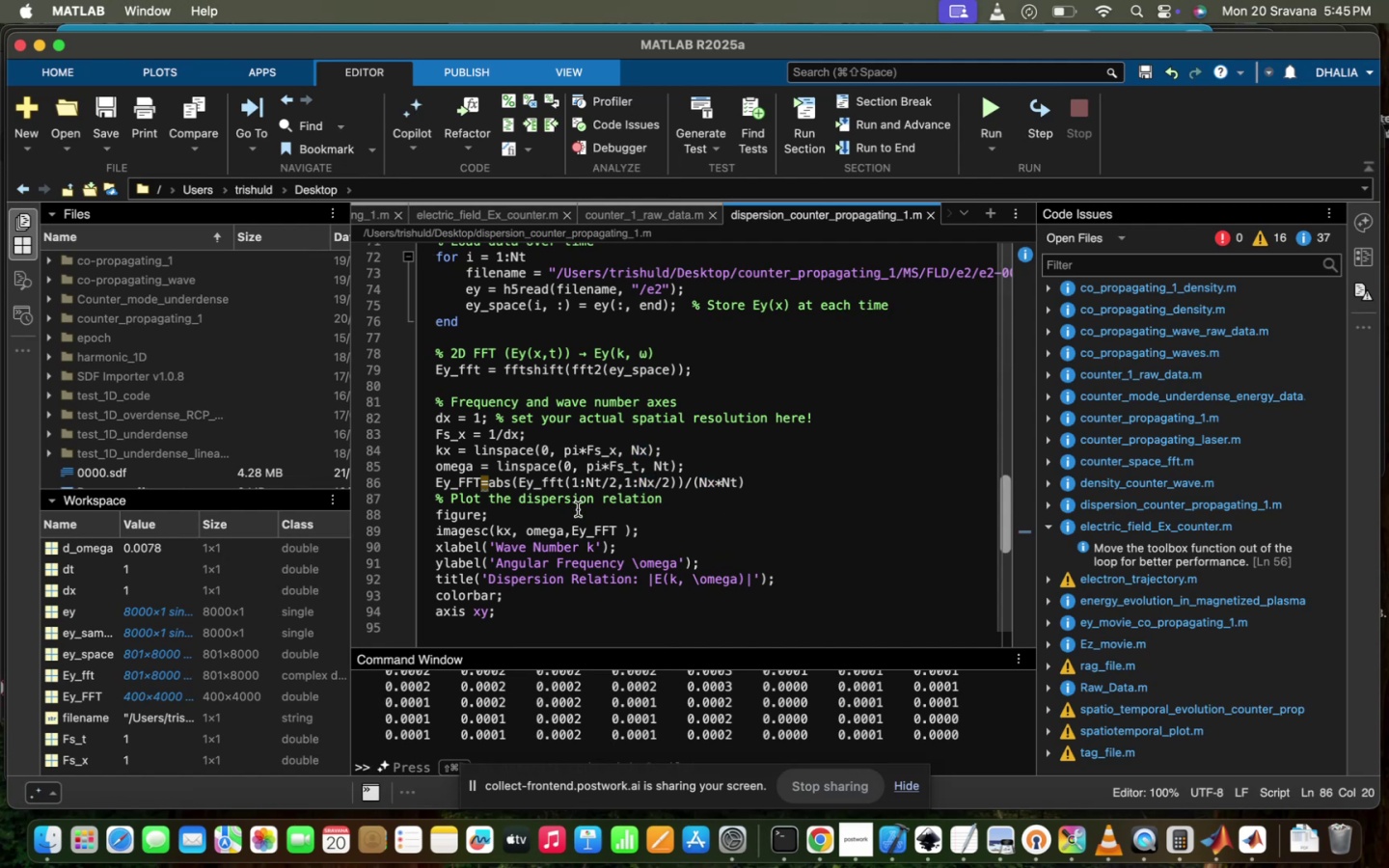 
wait(7.08)
 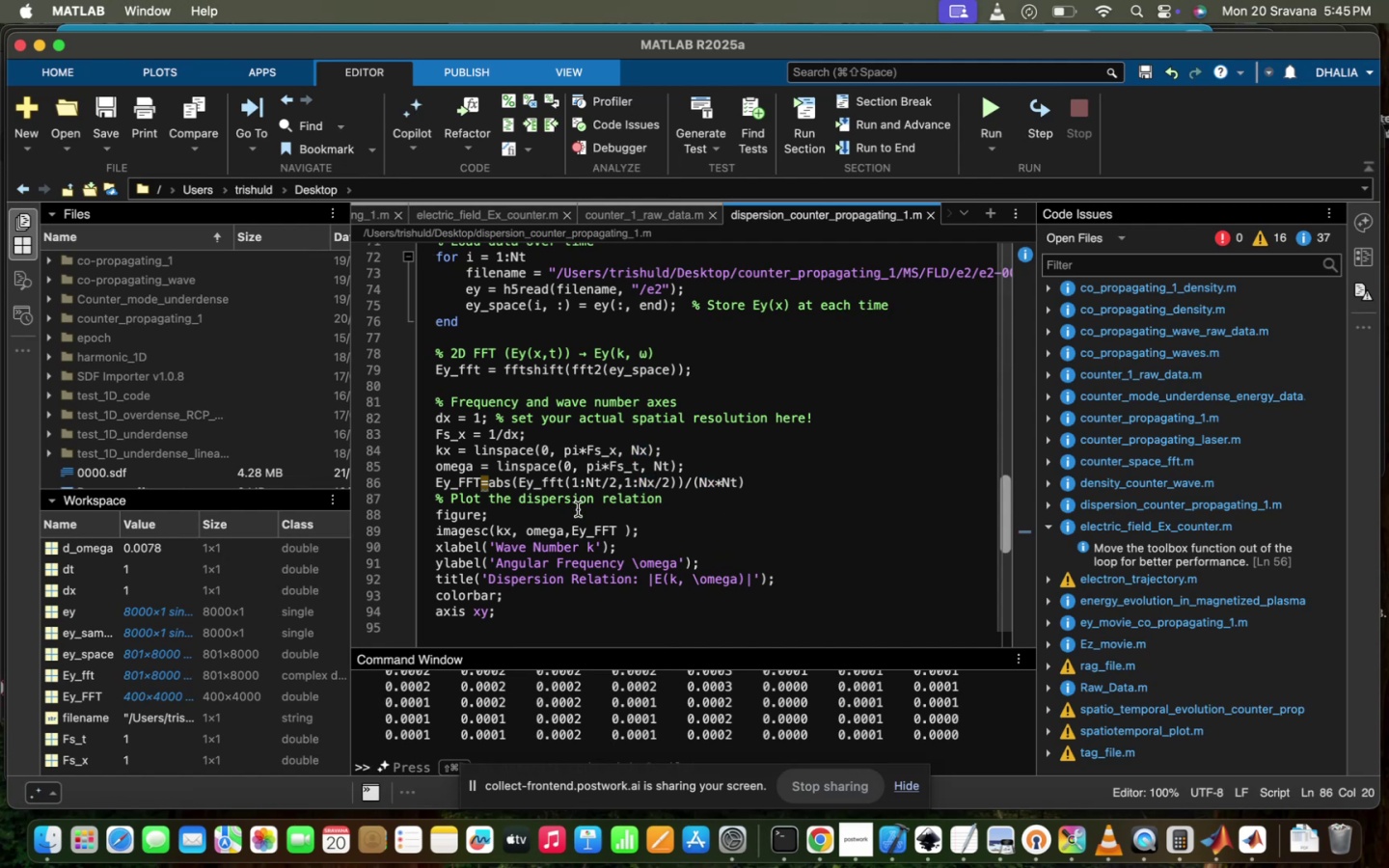 
left_click([688, 469])
 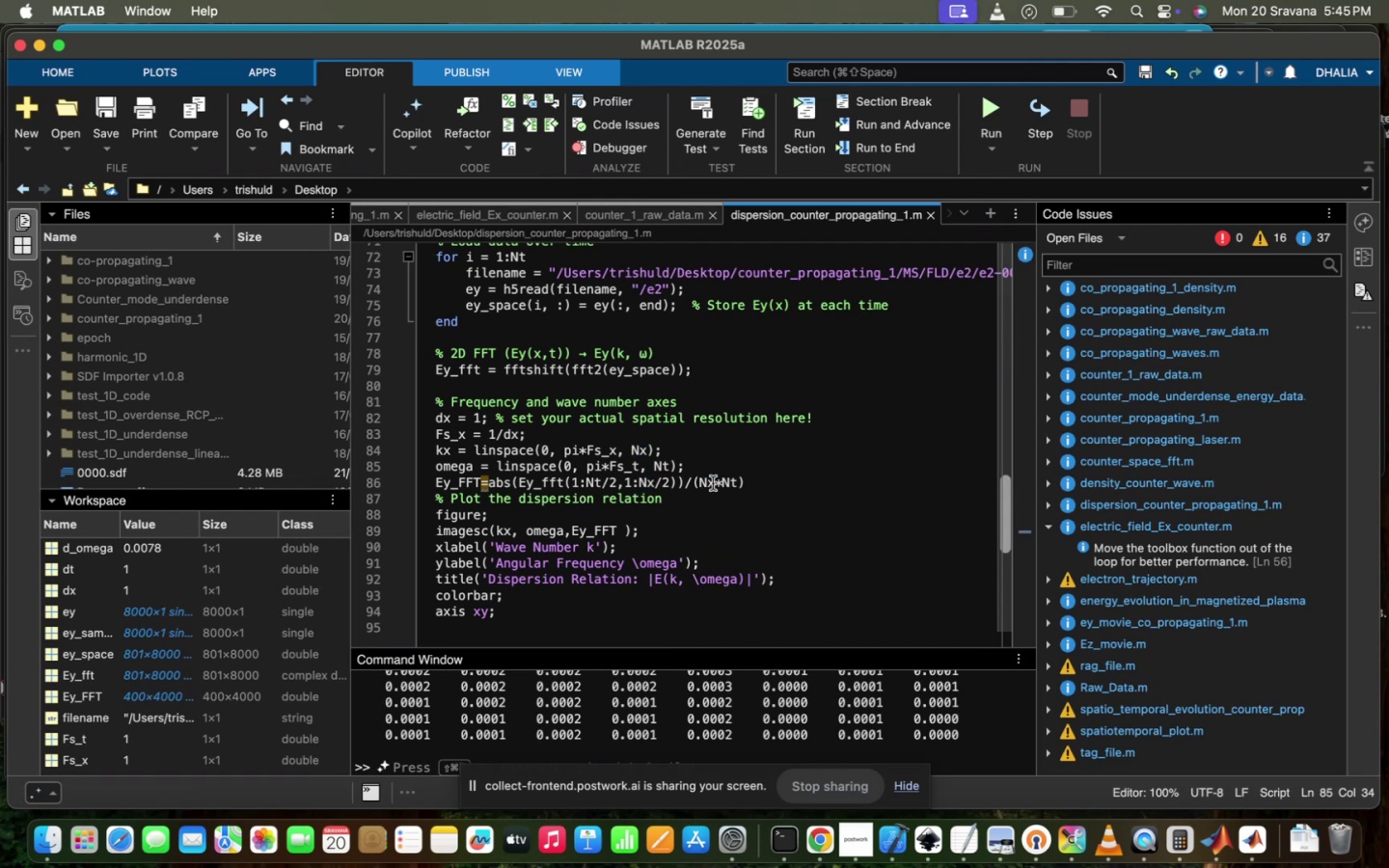 
left_click([718, 483])
 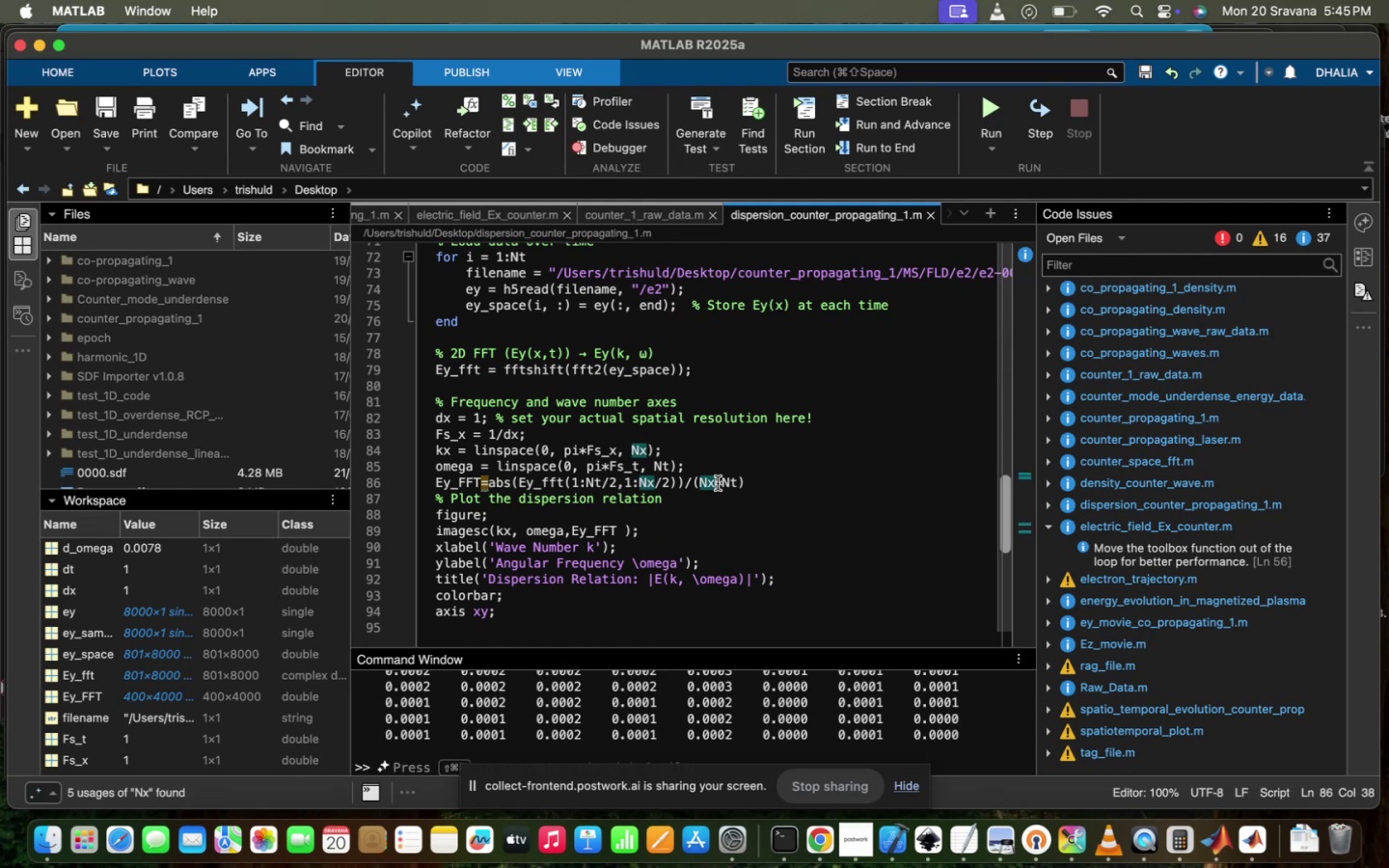 
scroll: coordinate [718, 483], scroll_direction: up, amount: 26.0
 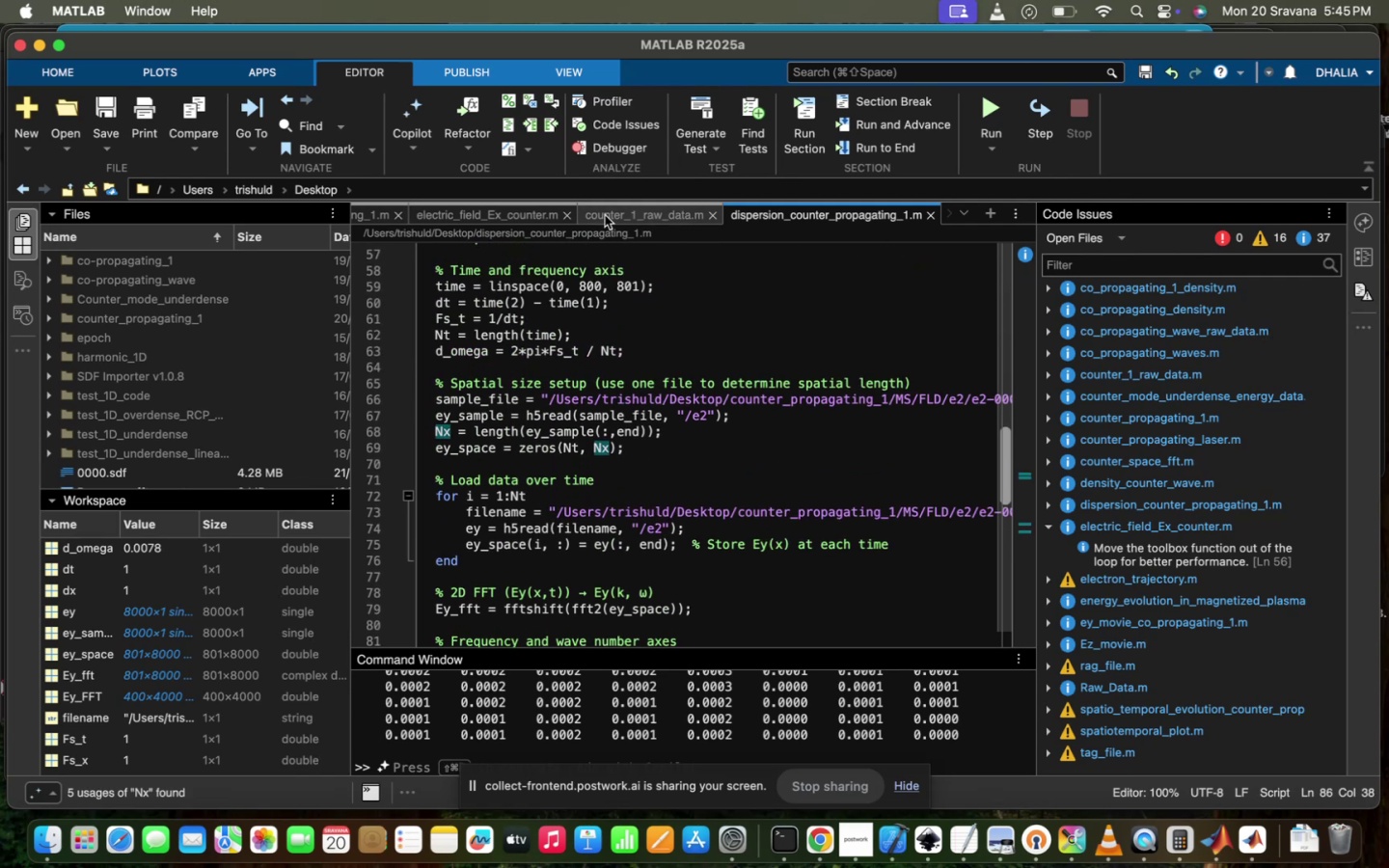 
left_click([488, 212])
 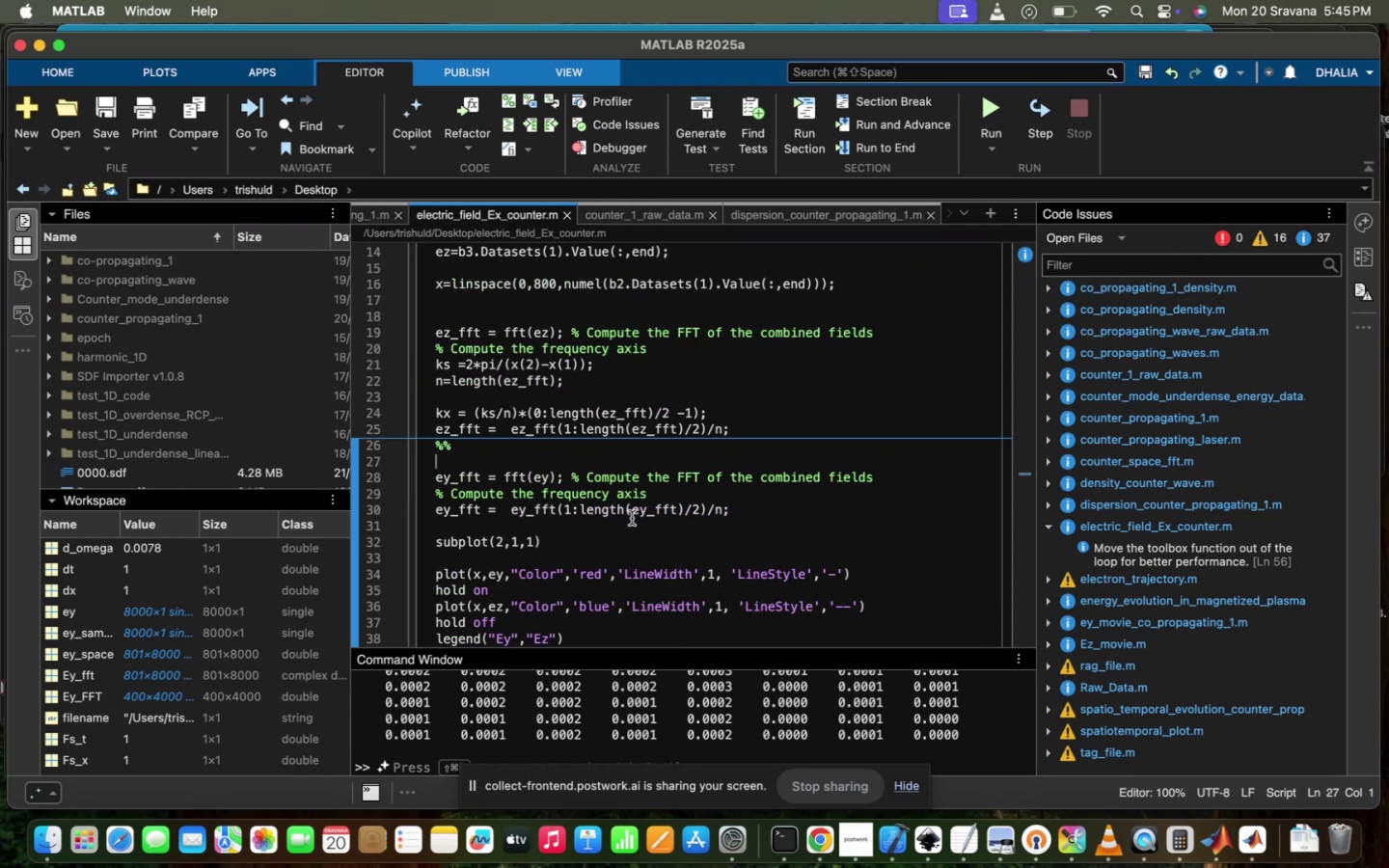 
scroll: coordinate [632, 518], scroll_direction: down, amount: 9.0
 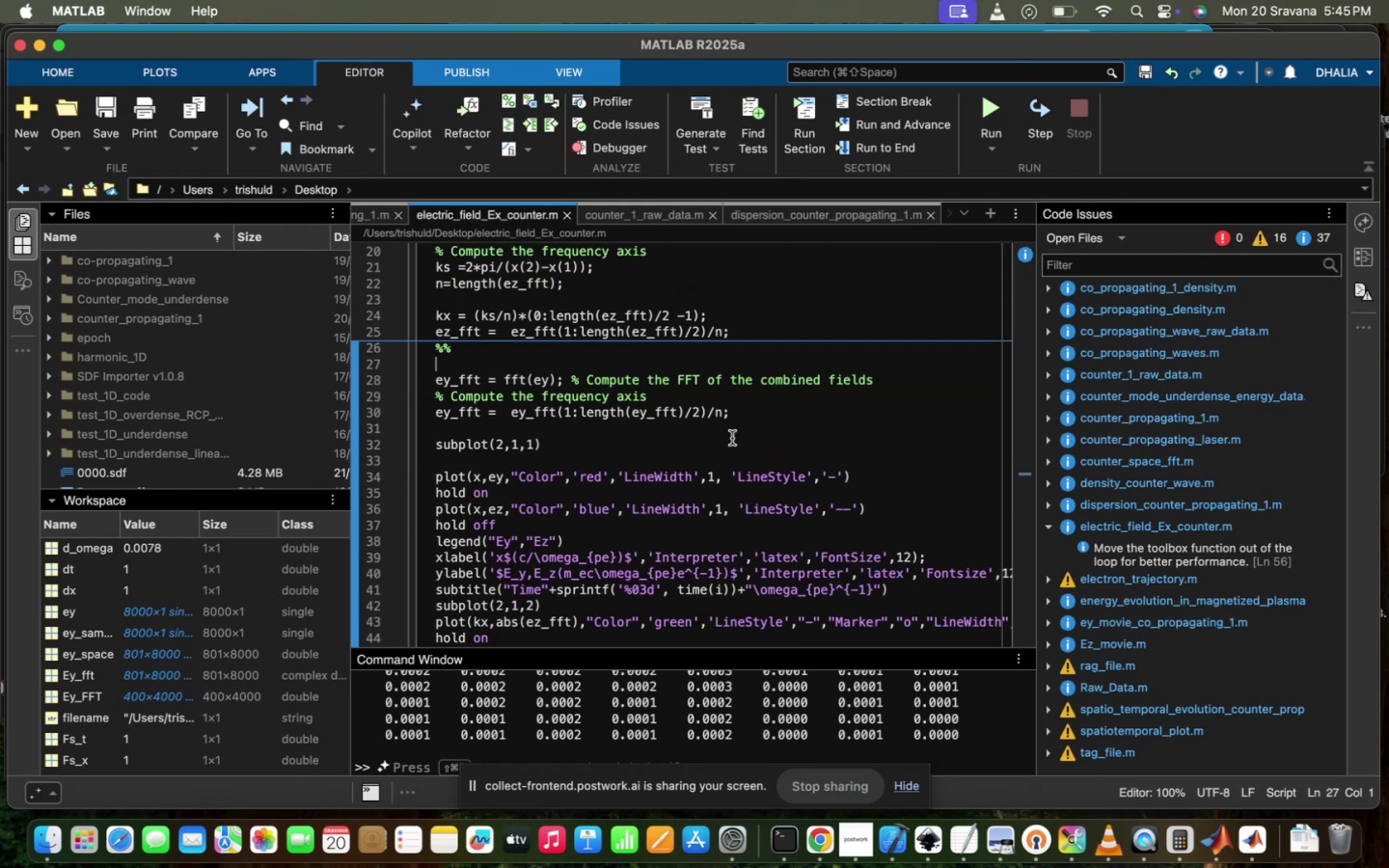 
left_click([626, 421])
 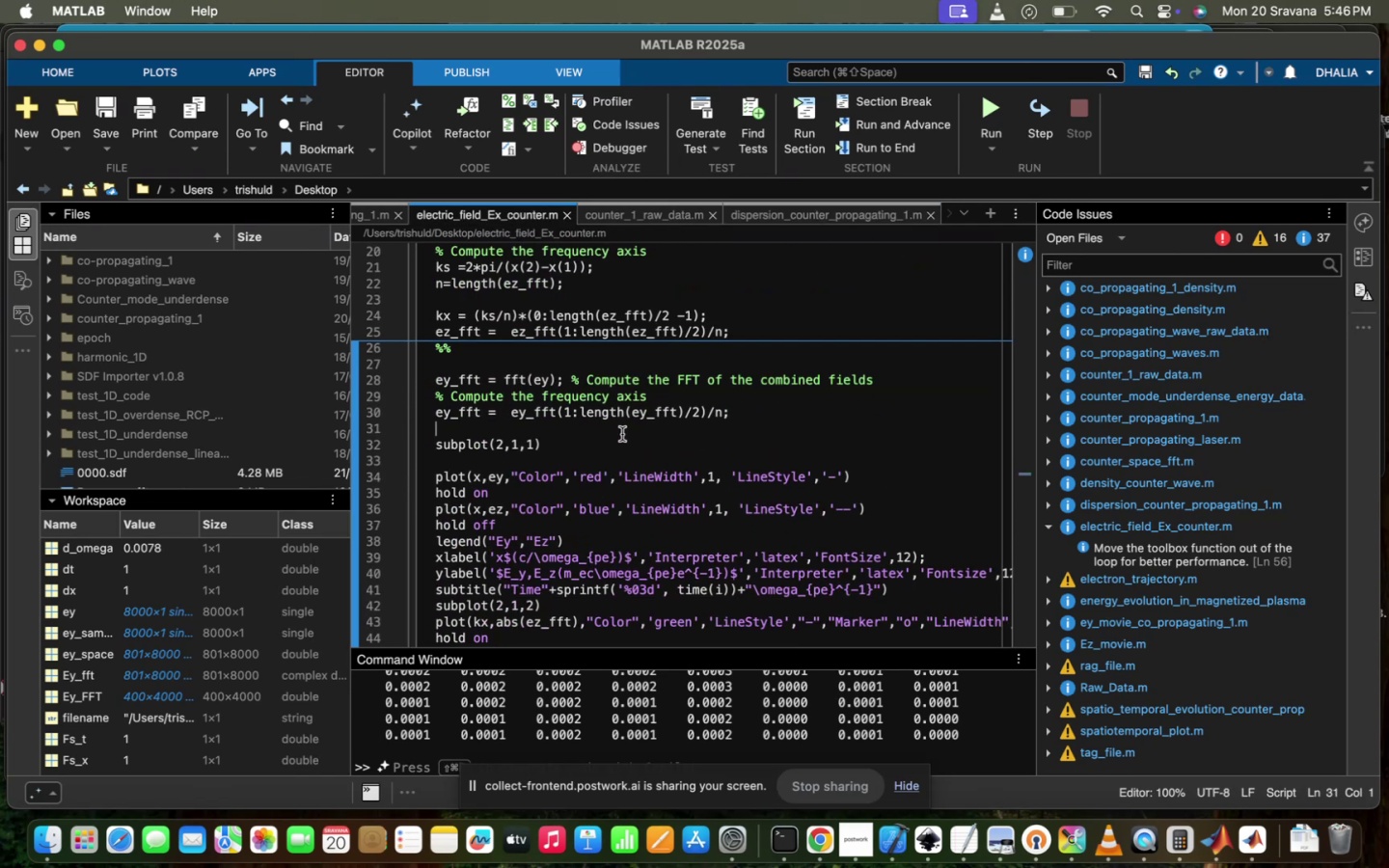 
left_click([661, 413])
 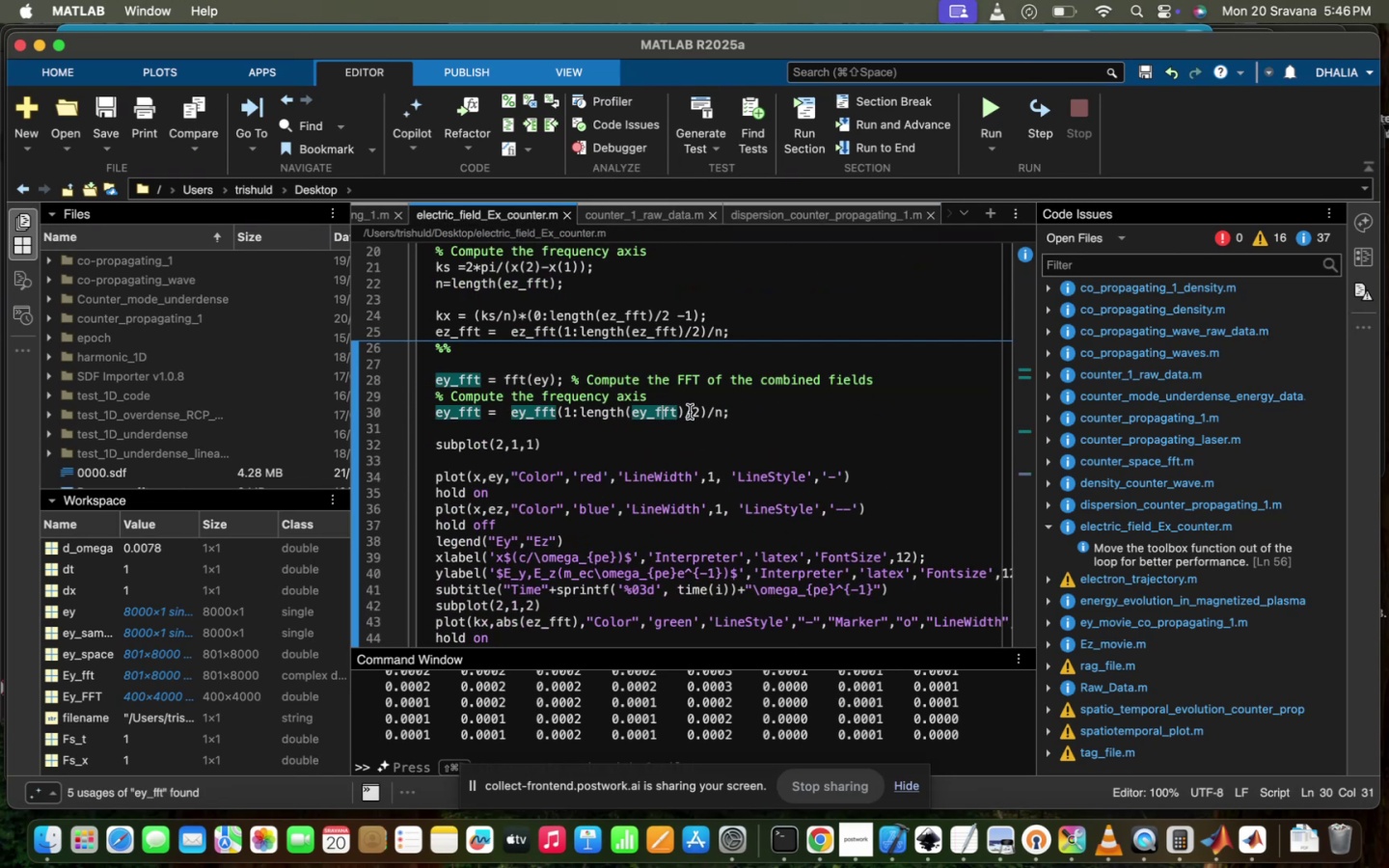 
left_click([691, 412])
 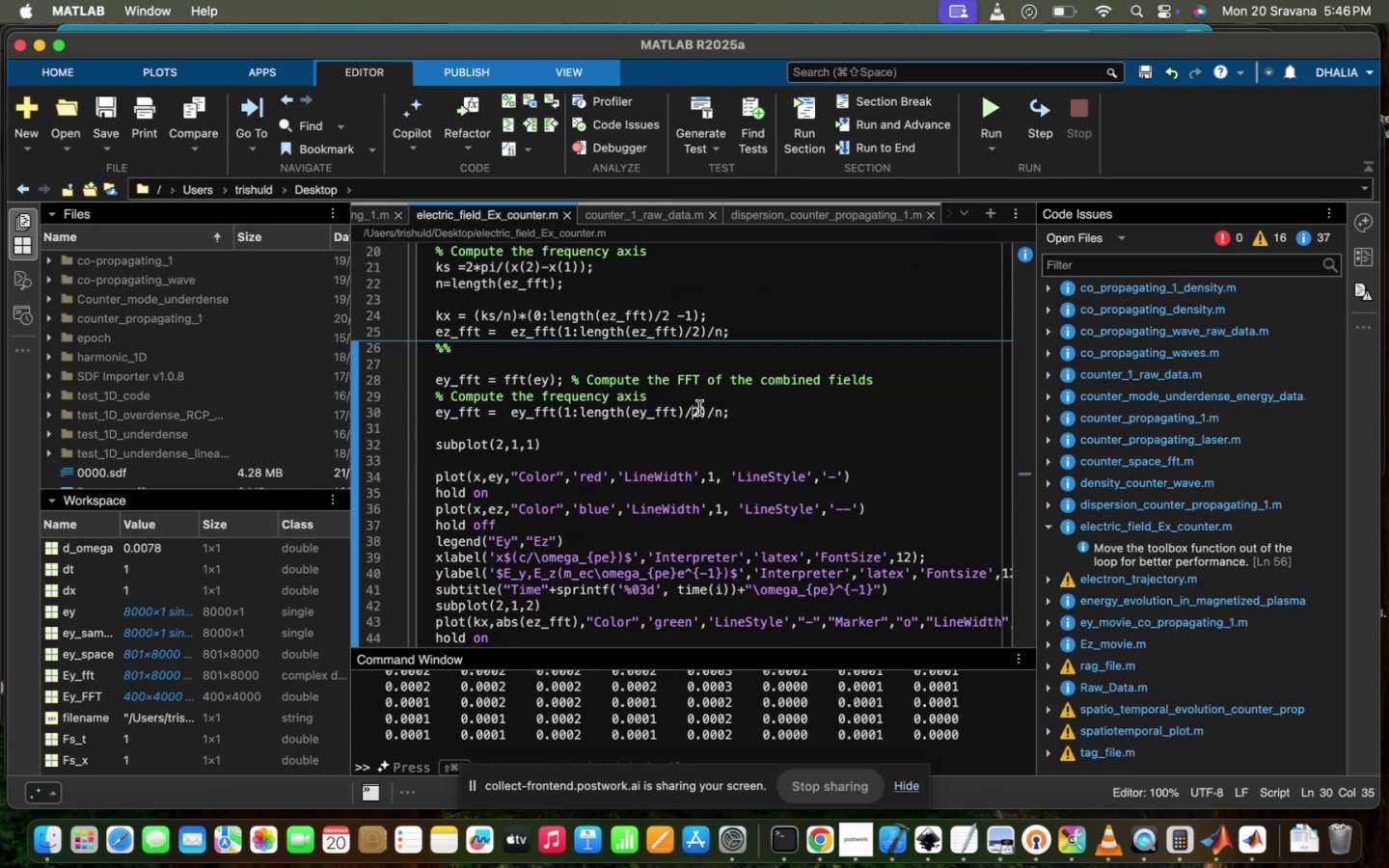 
left_click([699, 408])
 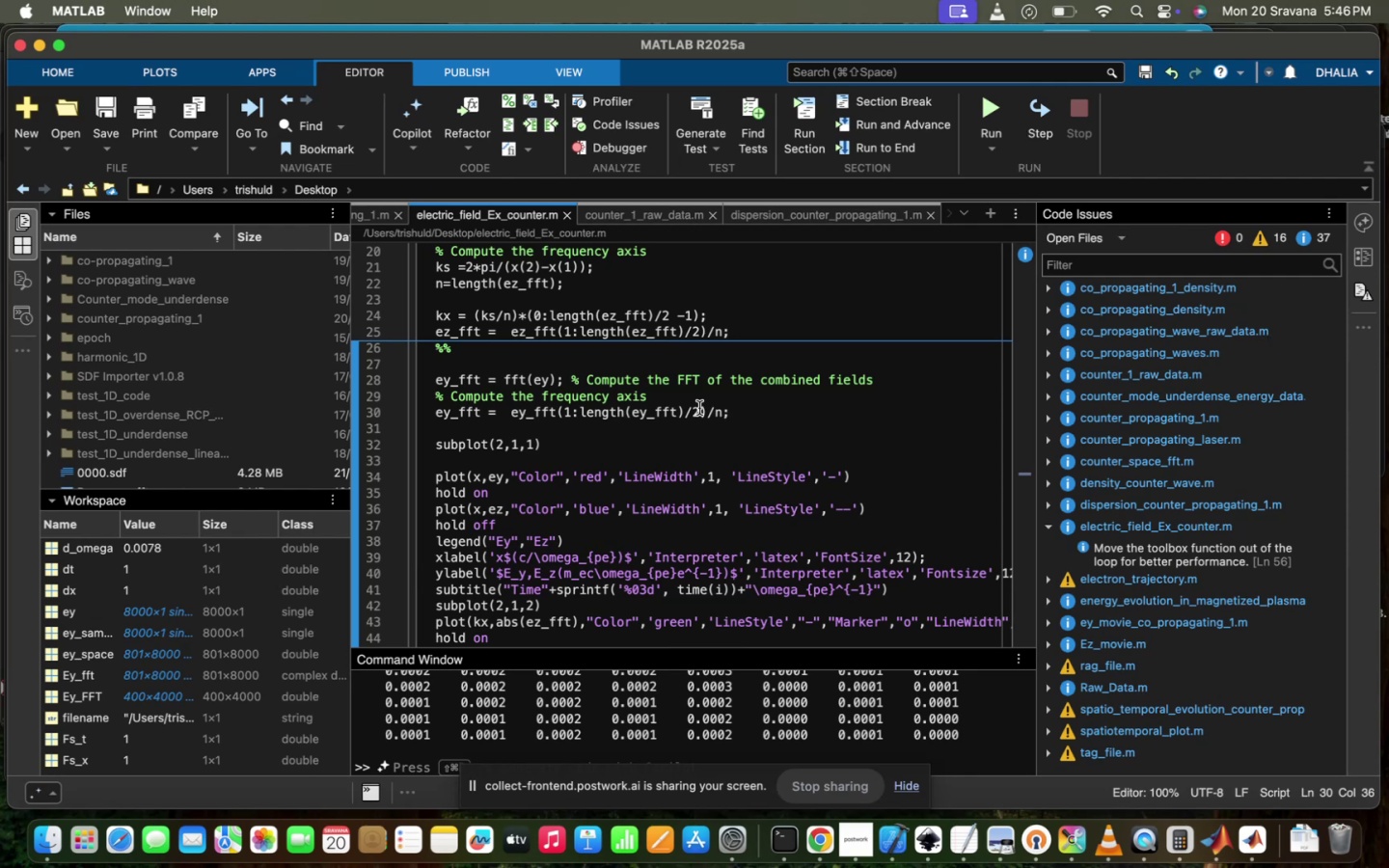 
left_click([699, 408])
 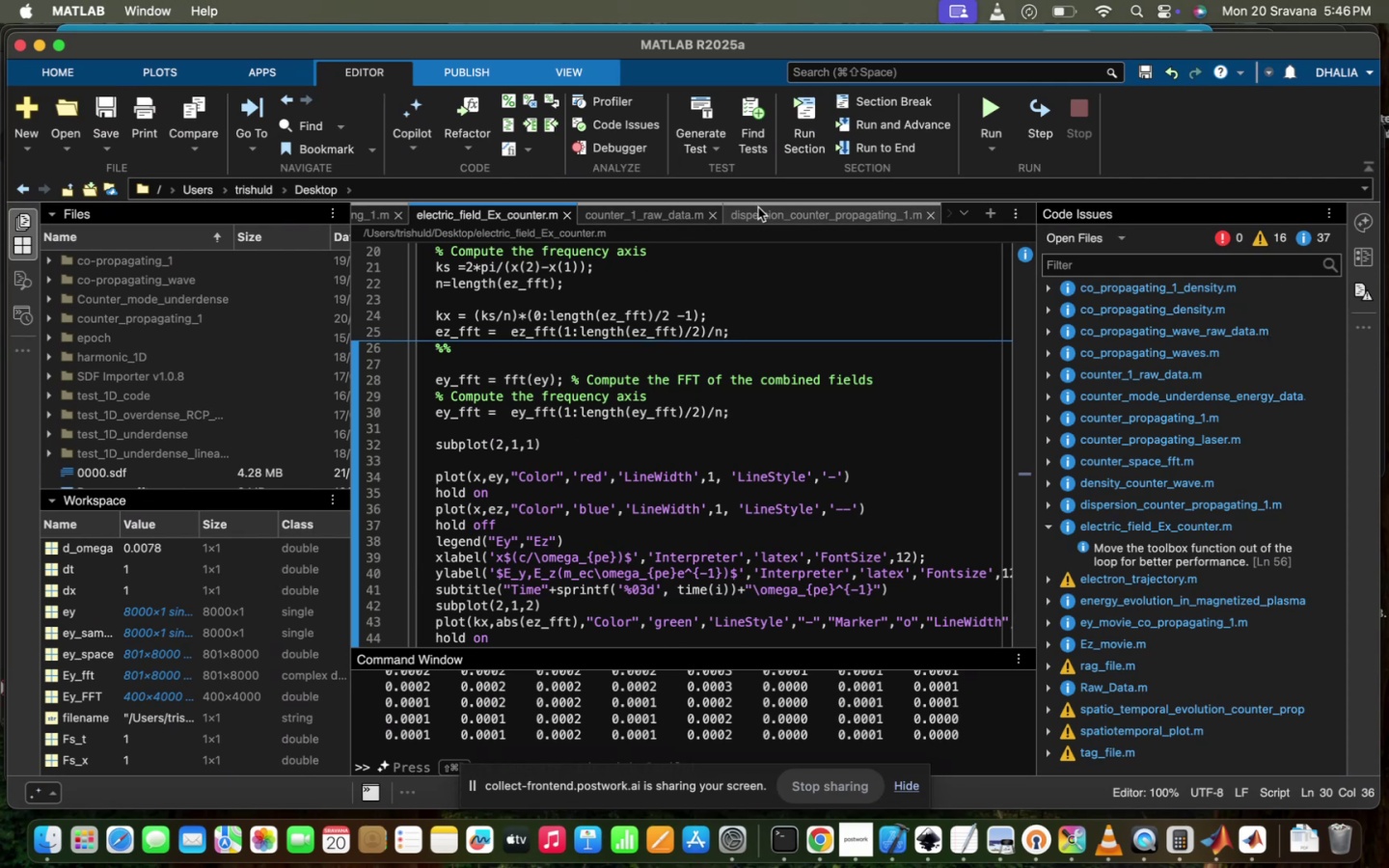 
wait(7.75)
 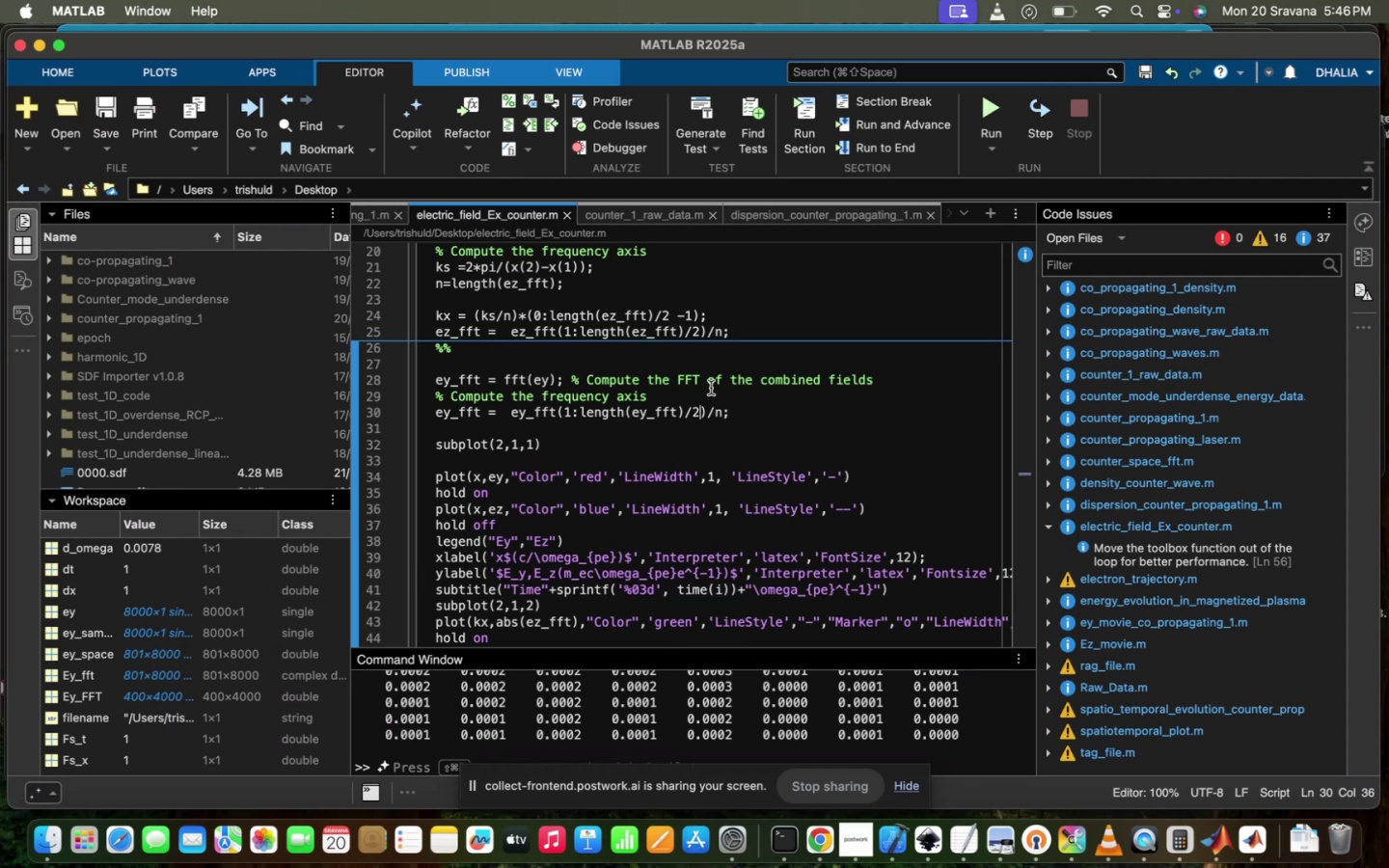 
scroll: coordinate [692, 583], scroll_direction: down, amount: 24.0
 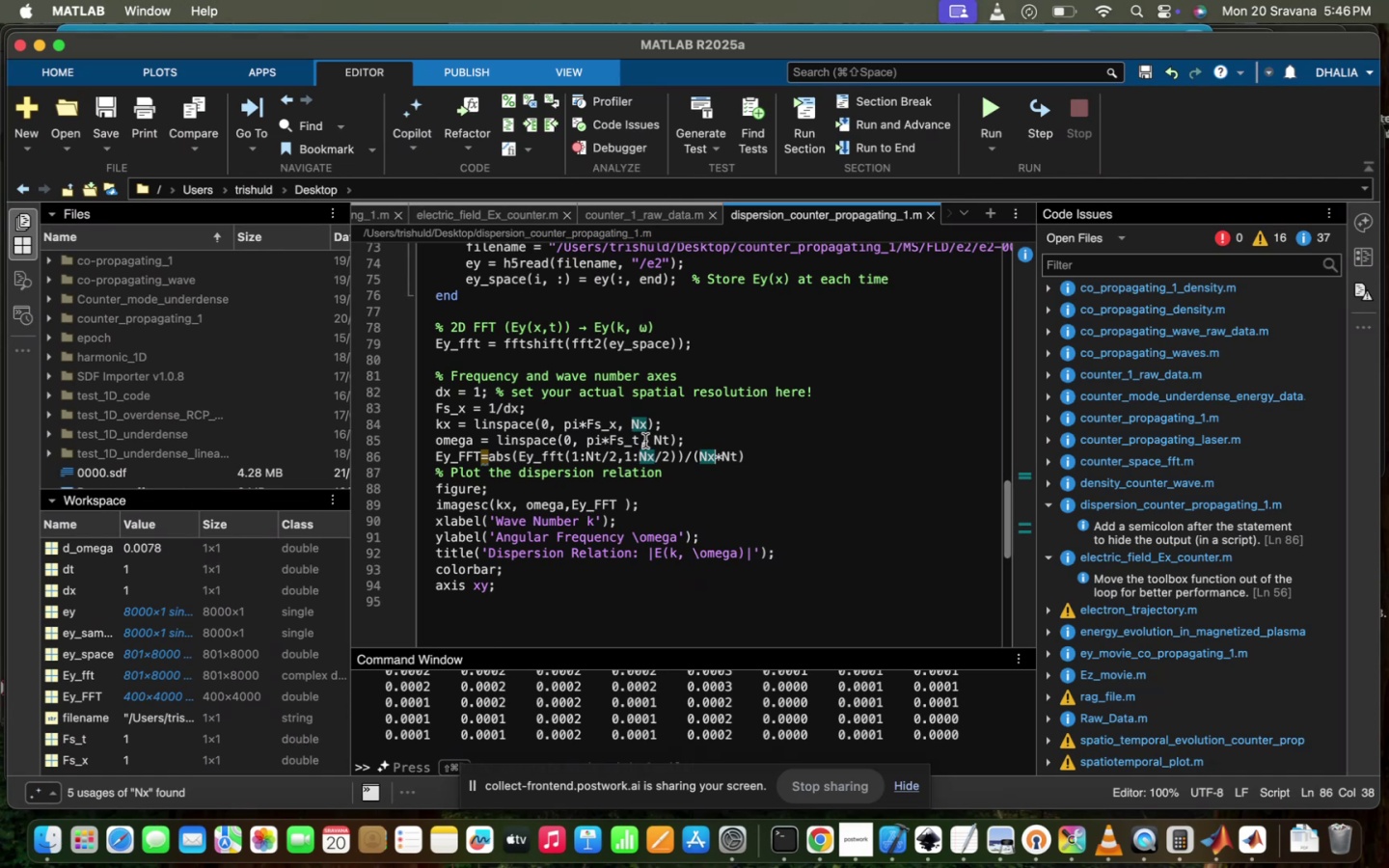 
left_click([645, 441])
 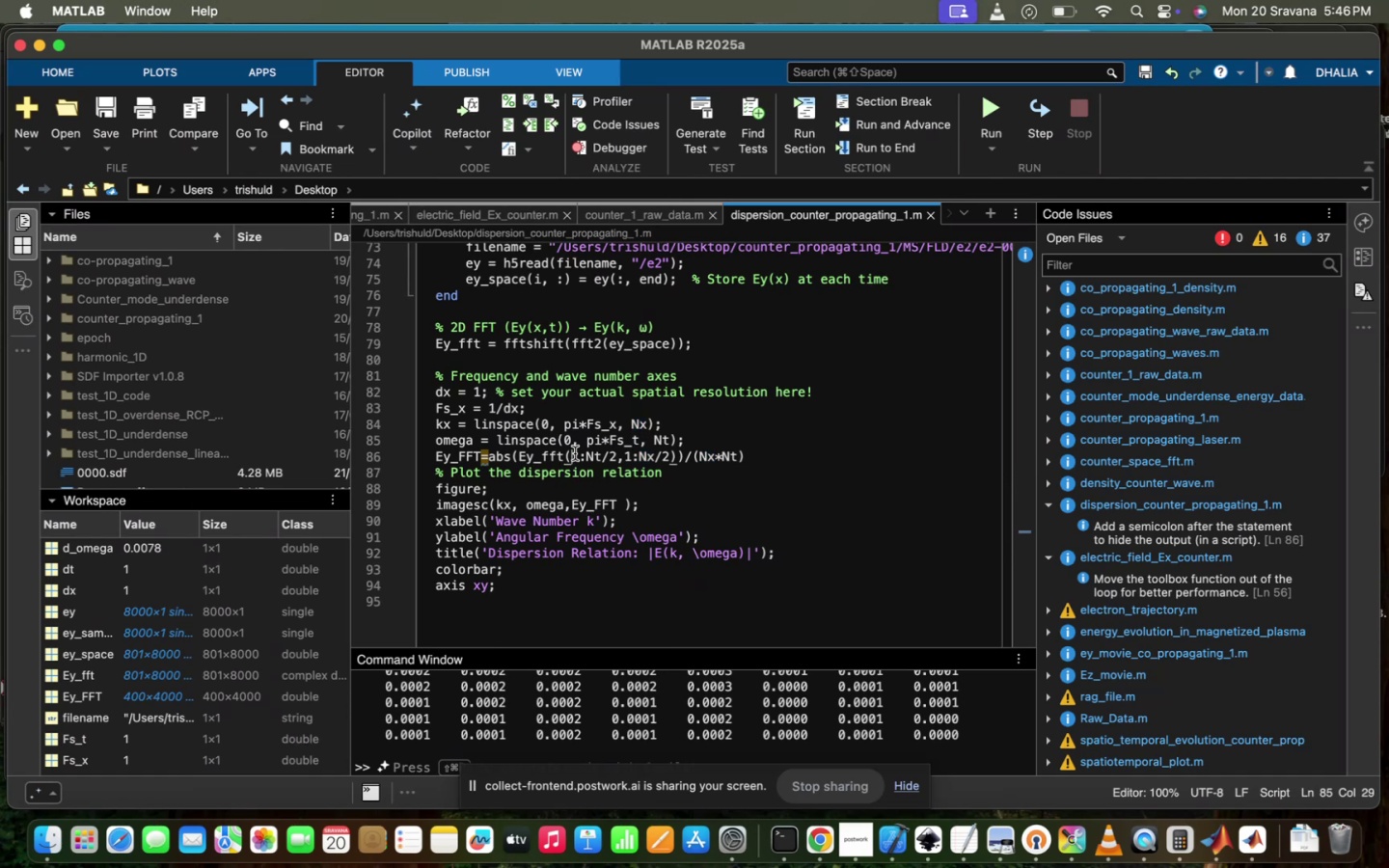 
left_click([602, 456])
 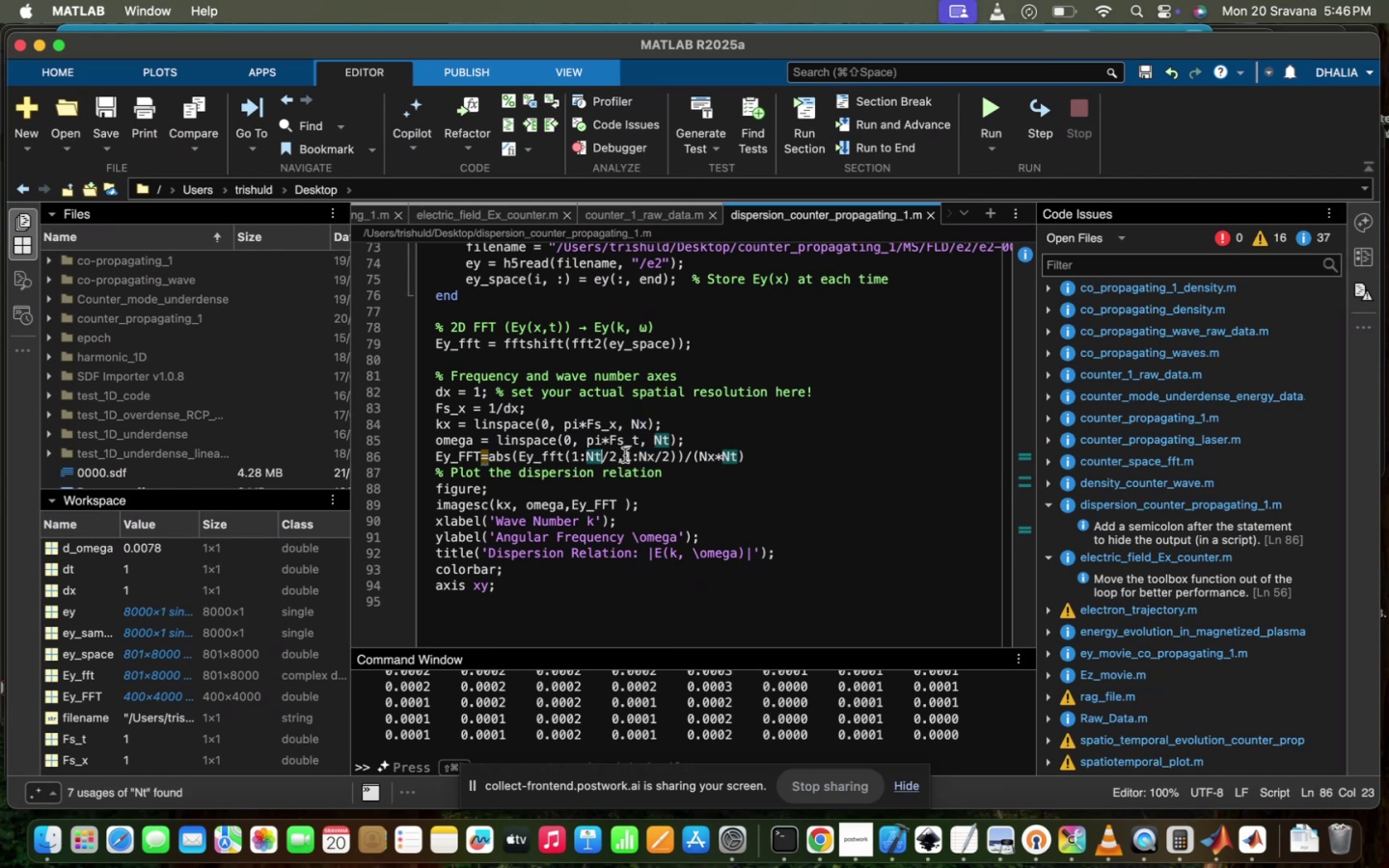 
left_click([625, 454])
 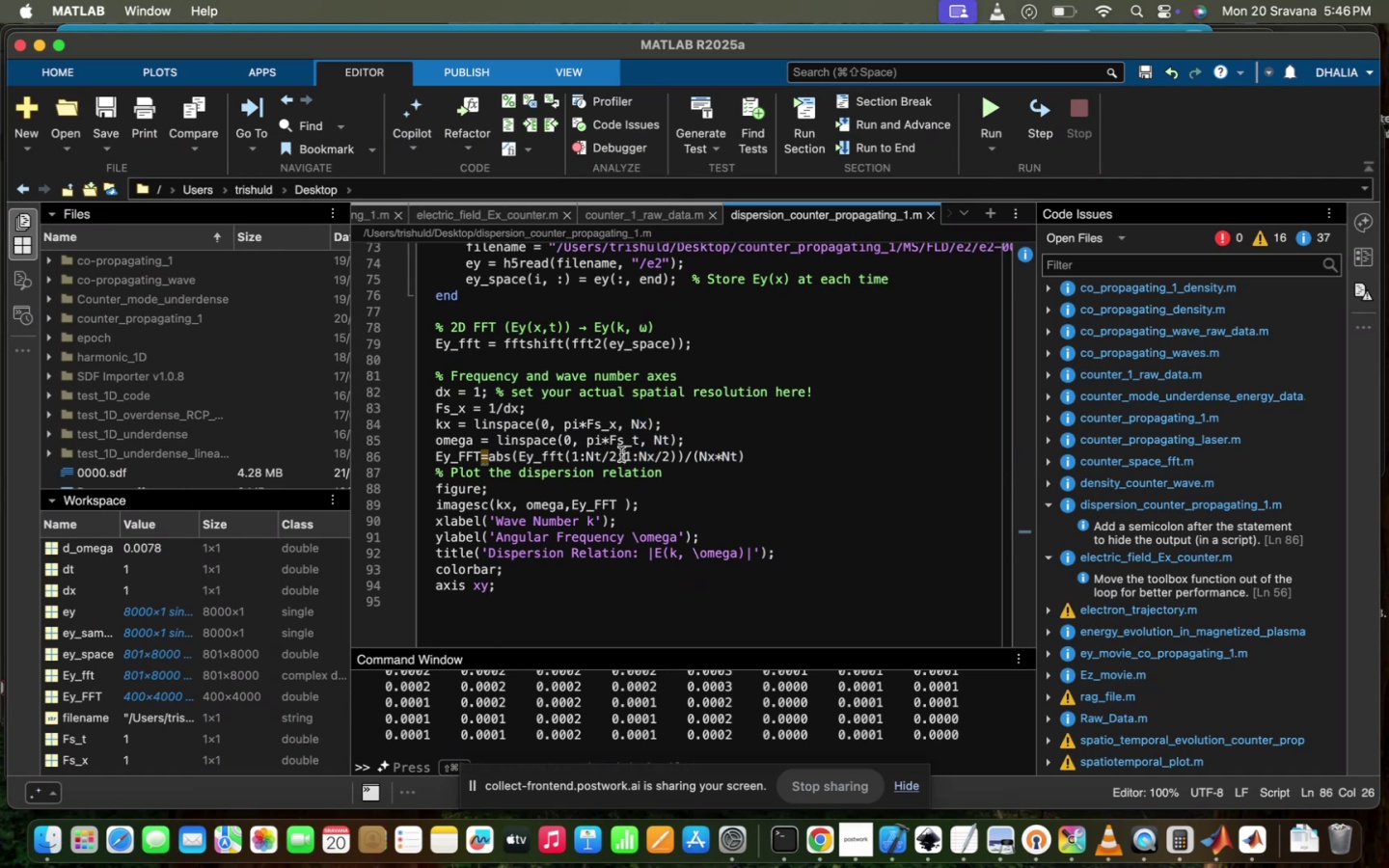 
left_click([621, 454])
 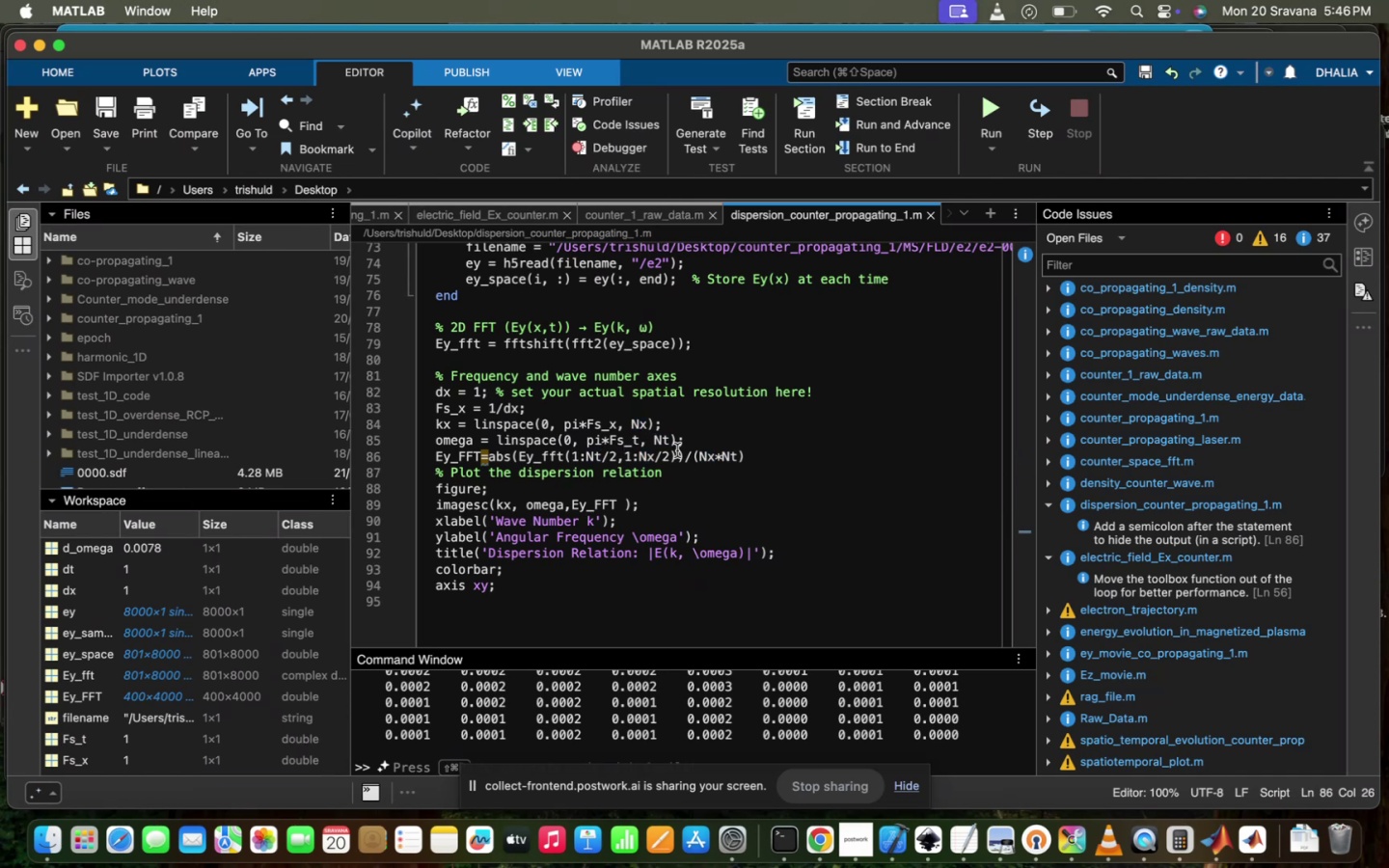 
left_click([677, 451])
 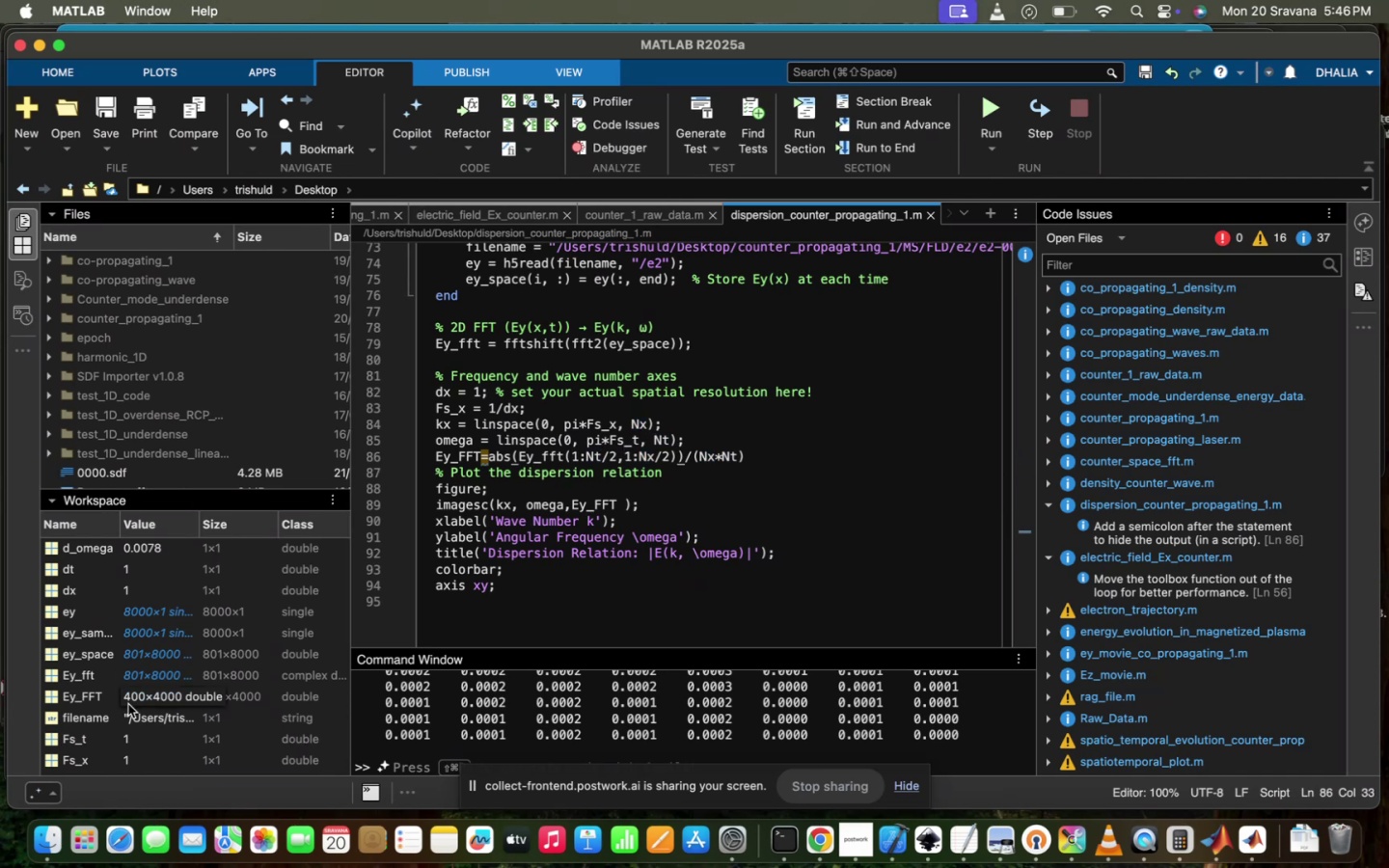 
scroll: coordinate [126, 705], scroll_direction: down, amount: 11.0
 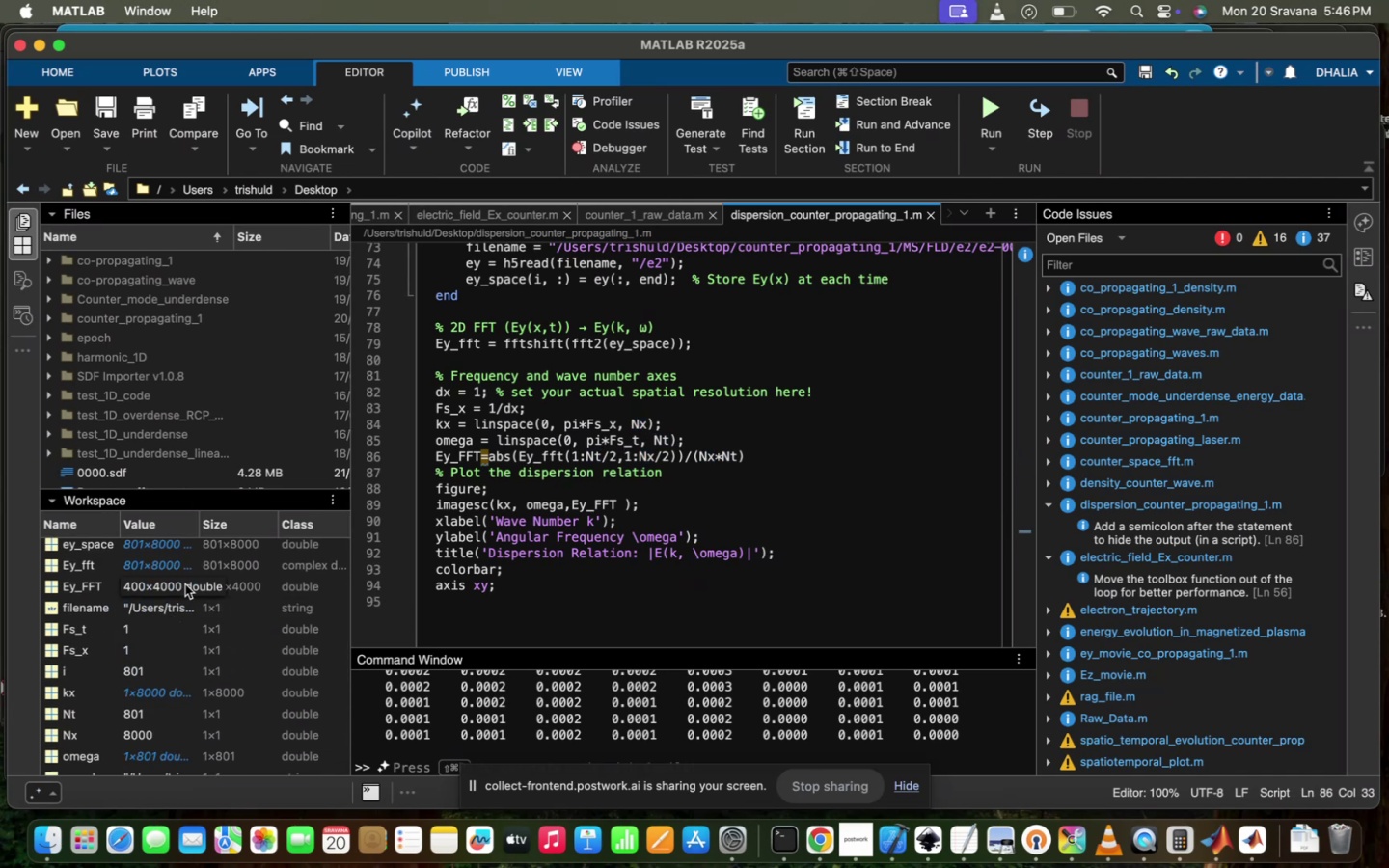 
left_click([185, 584])
 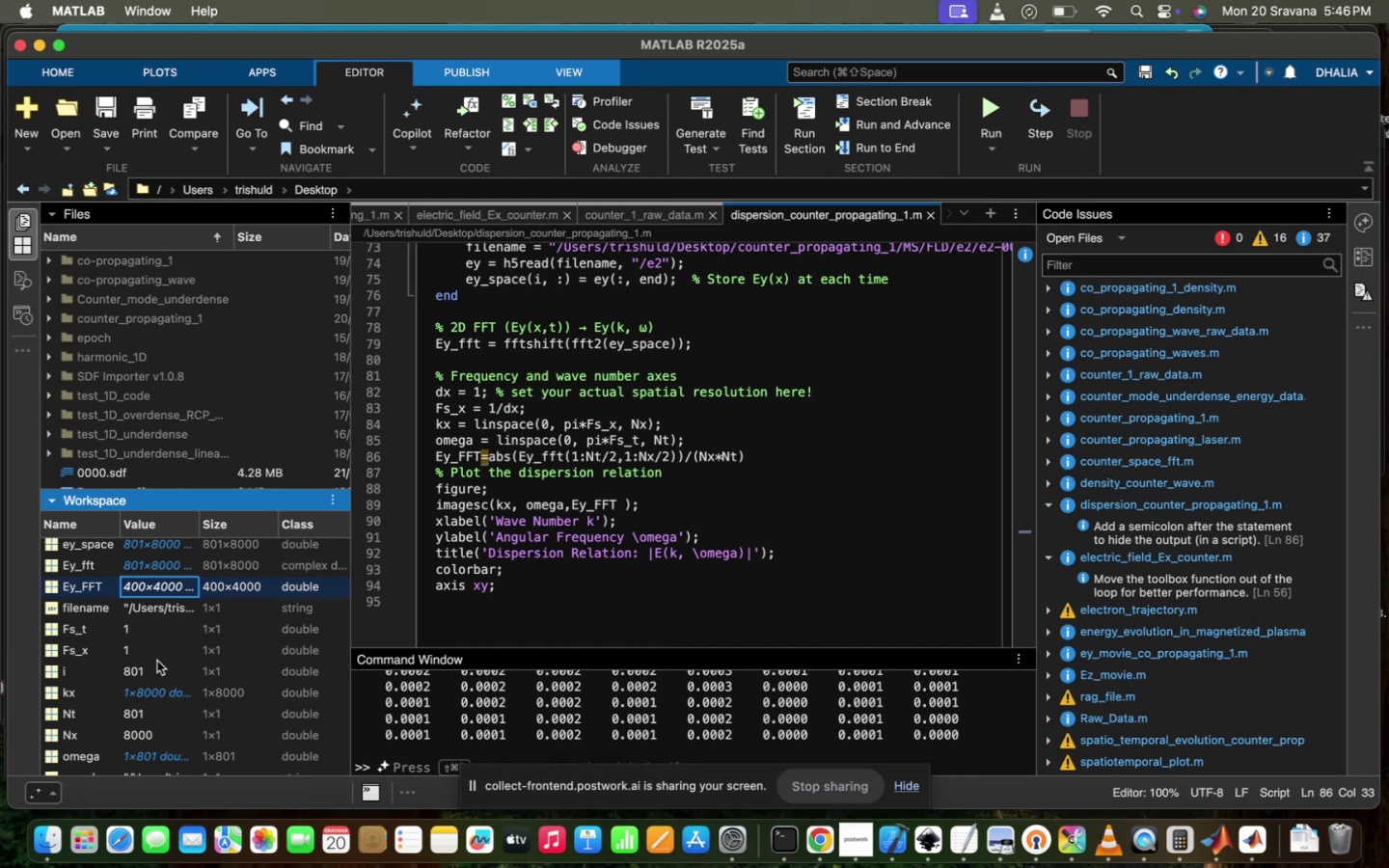 
wait(5.47)
 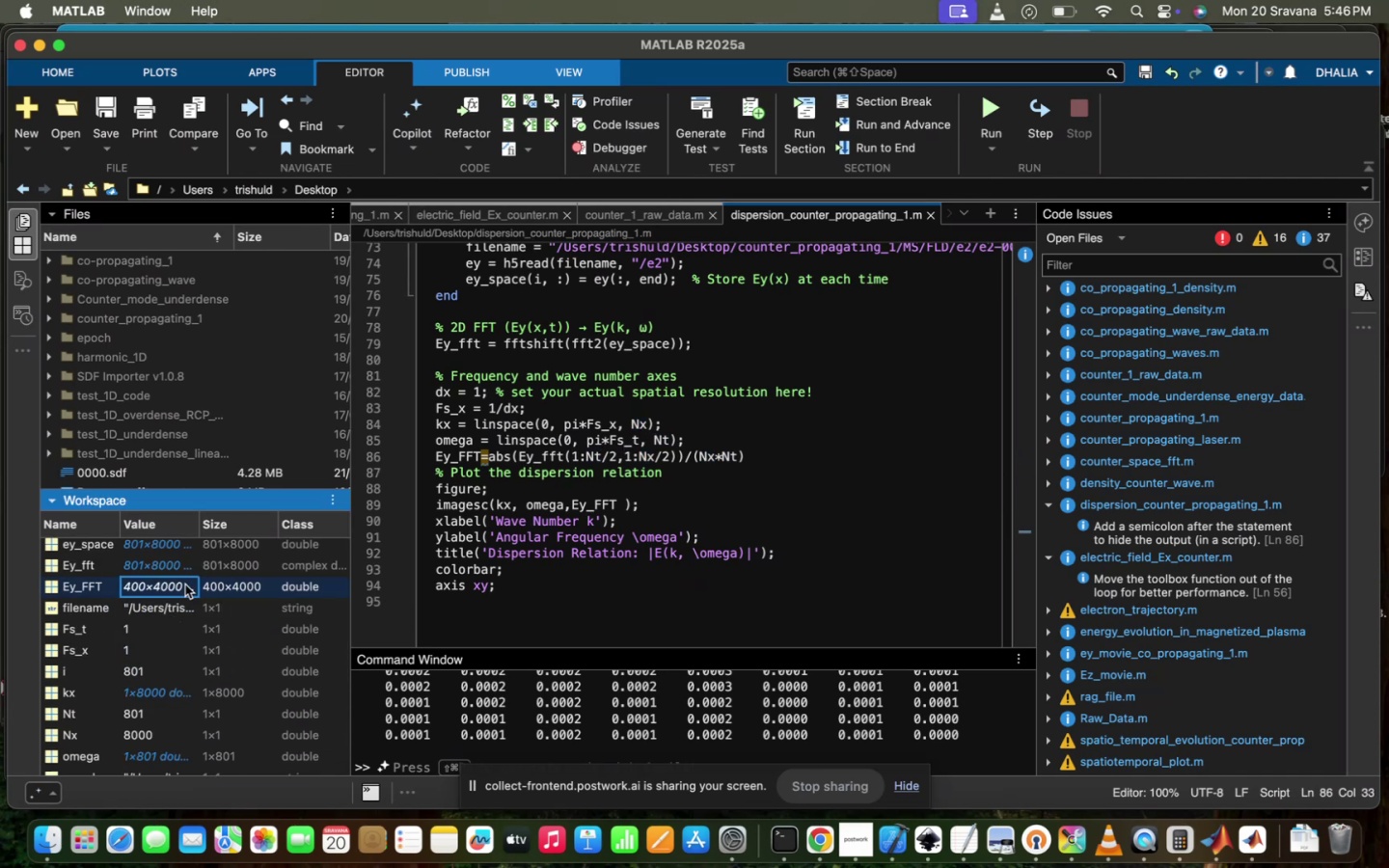 
scroll: coordinate [217, 642], scroll_direction: up, amount: 8.0
 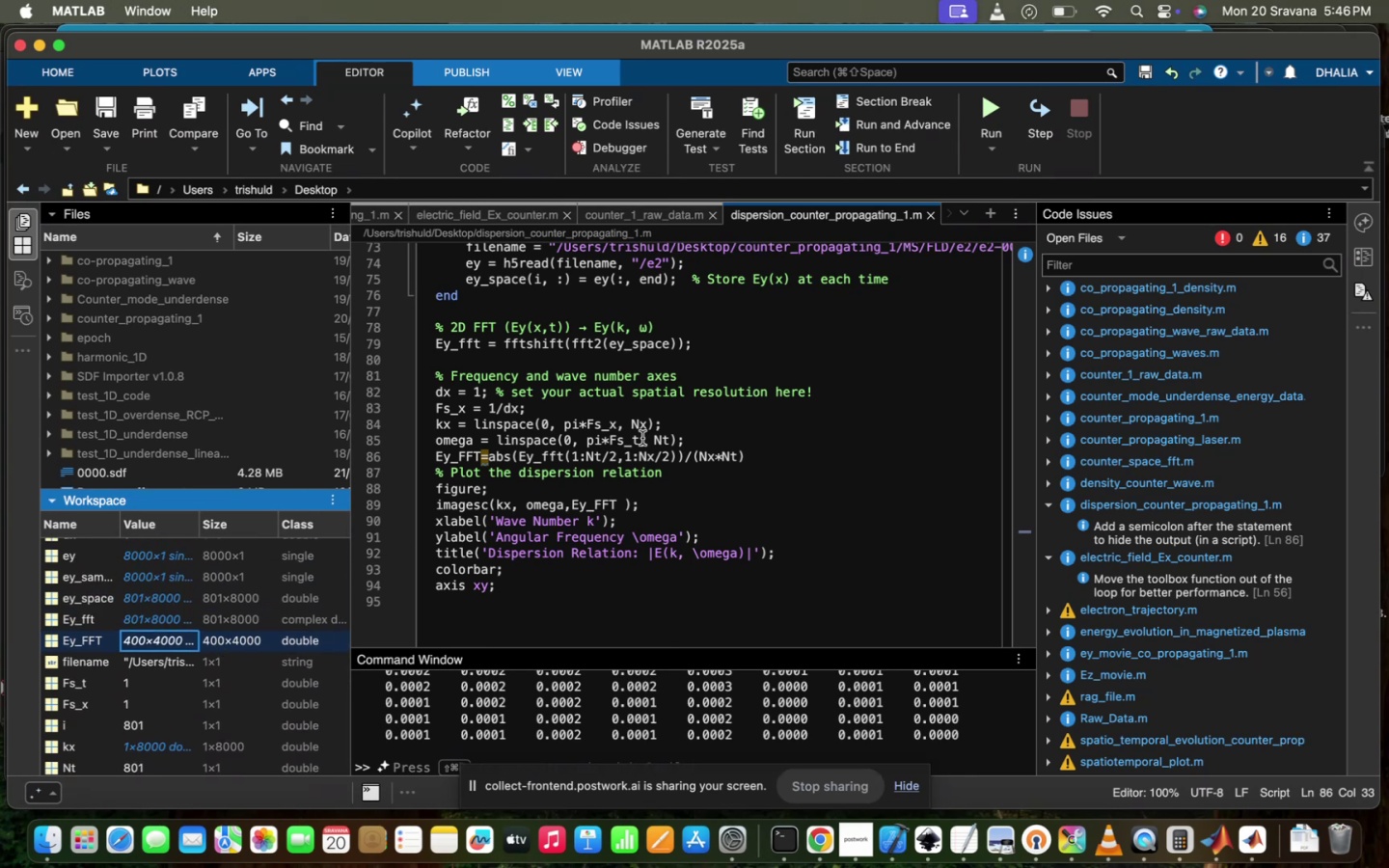 
wait(7.23)
 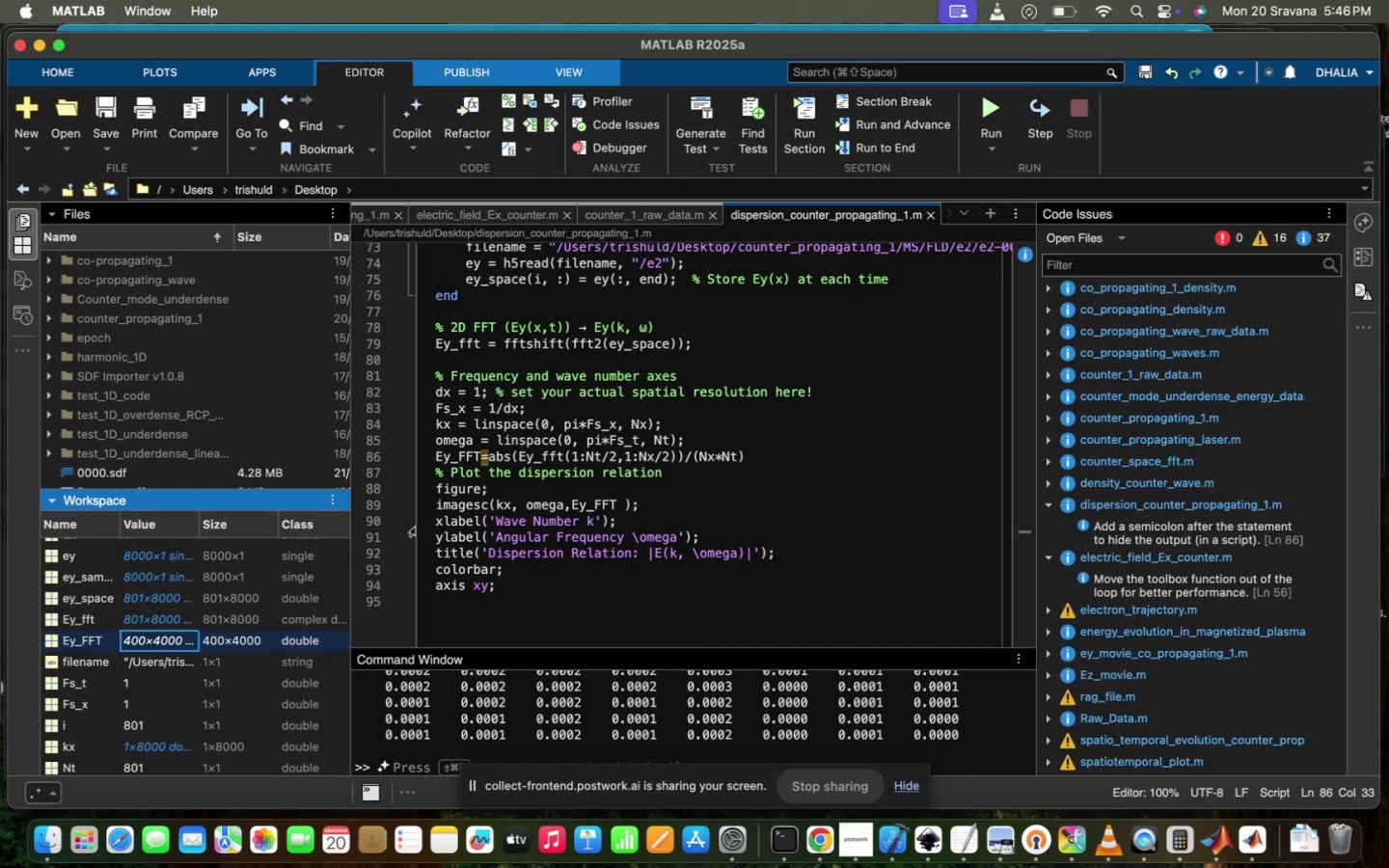 
left_click([986, 114])
 